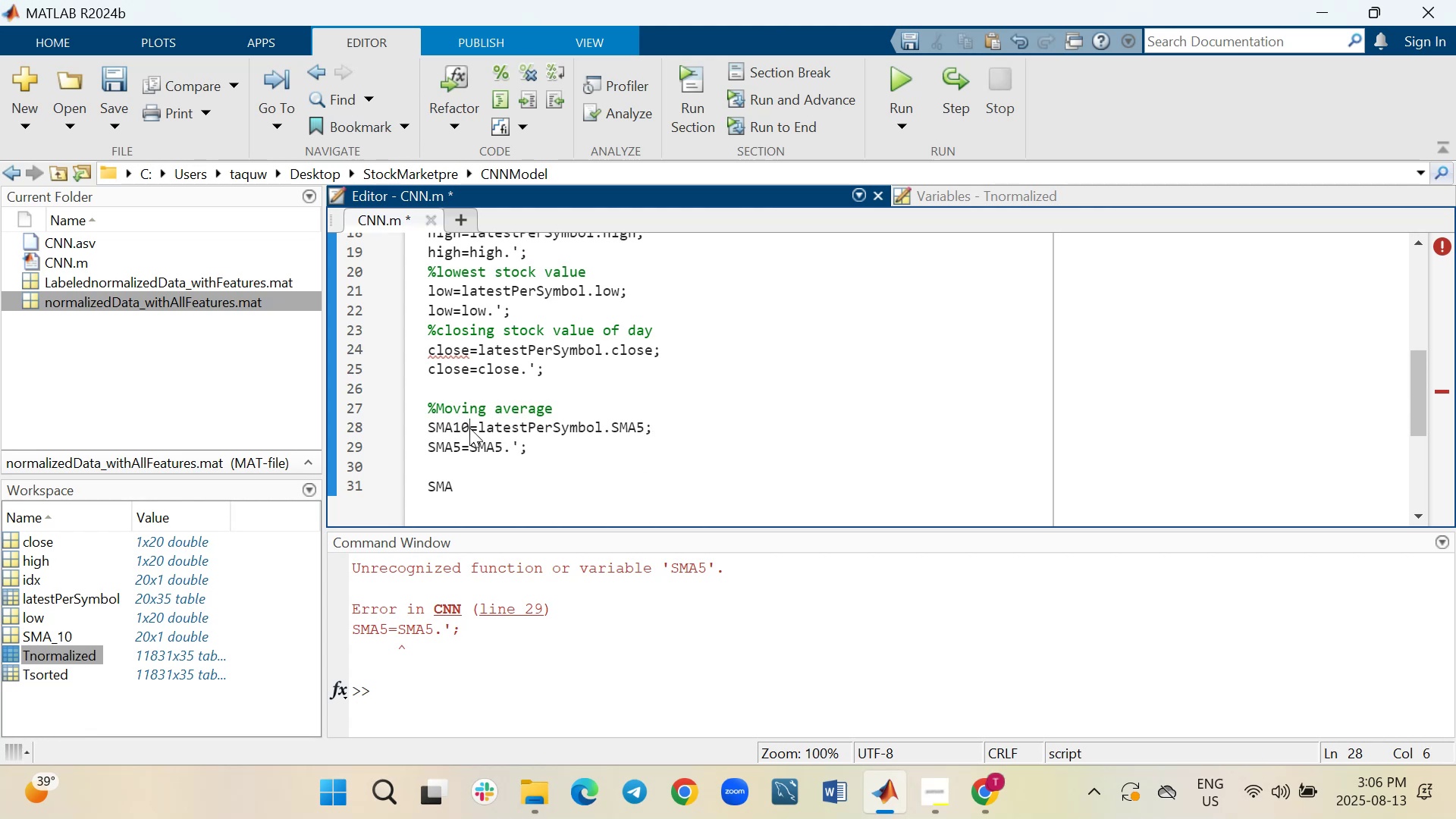 
key(Backspace)
 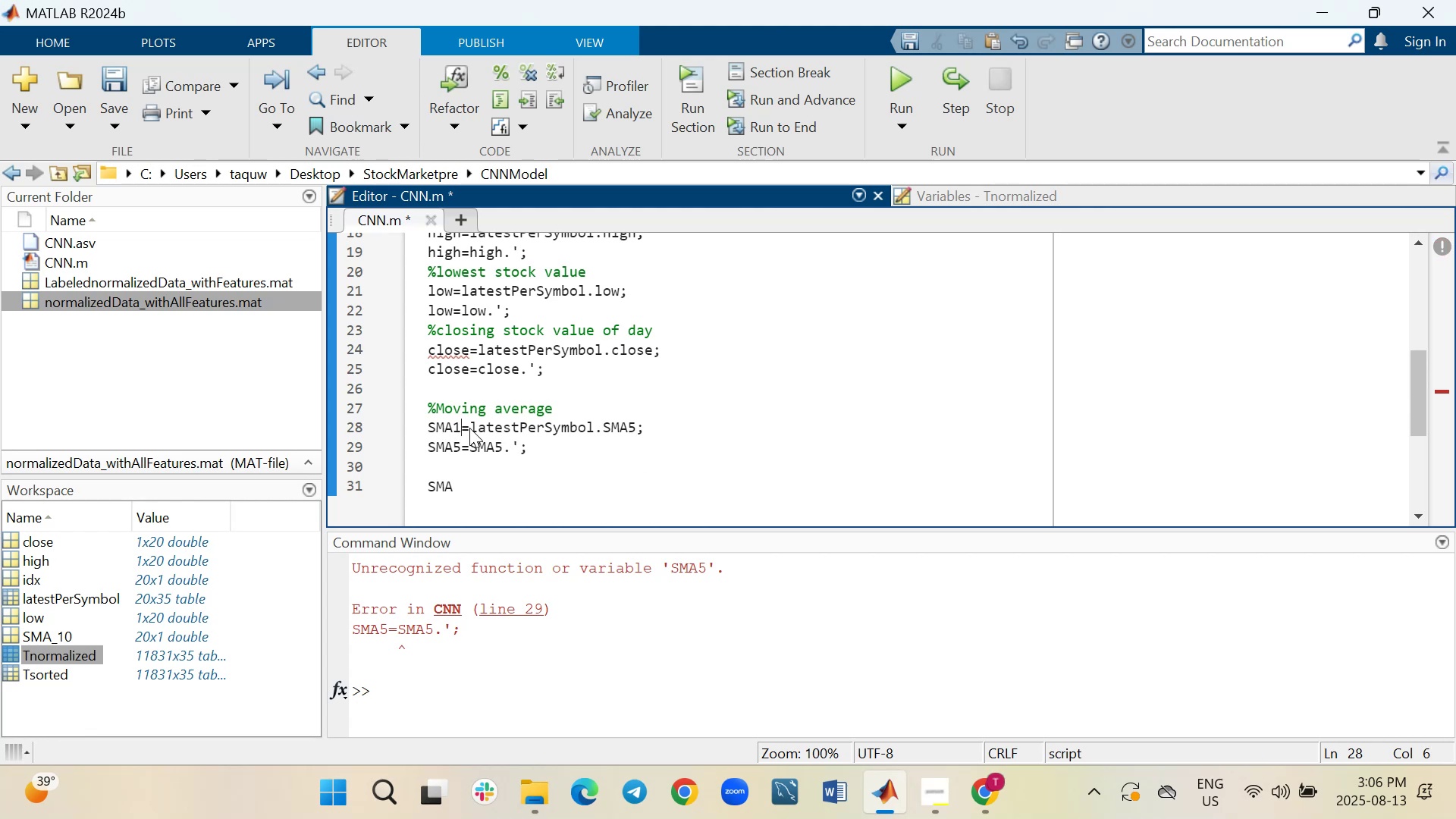 
key(Backspace)
 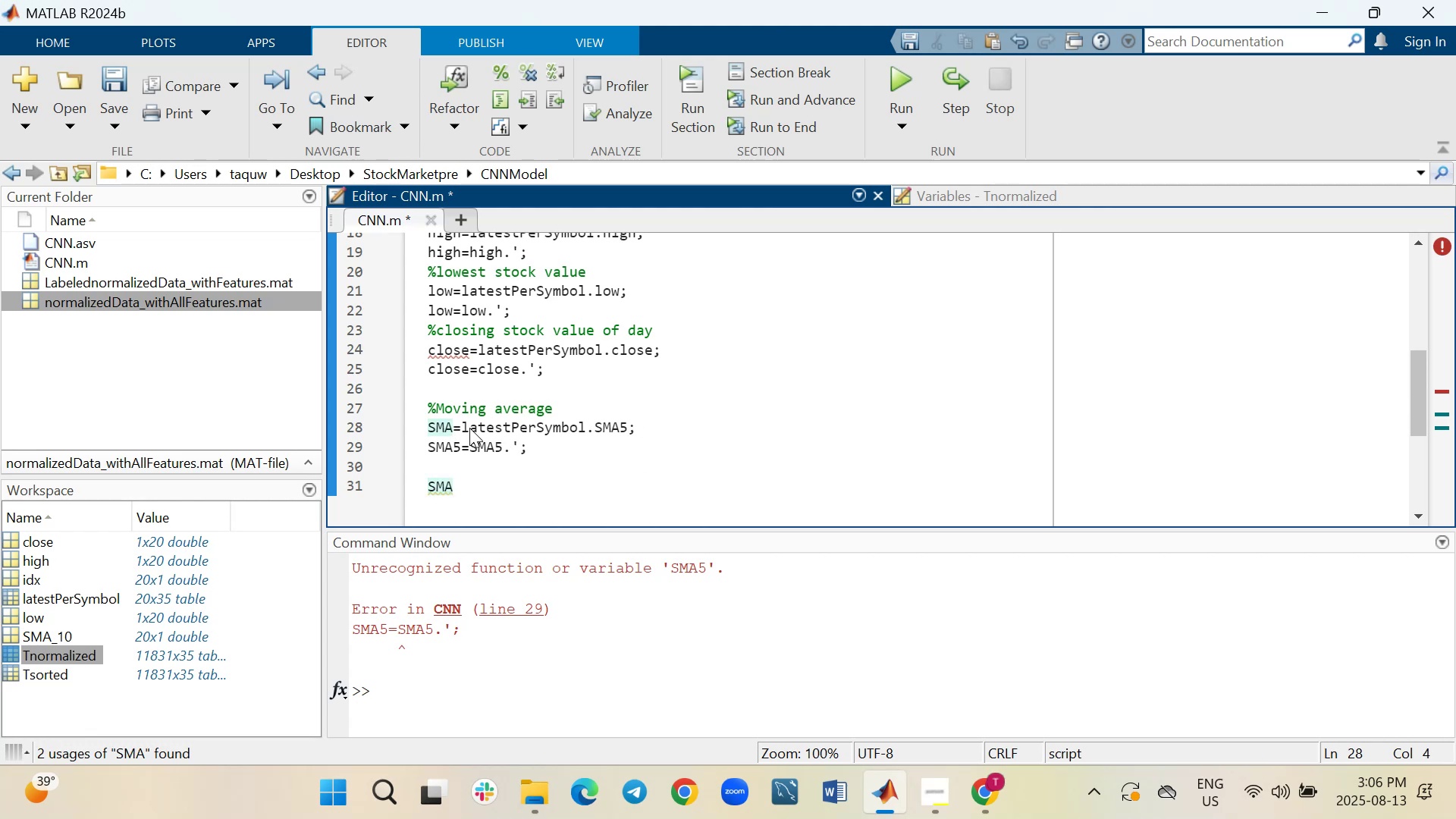 
key(5)
 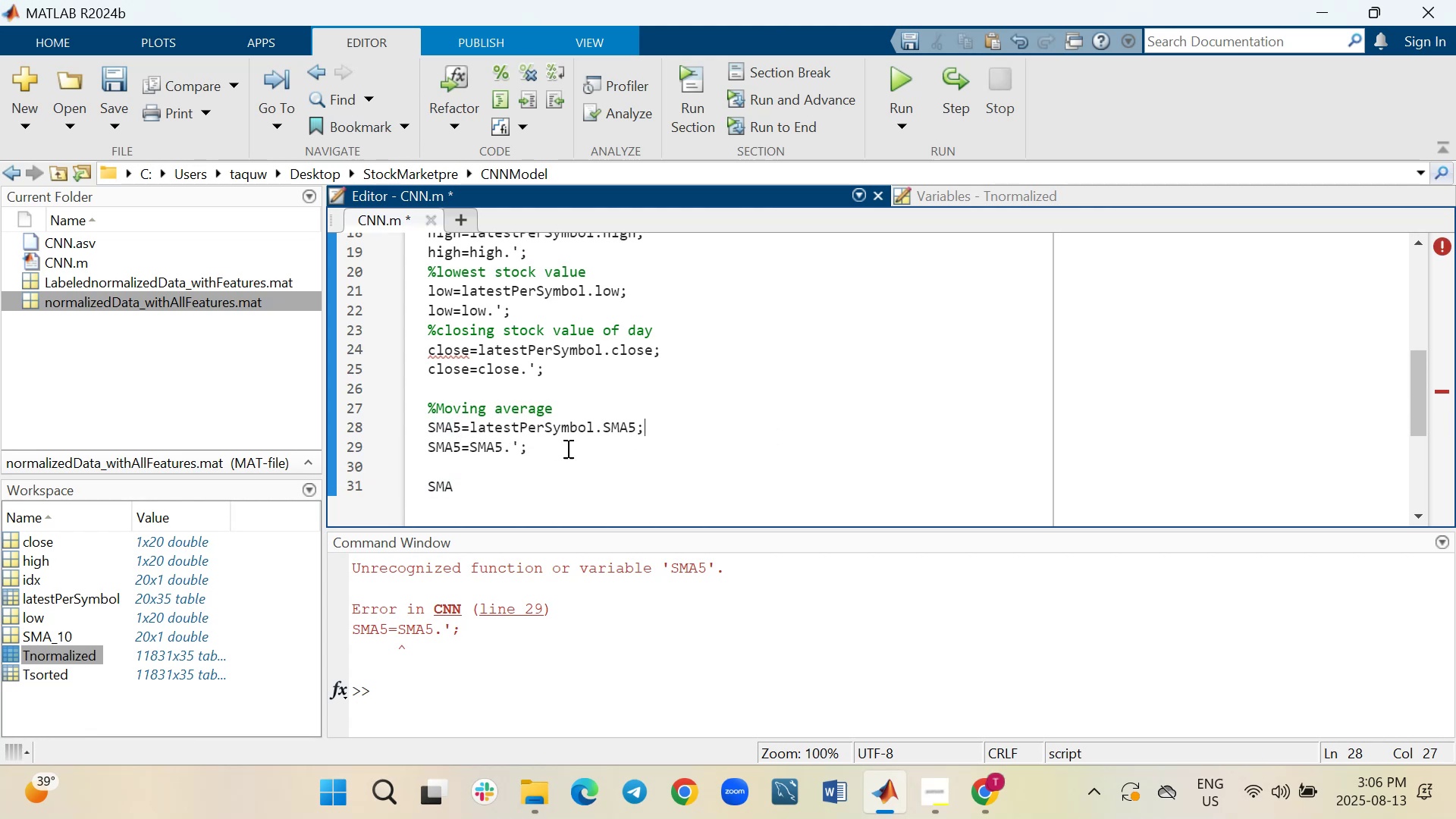 
wait(5.44)
 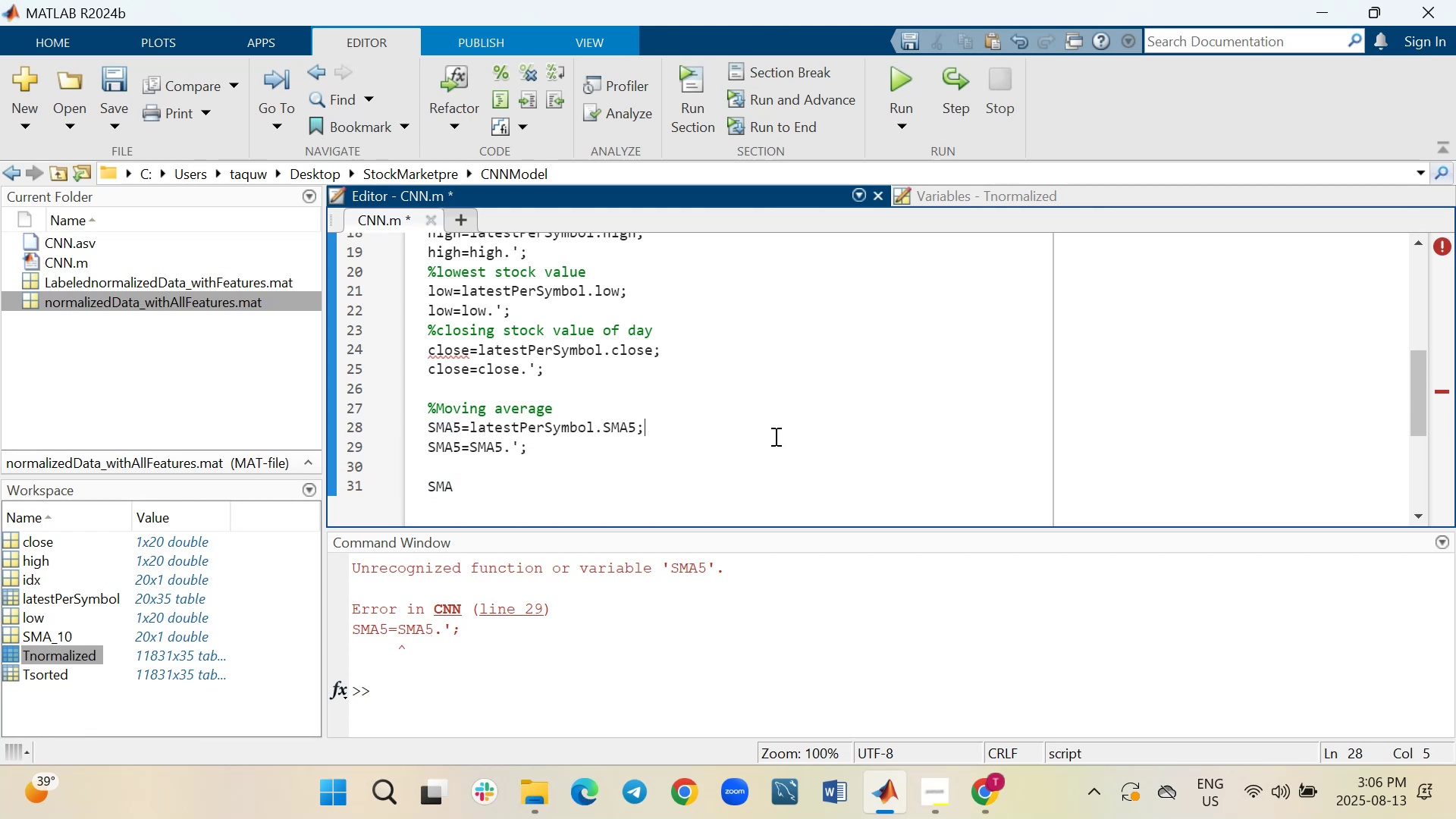 
left_click([473, 487])
 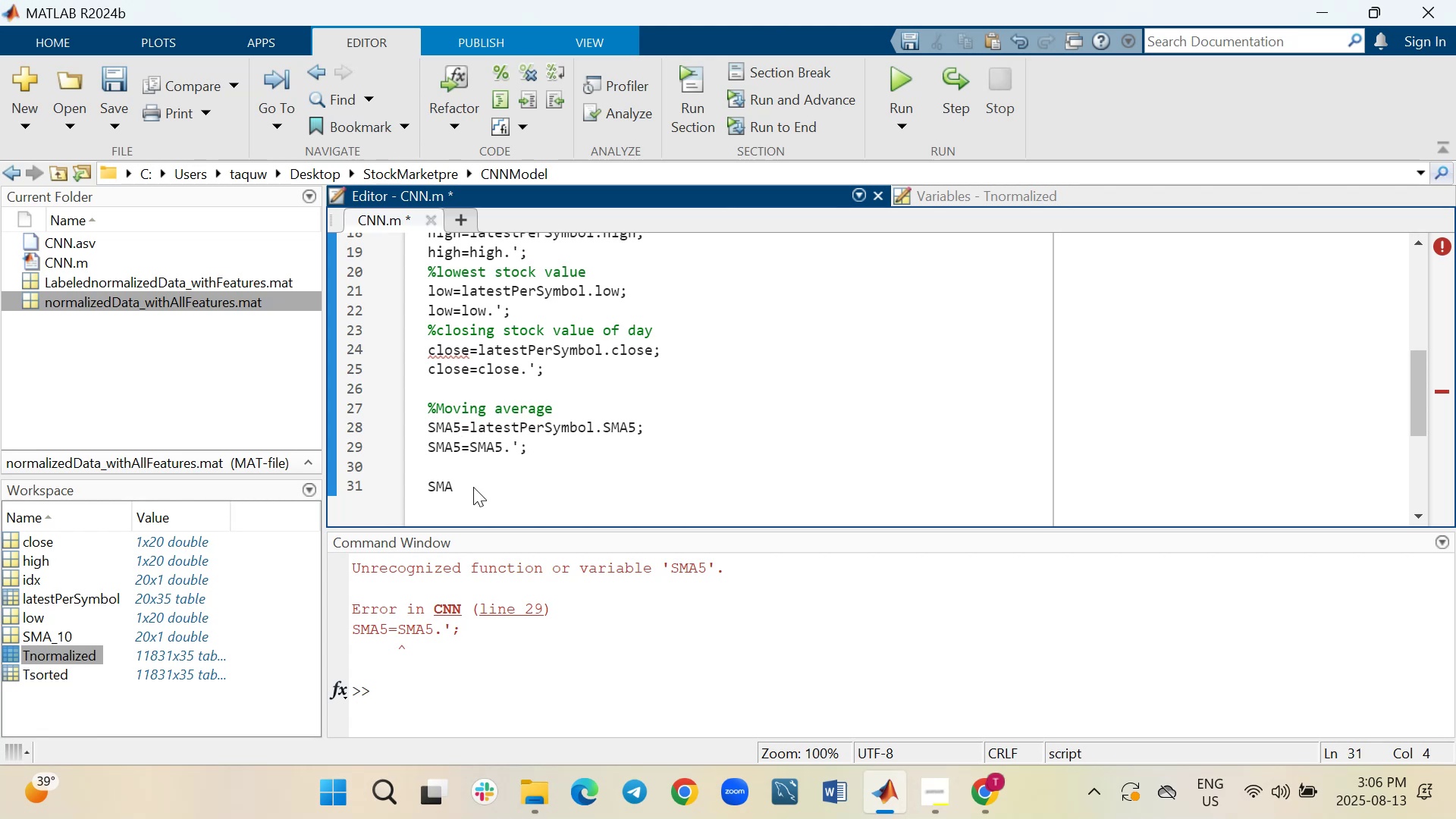 
hold_key(key=Backspace, duration=0.57)
 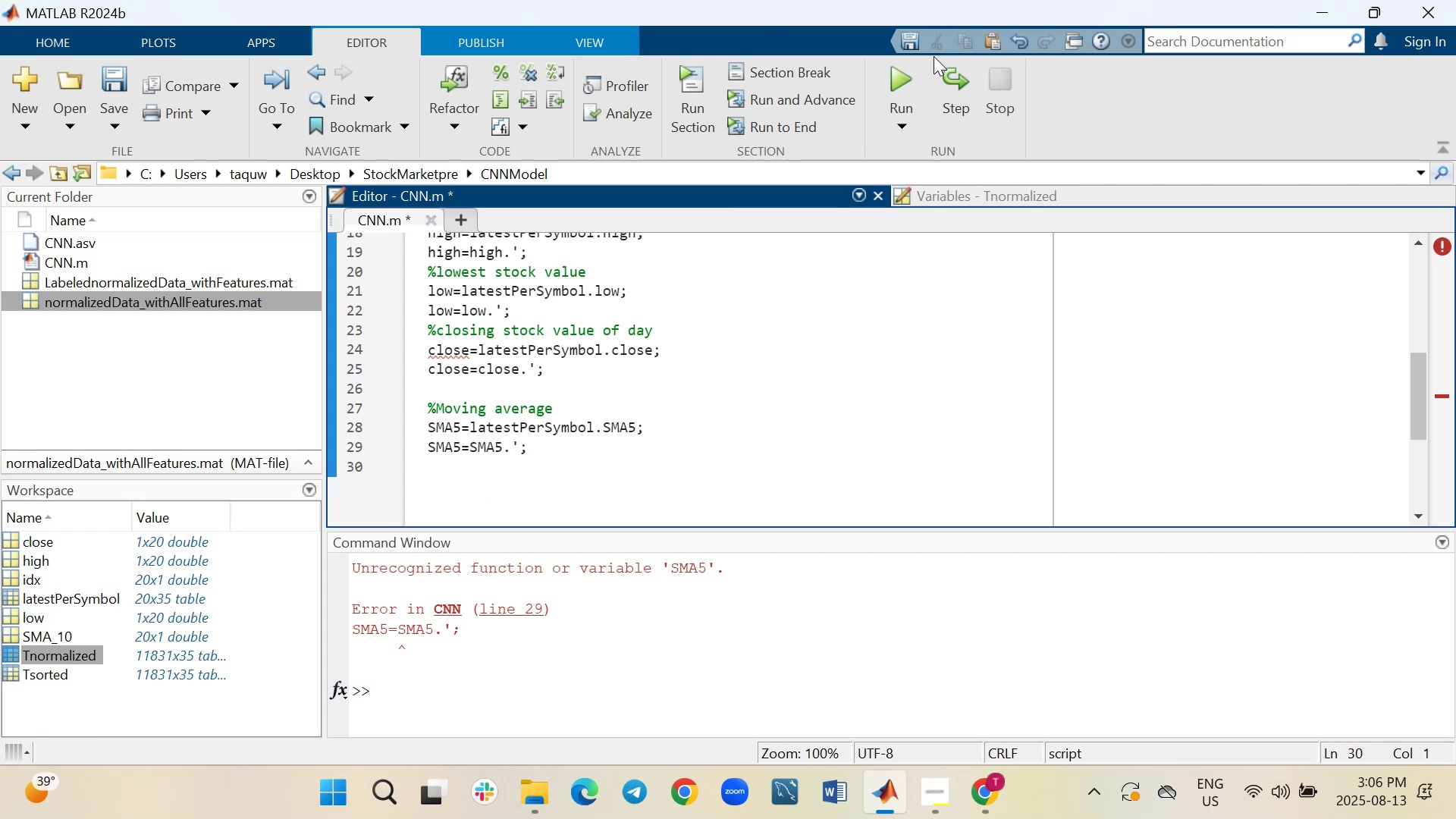 
left_click([914, 75])
 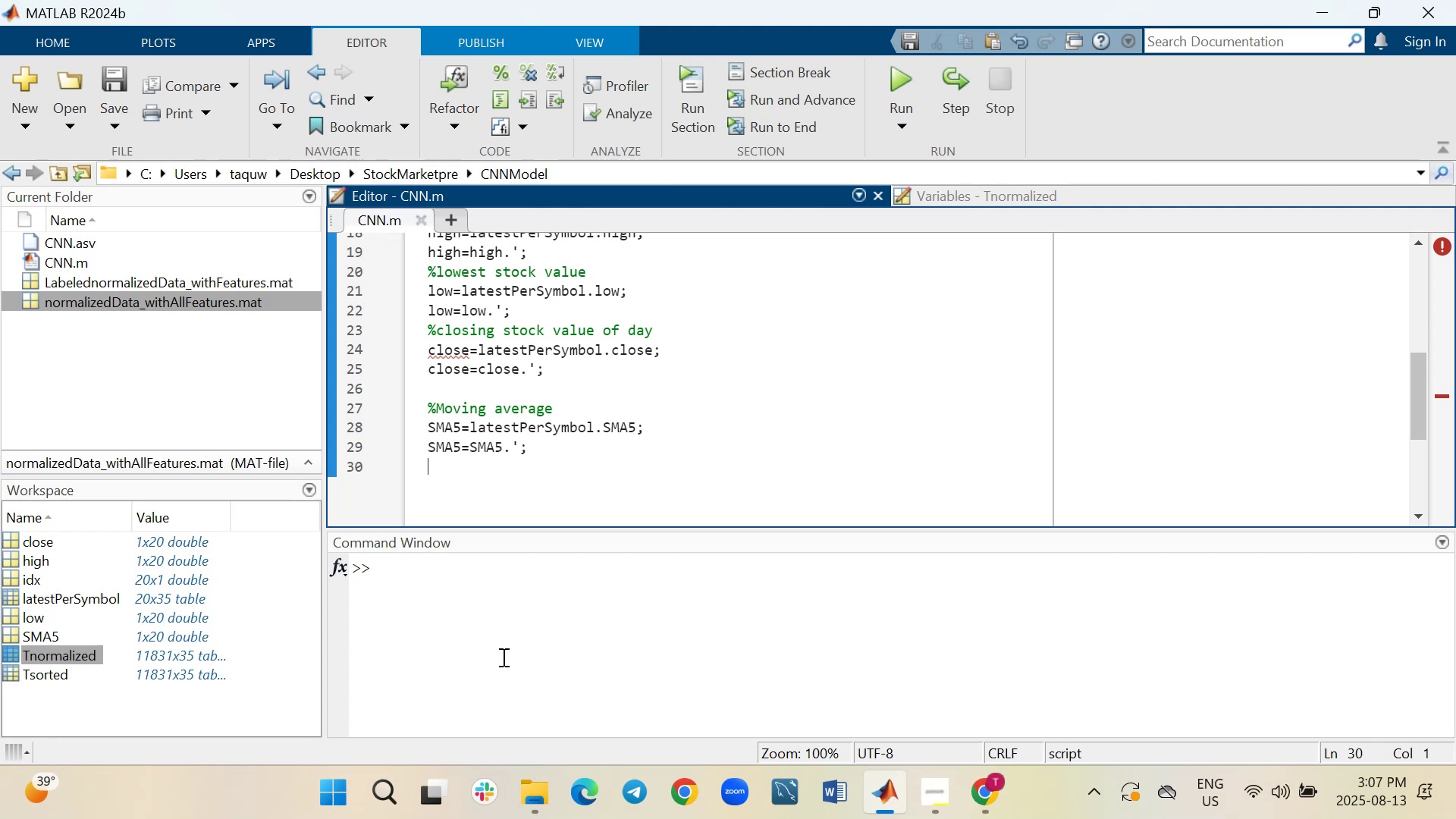 
wait(6.44)
 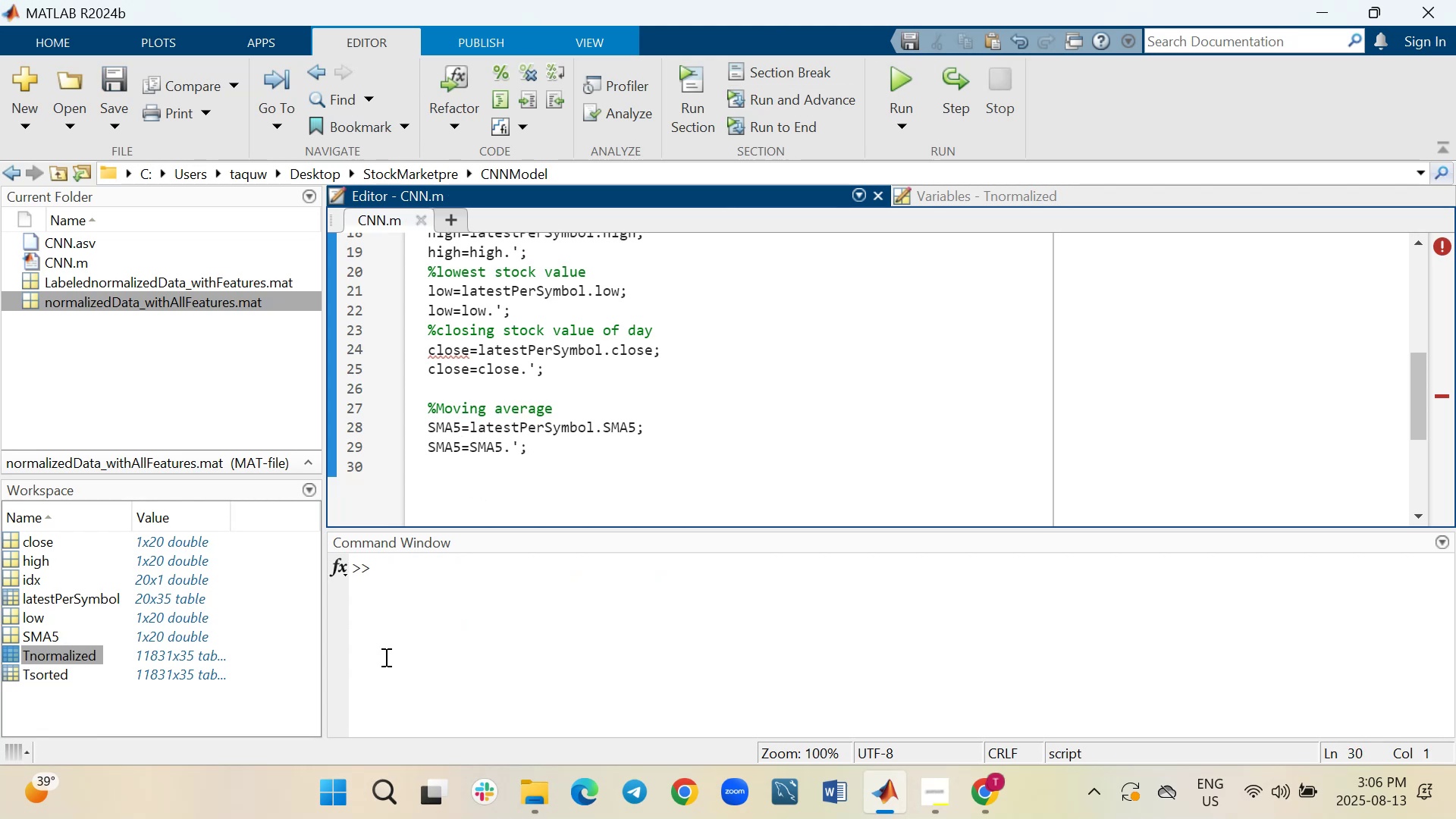 
key(Shift+ShiftRight)
 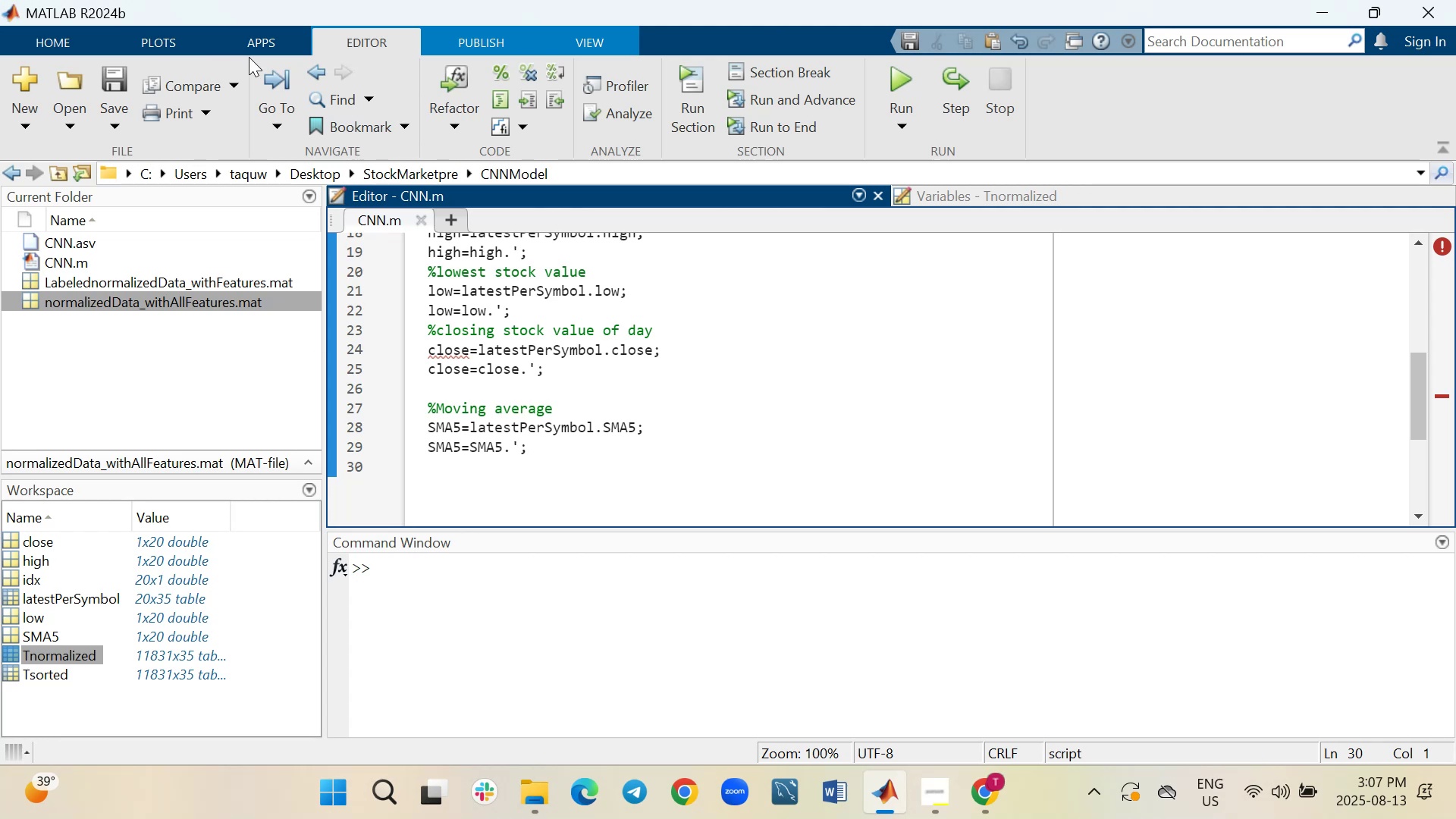 
key(Shift+Enter)
 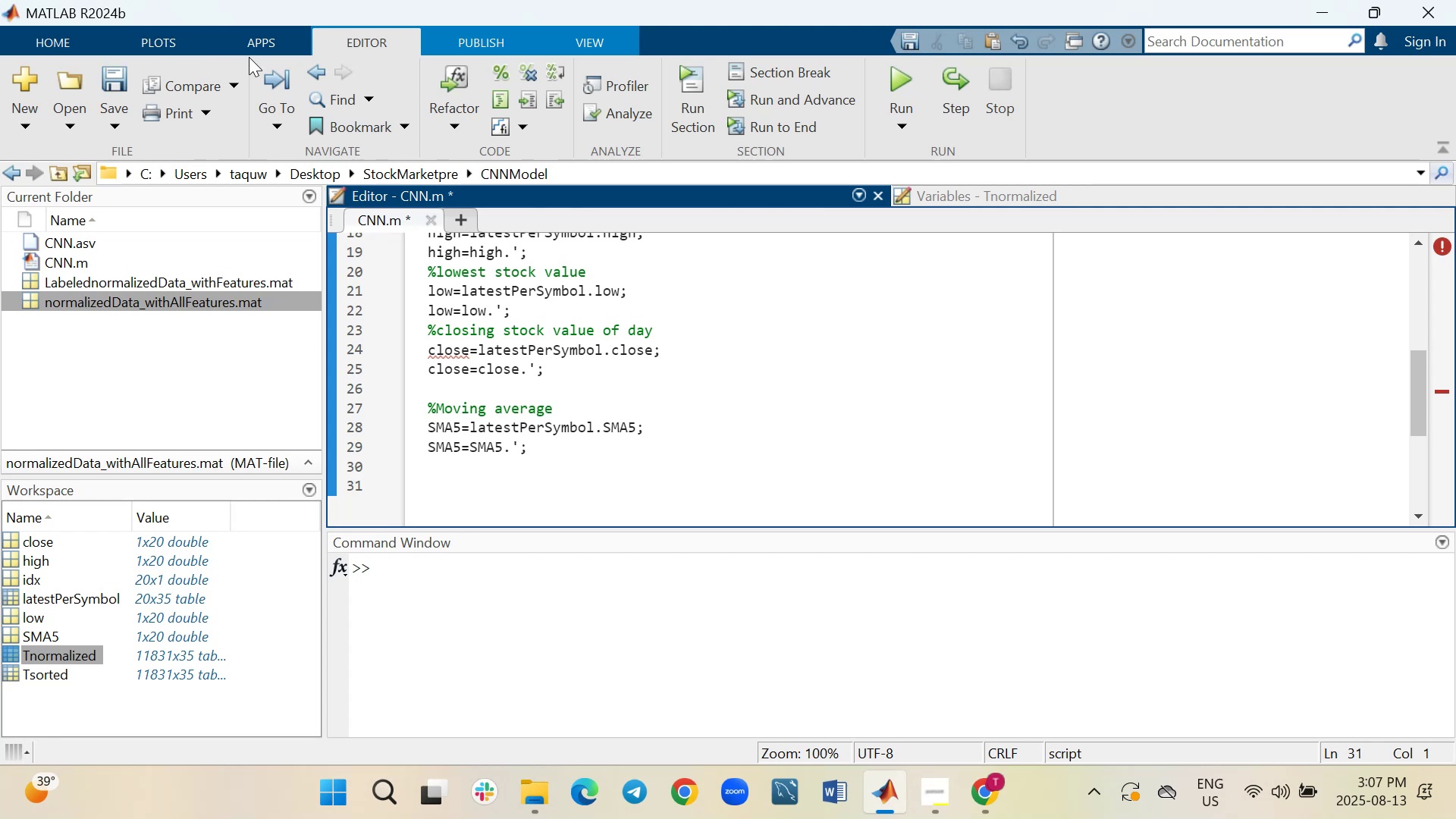 
type(SMA10=late)
key(Tab)
type(.SMA10)
 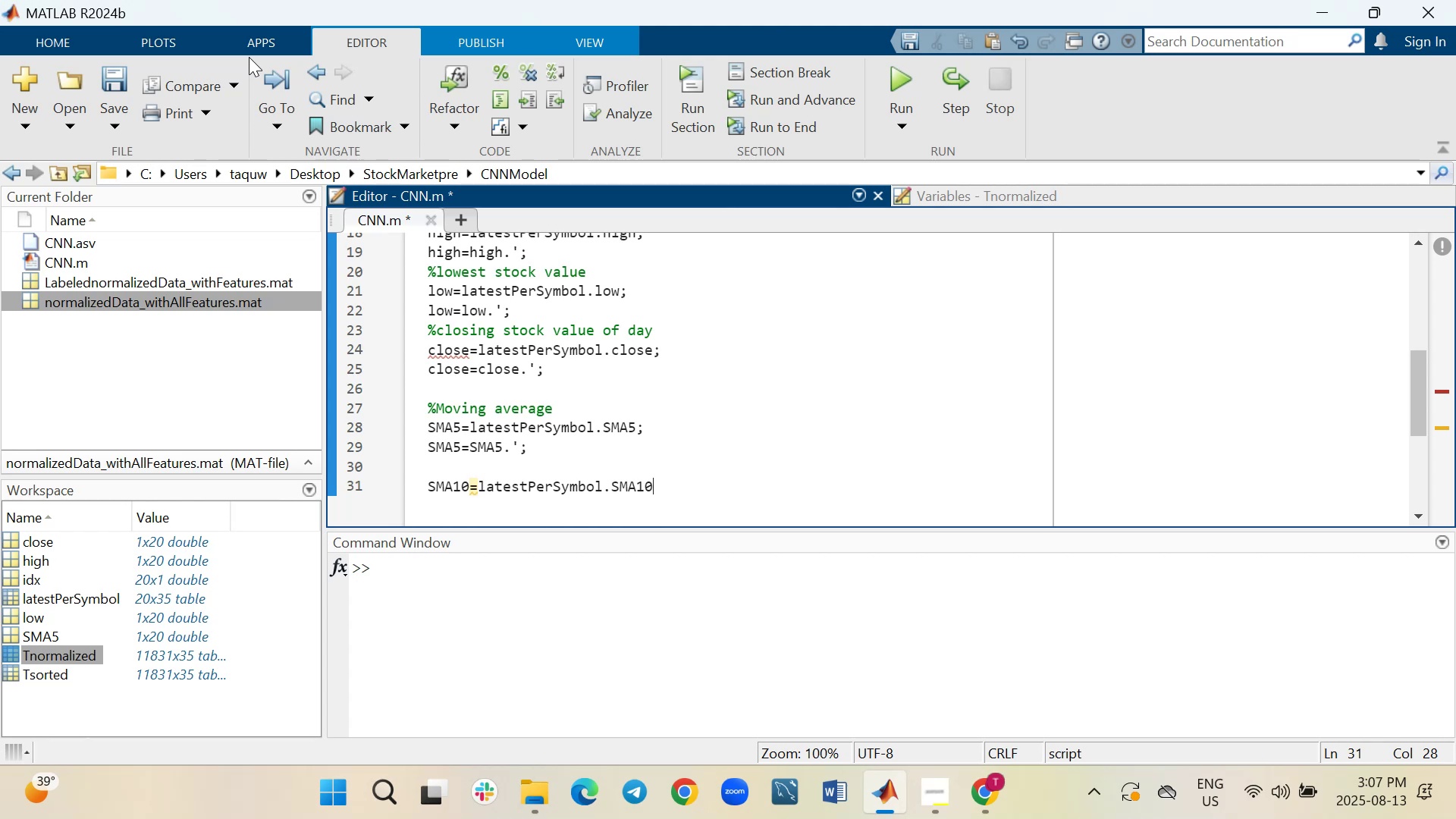 
key(Semicolon)
 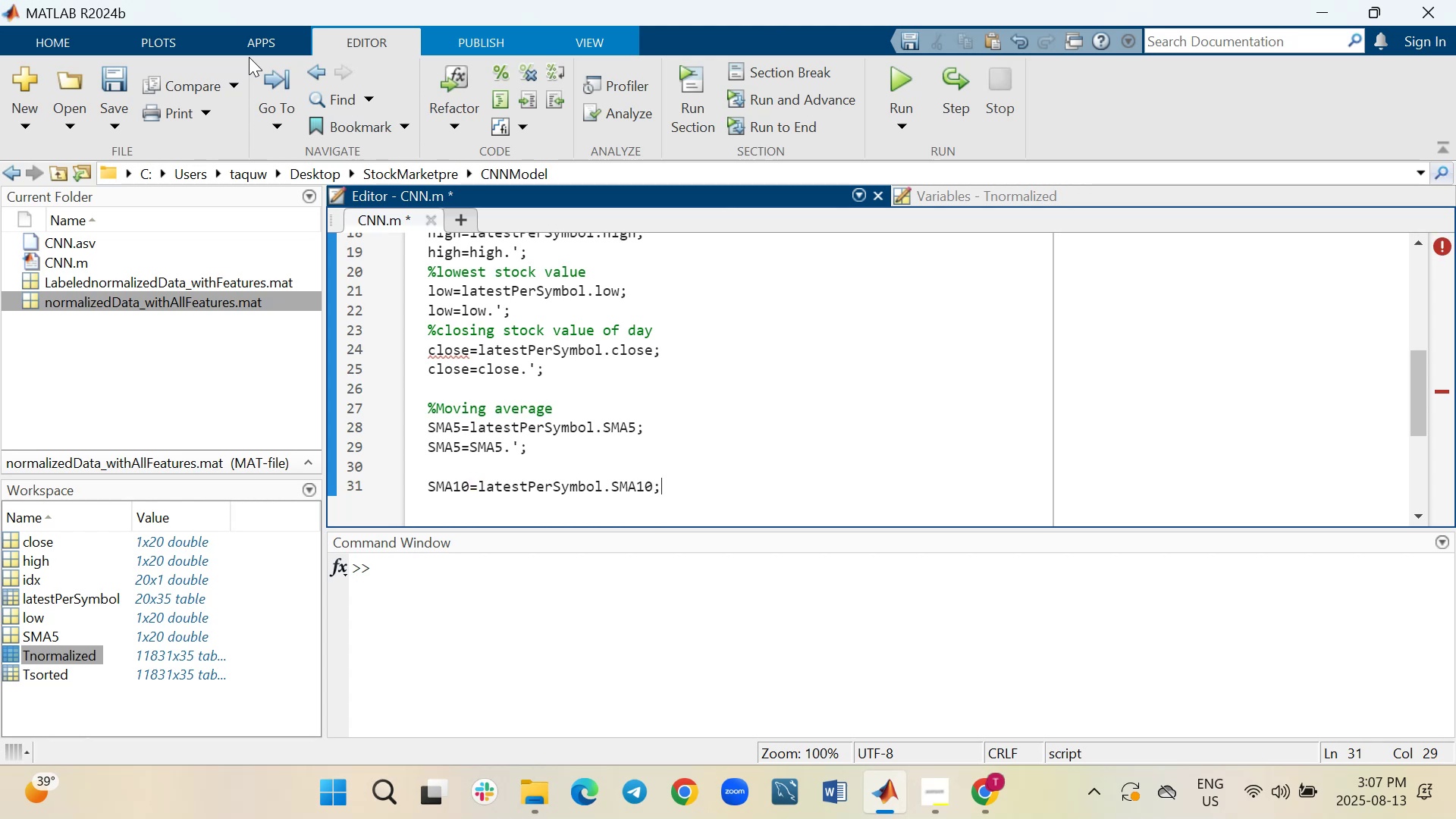 
wait(6.93)
 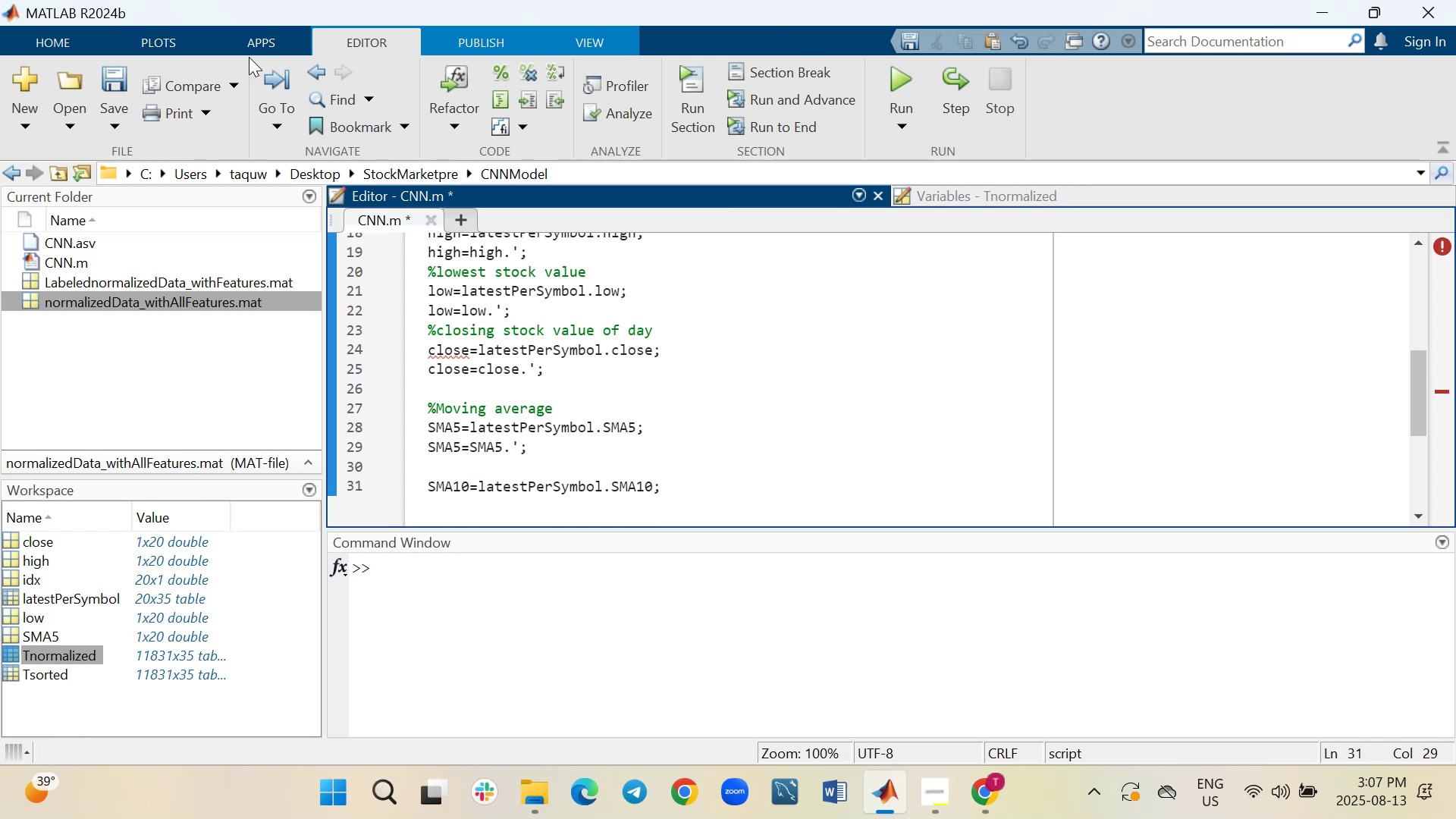 
key(Shift+ShiftRight)
 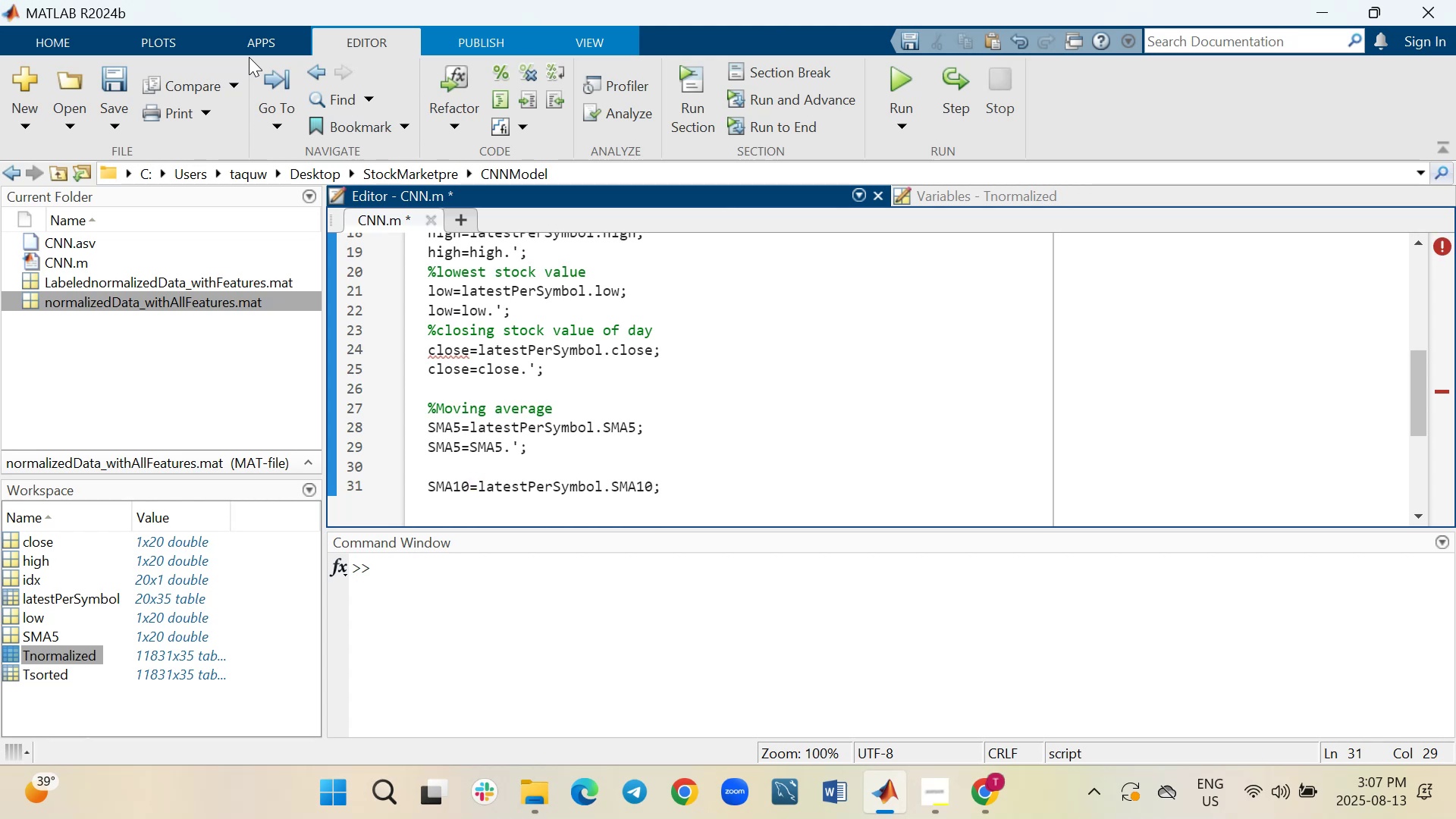 
key(Shift+Enter)
 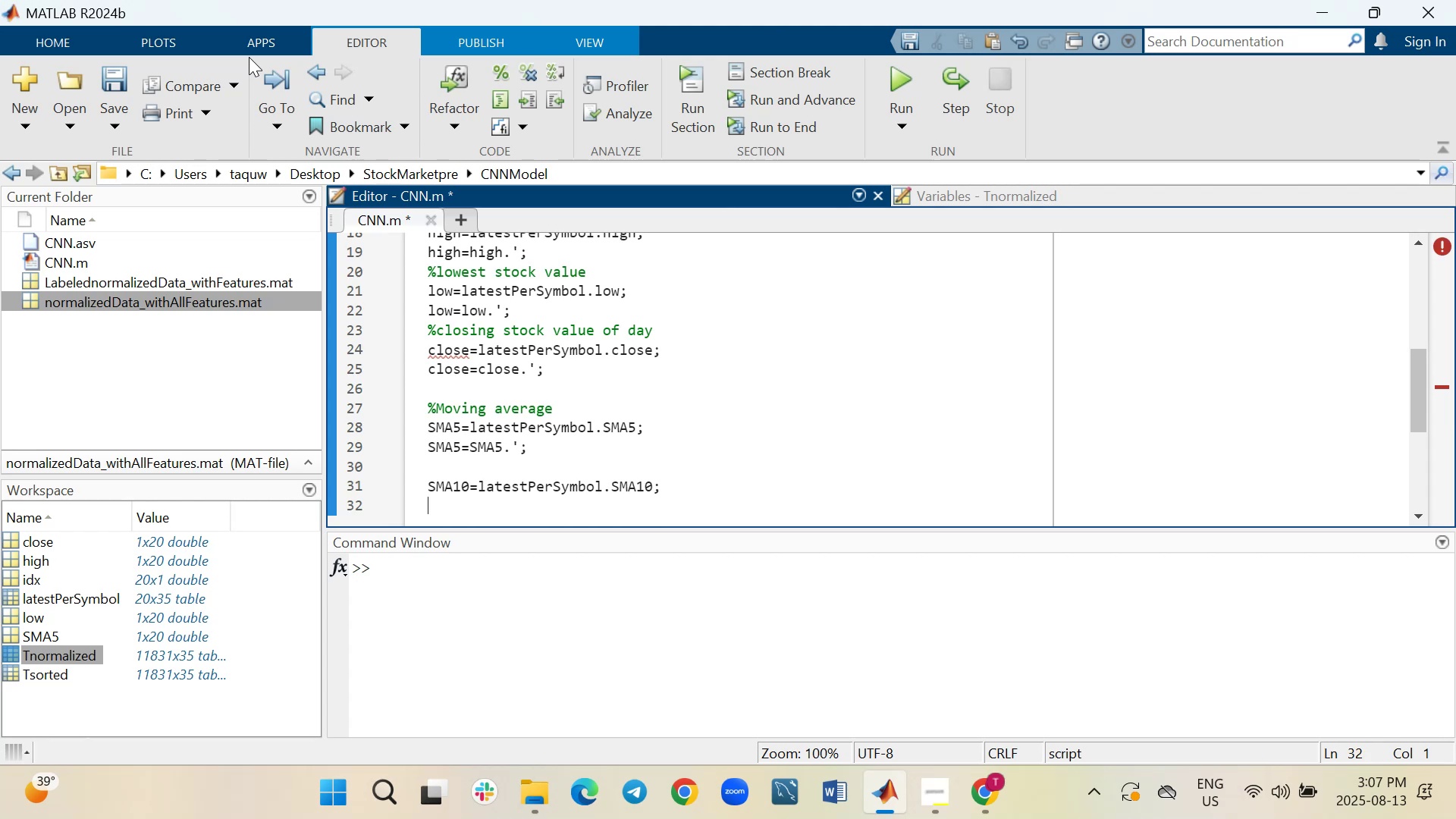 
type(SMA10=SMA10.';)
 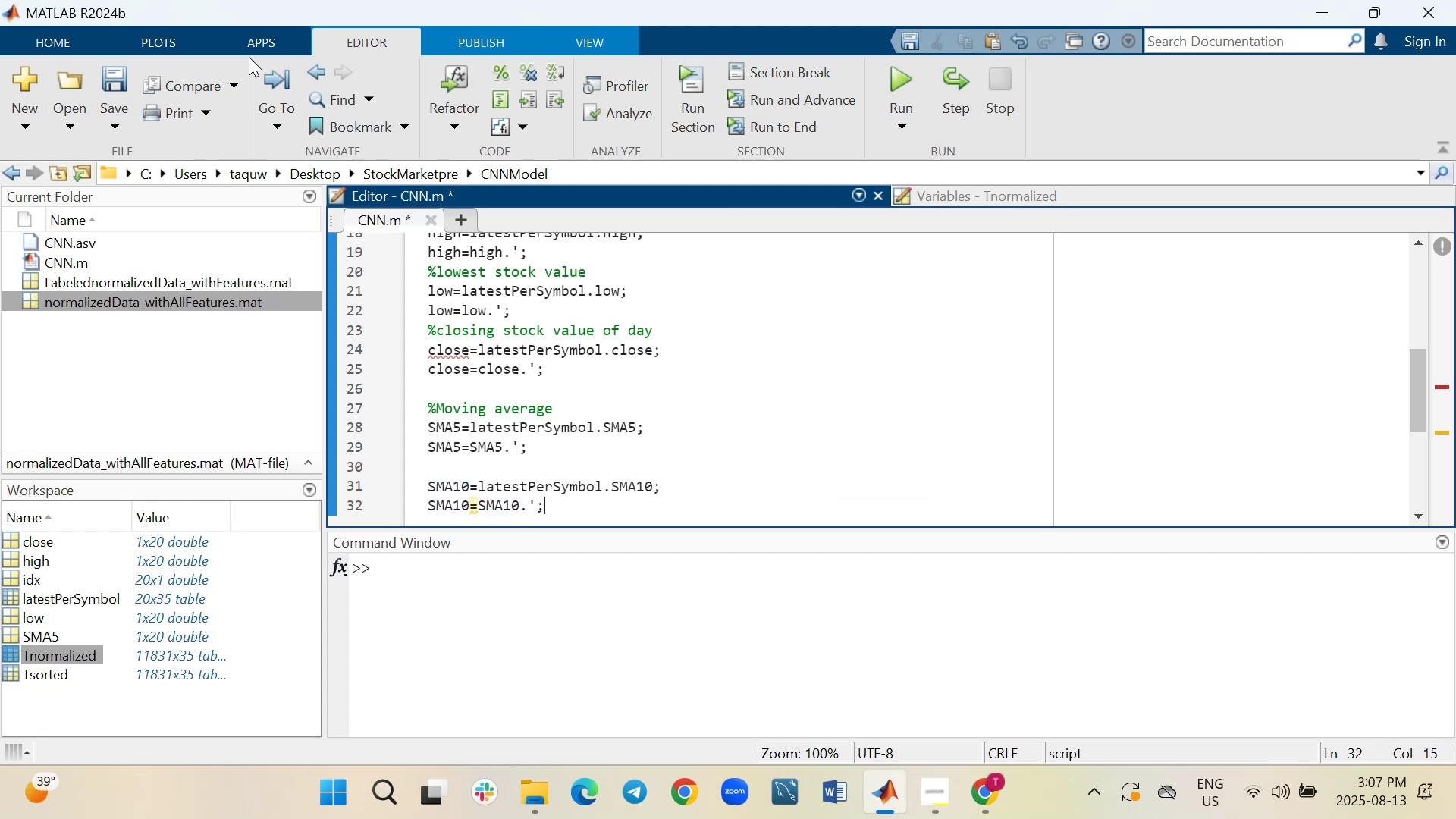 
left_click([896, 86])
 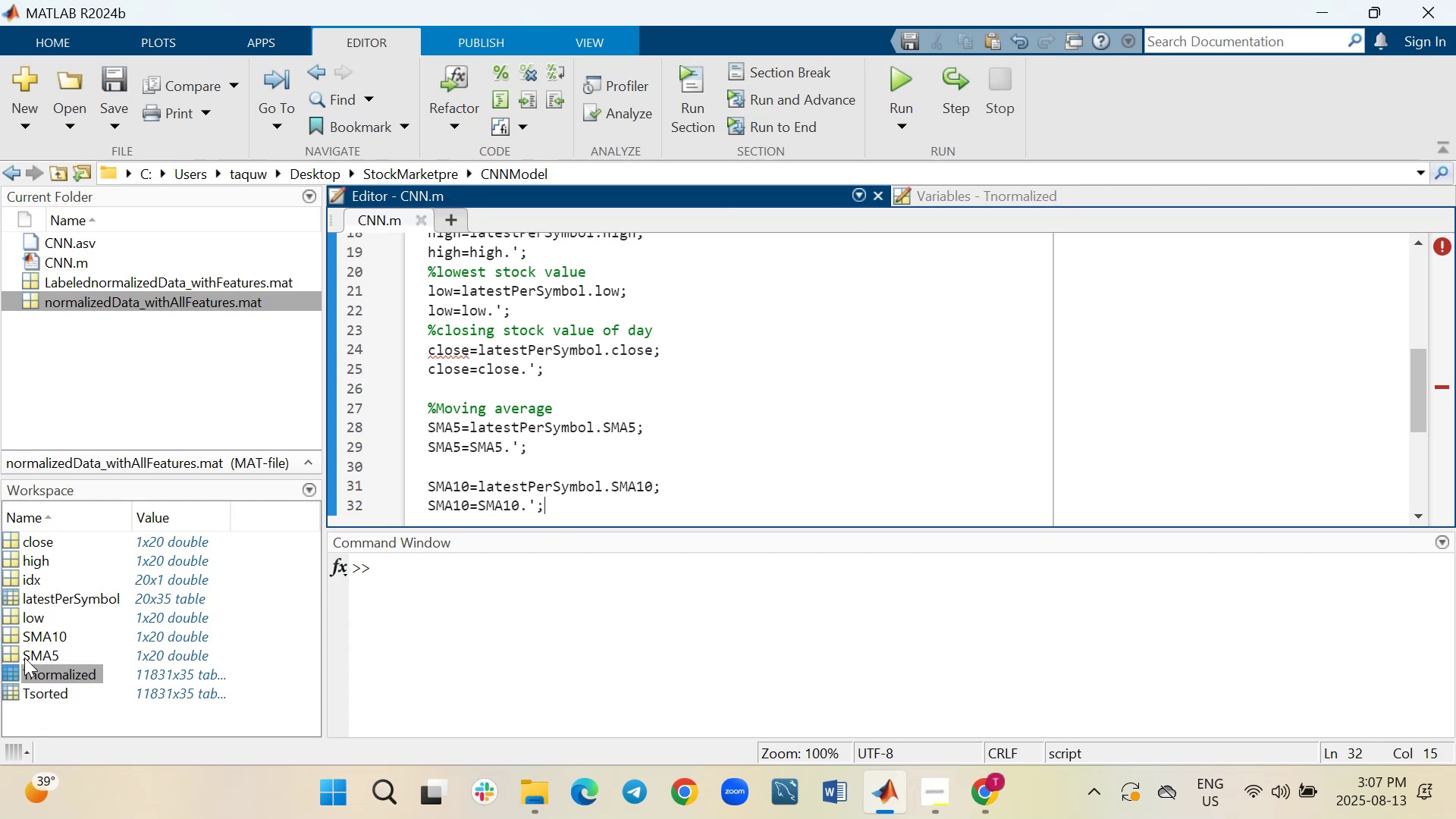 
left_click([10, 634])
 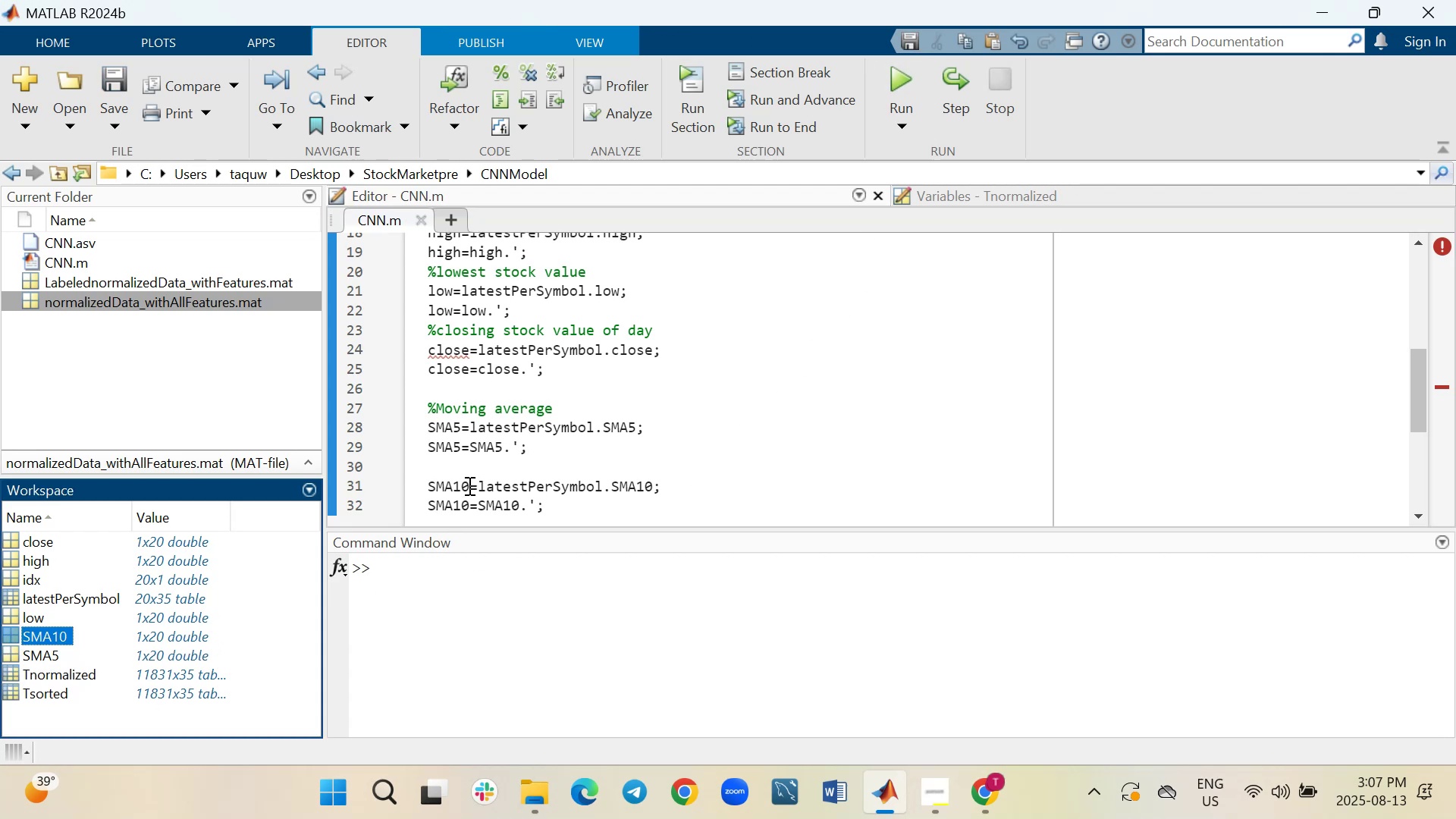 
left_click([463, 482])
 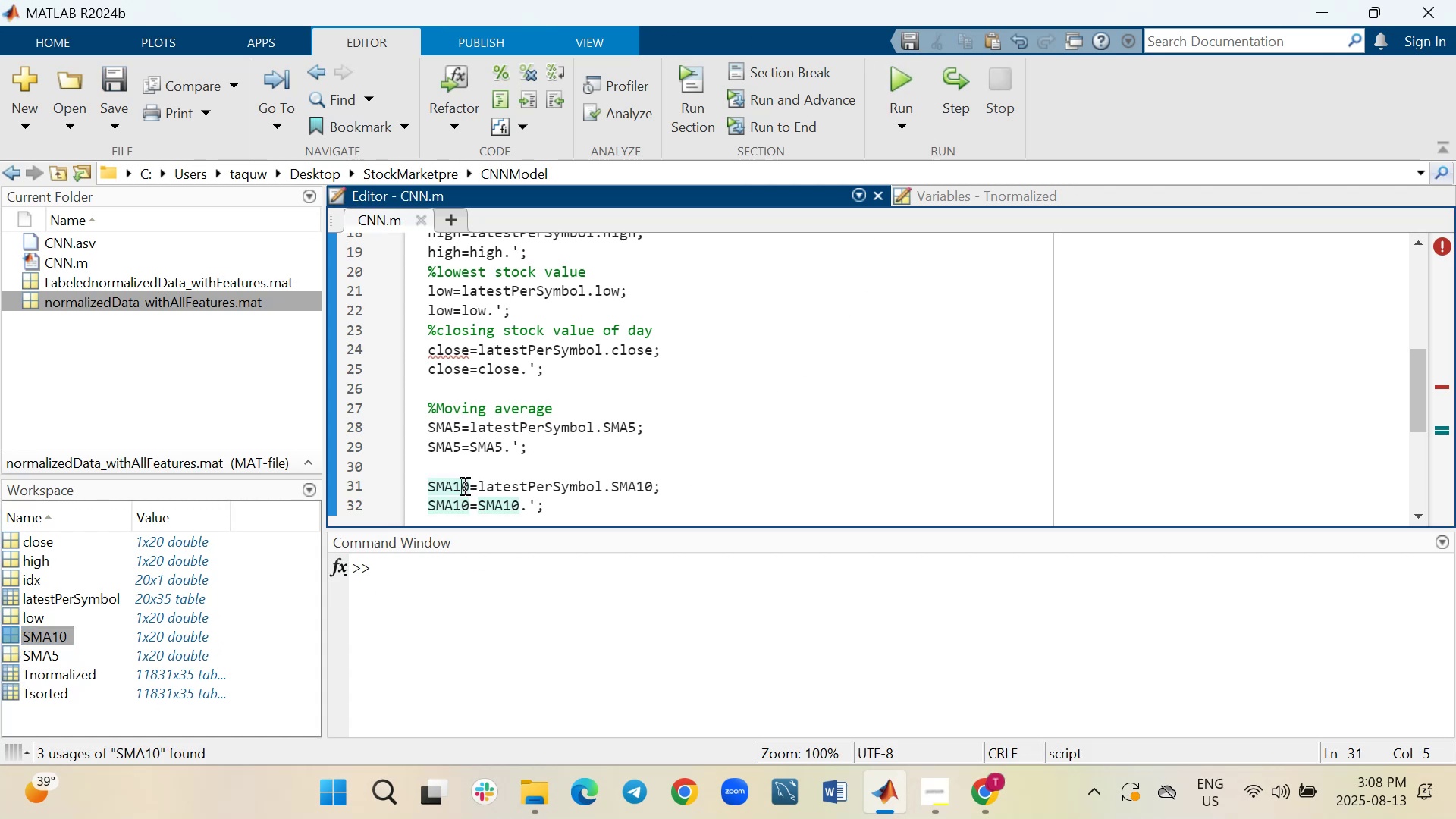 
key(Backspace)
 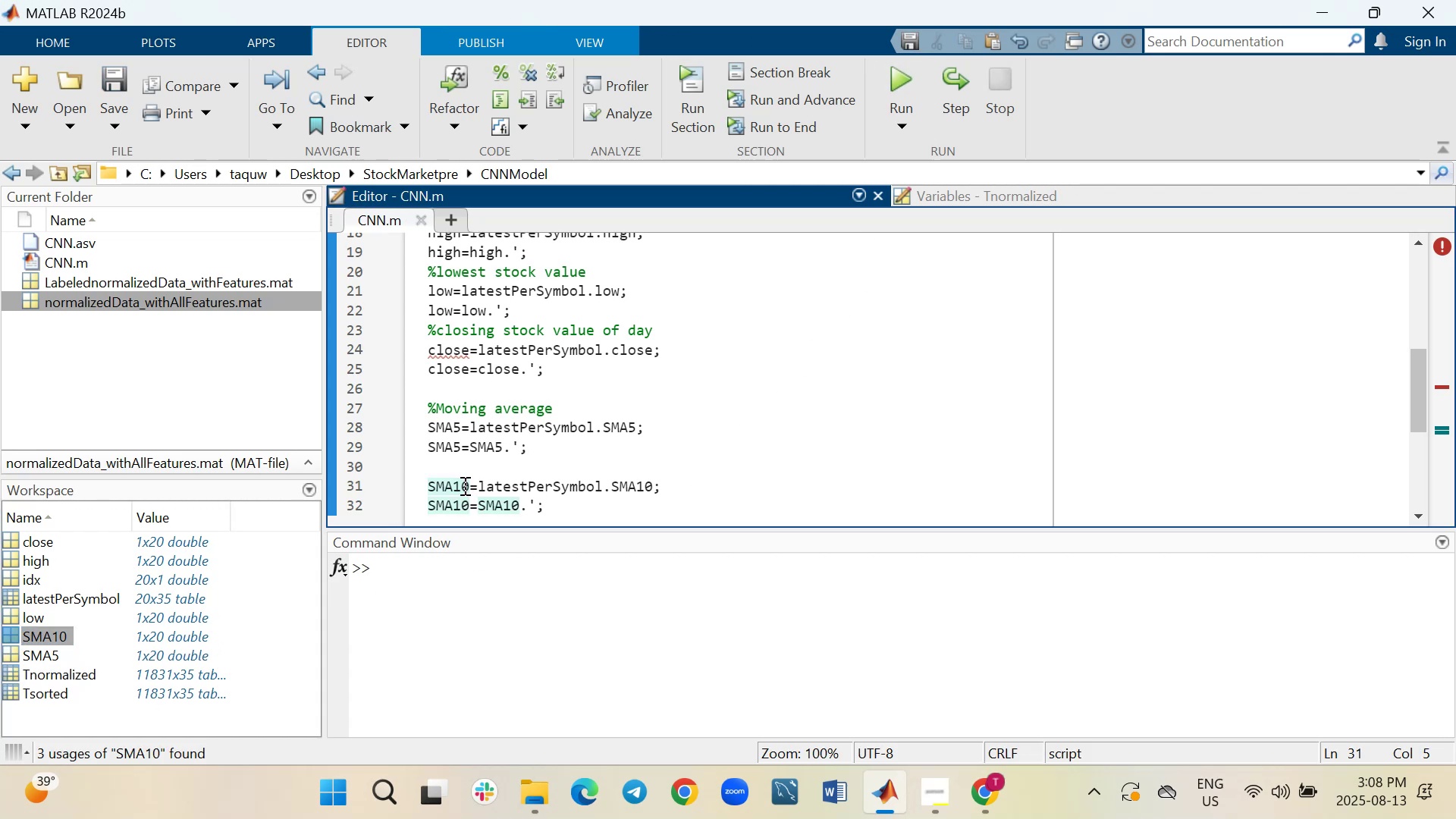 
key(2)
 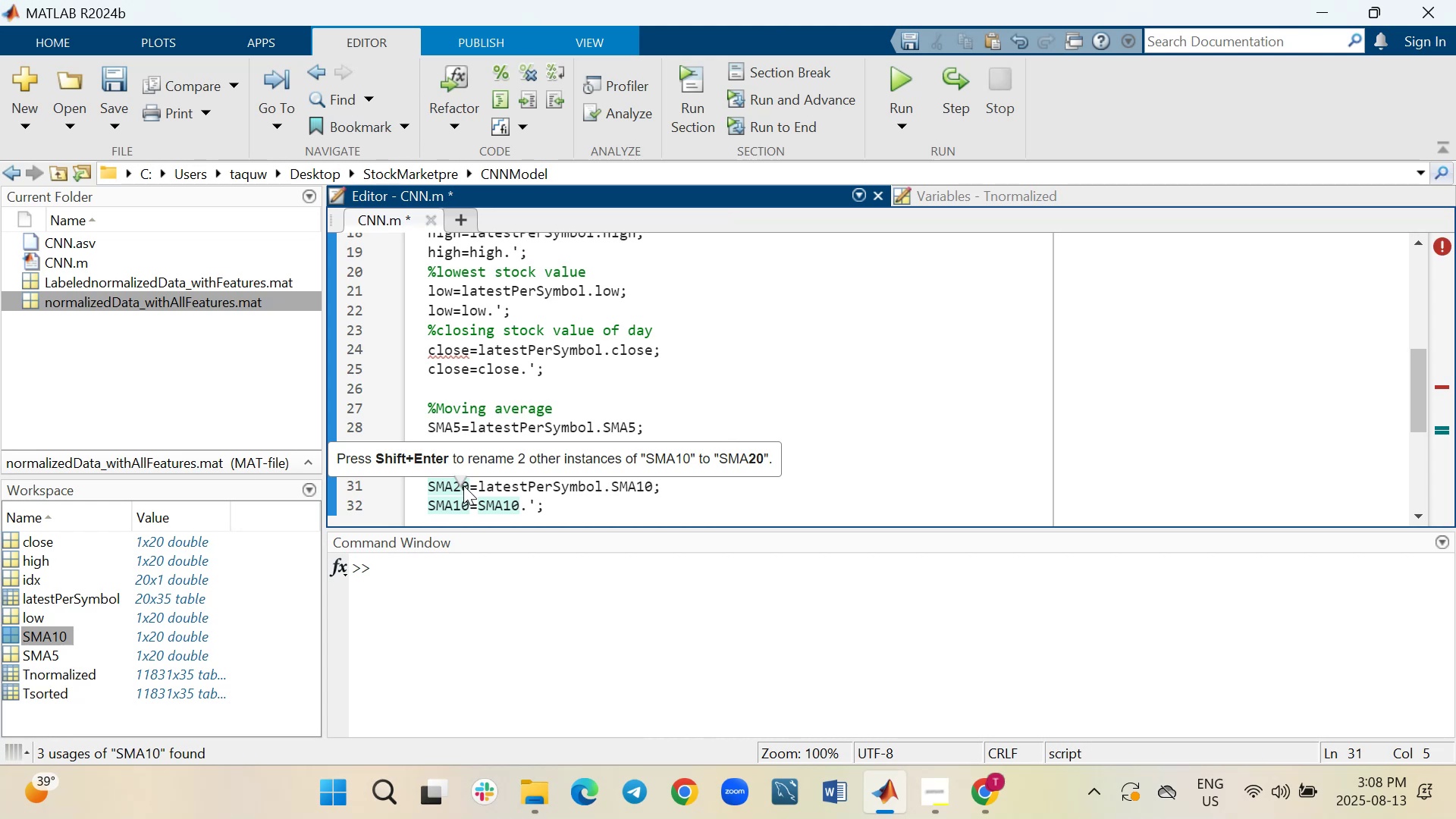 
hold_key(key=ArrowRight, duration=0.56)
 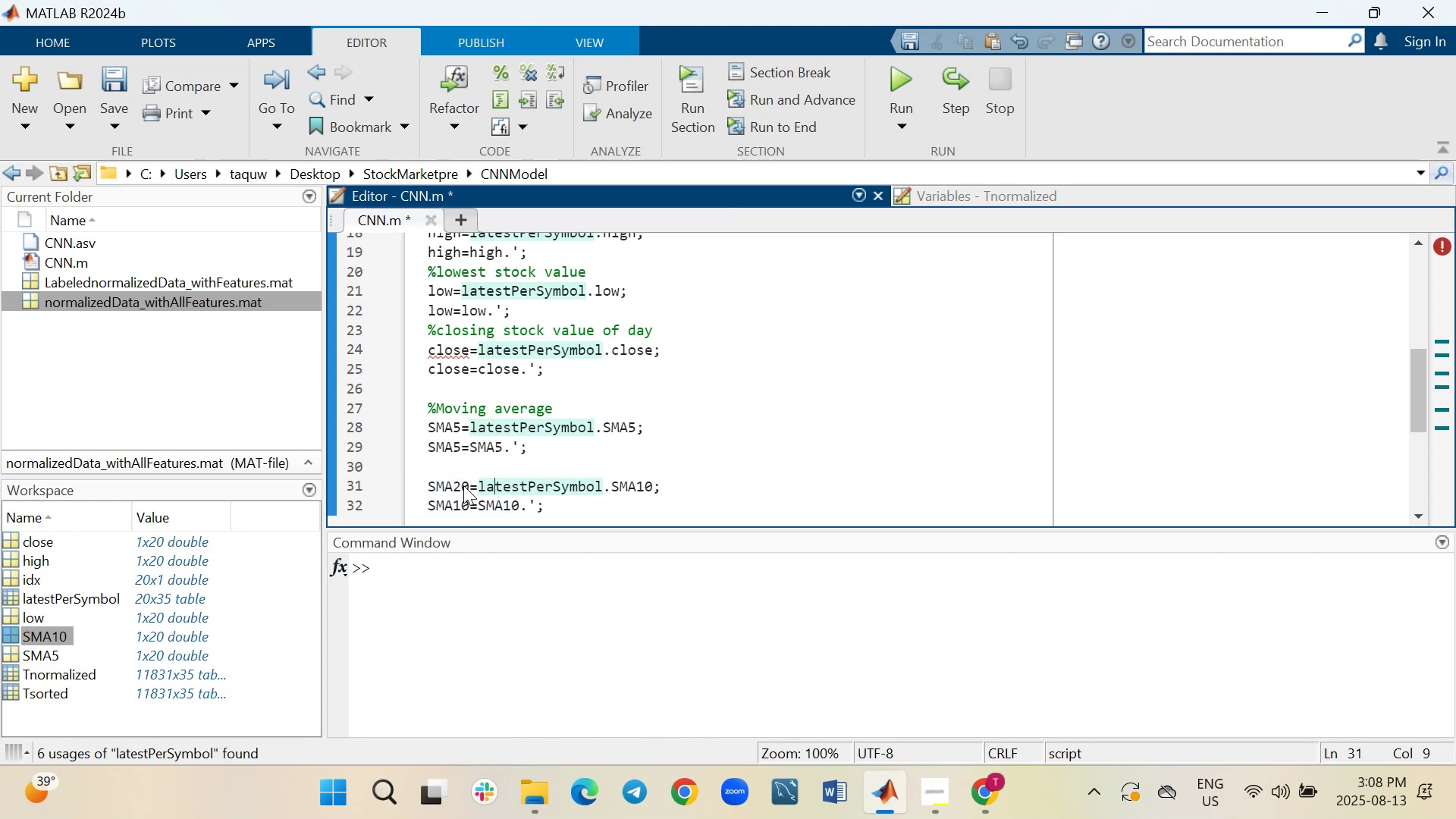 
hold_key(key=ArrowRight, duration=0.97)
 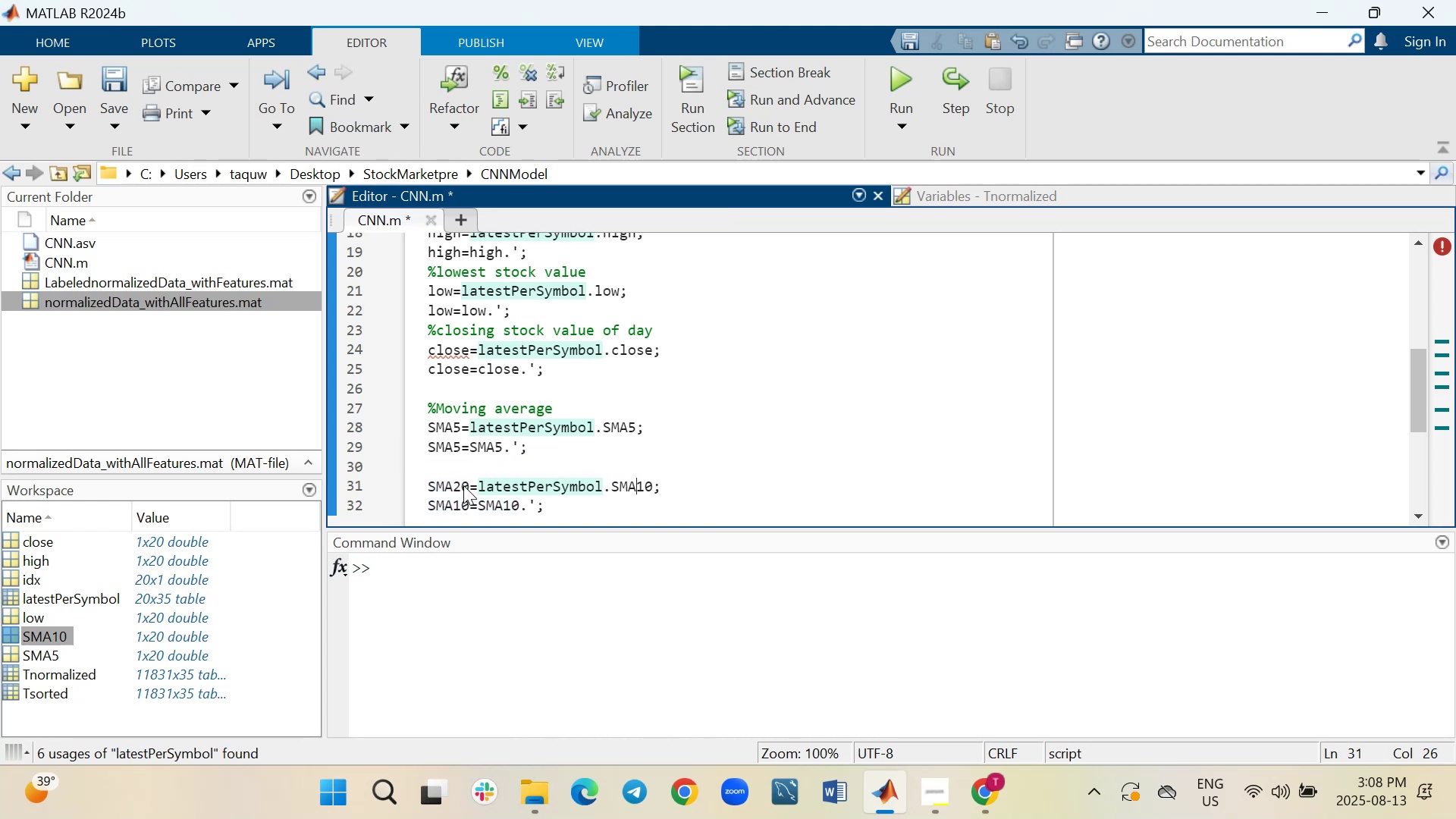 
key(ArrowRight)
 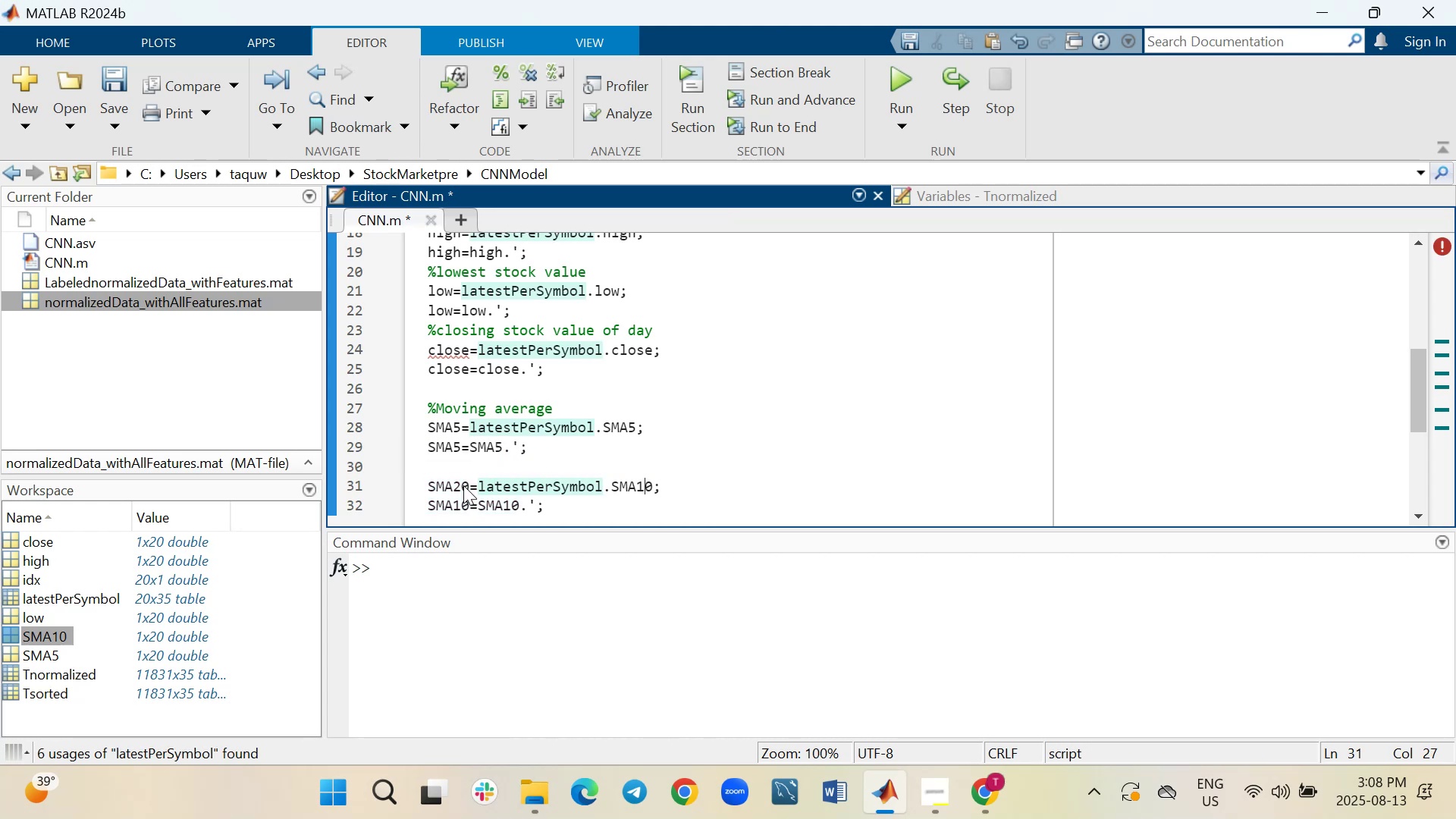 
key(Backspace)
 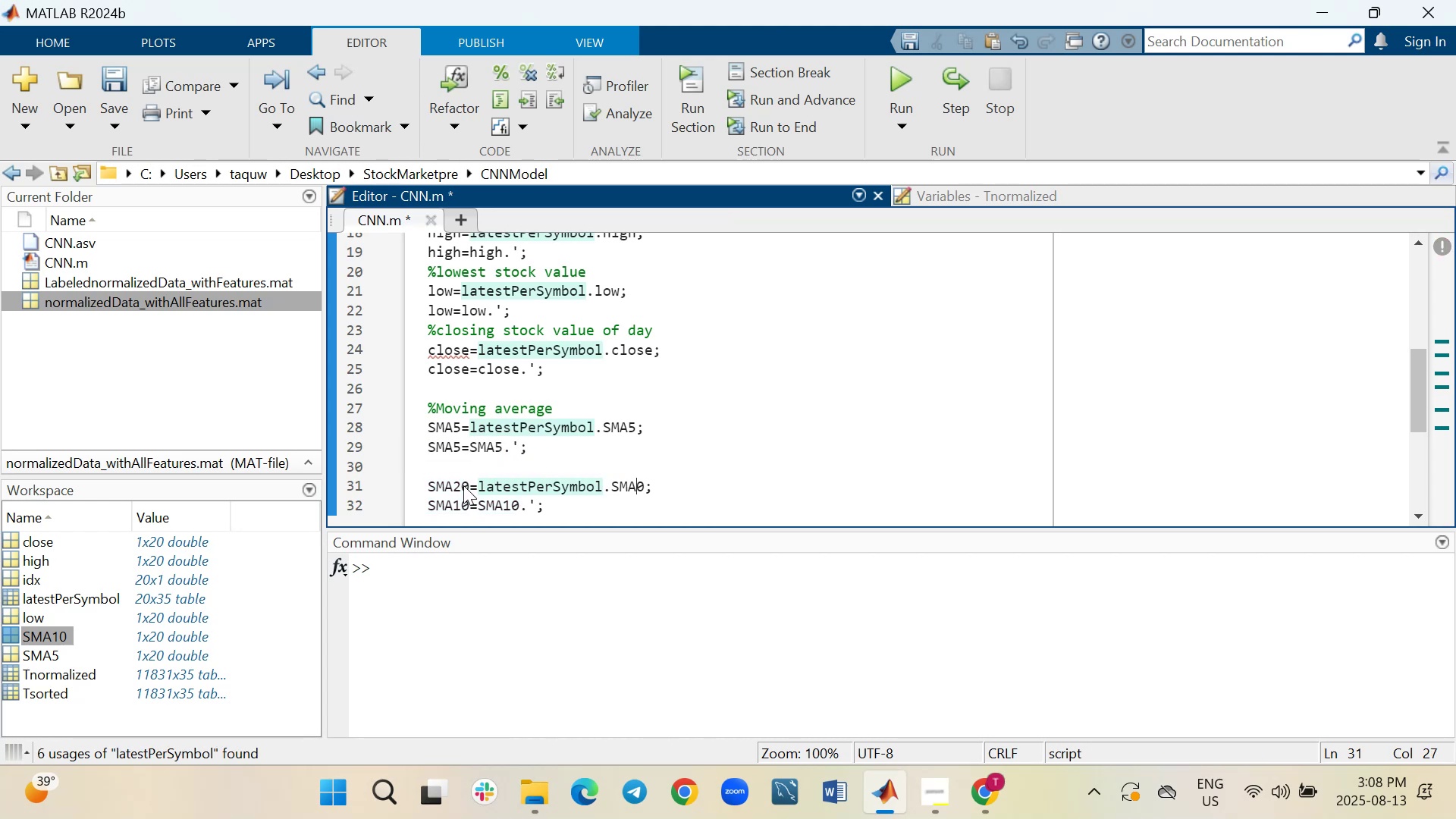 
key(2)
 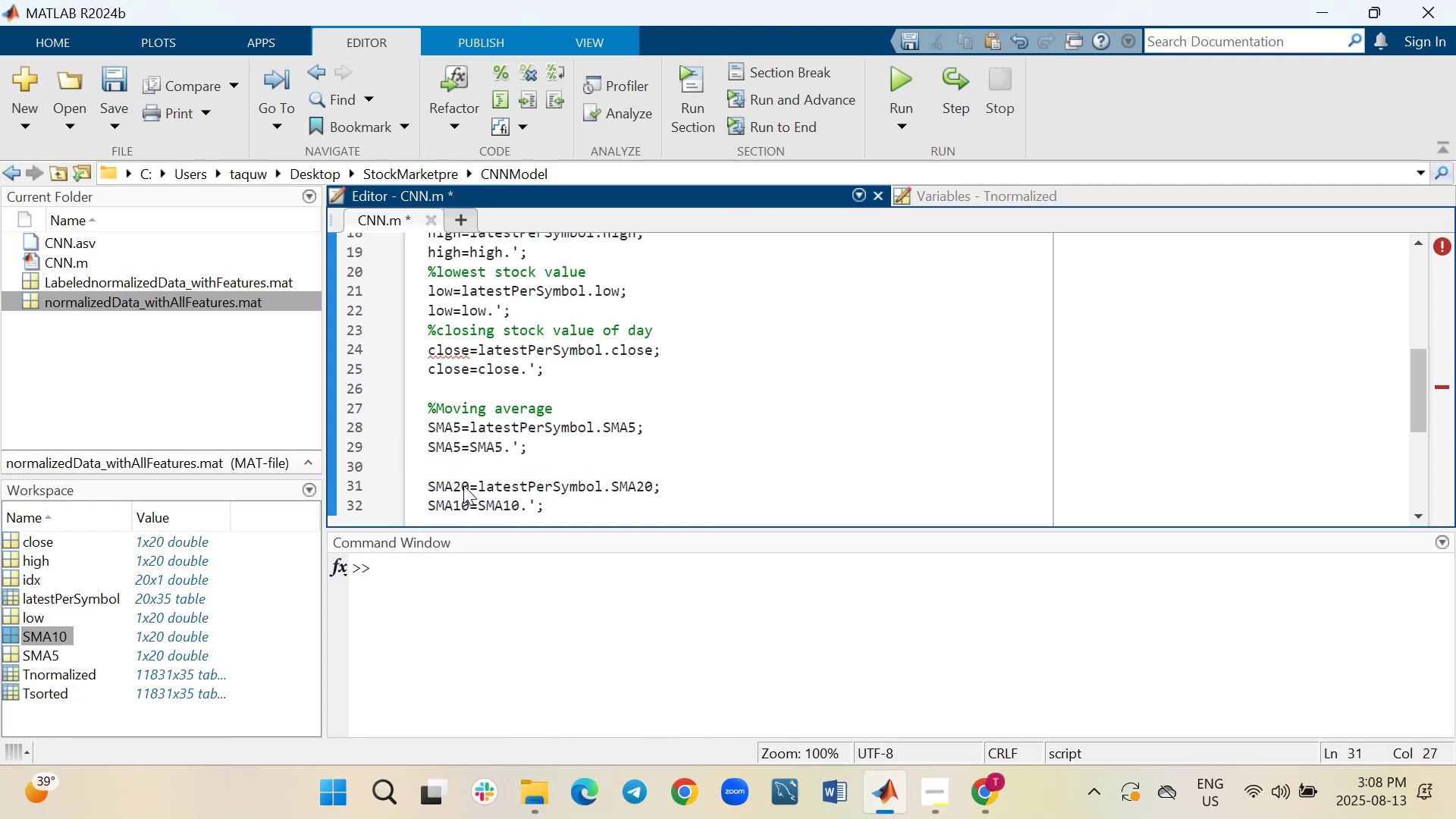 
key(ArrowDown)
 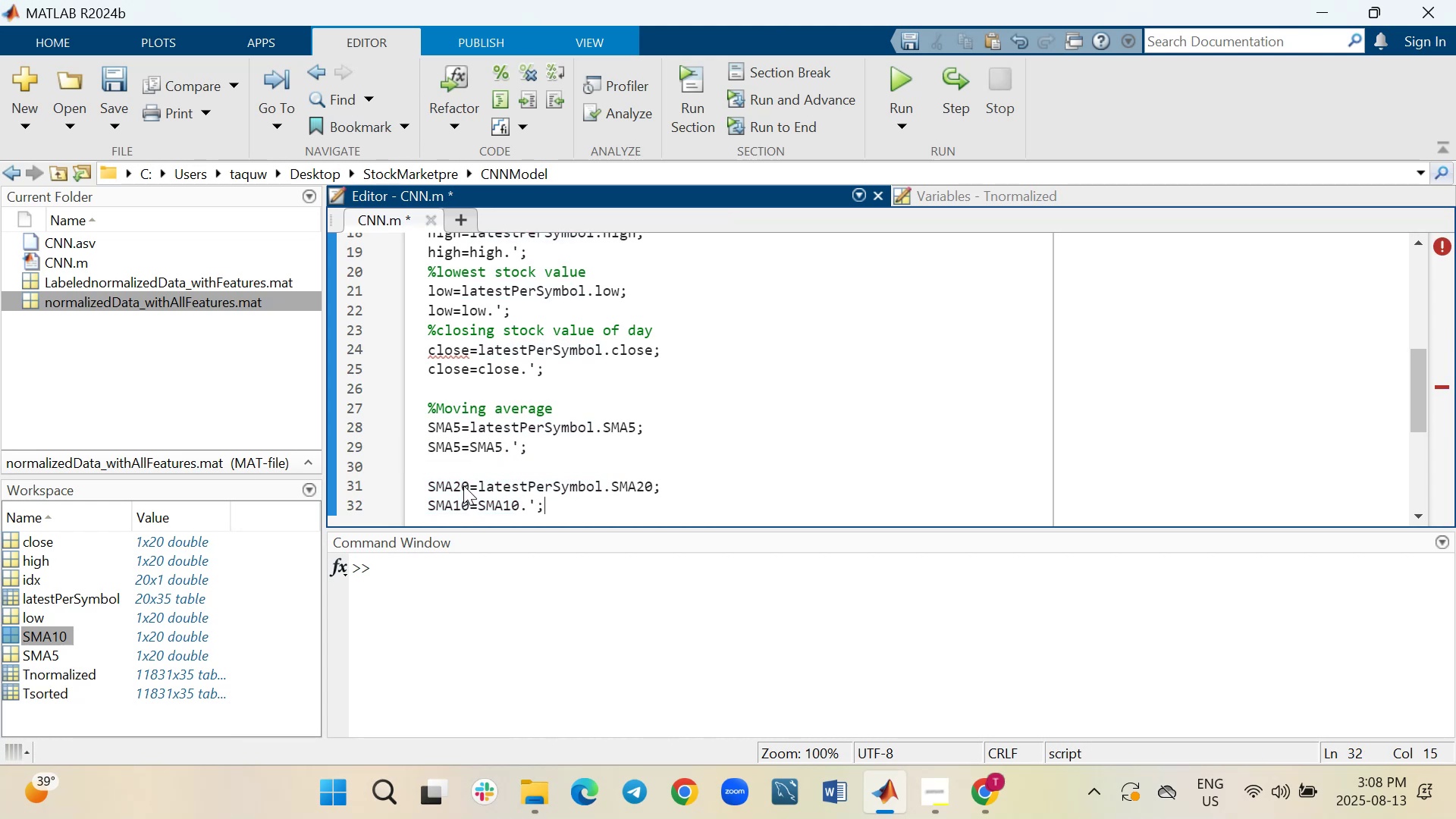 
key(ArrowLeft)
 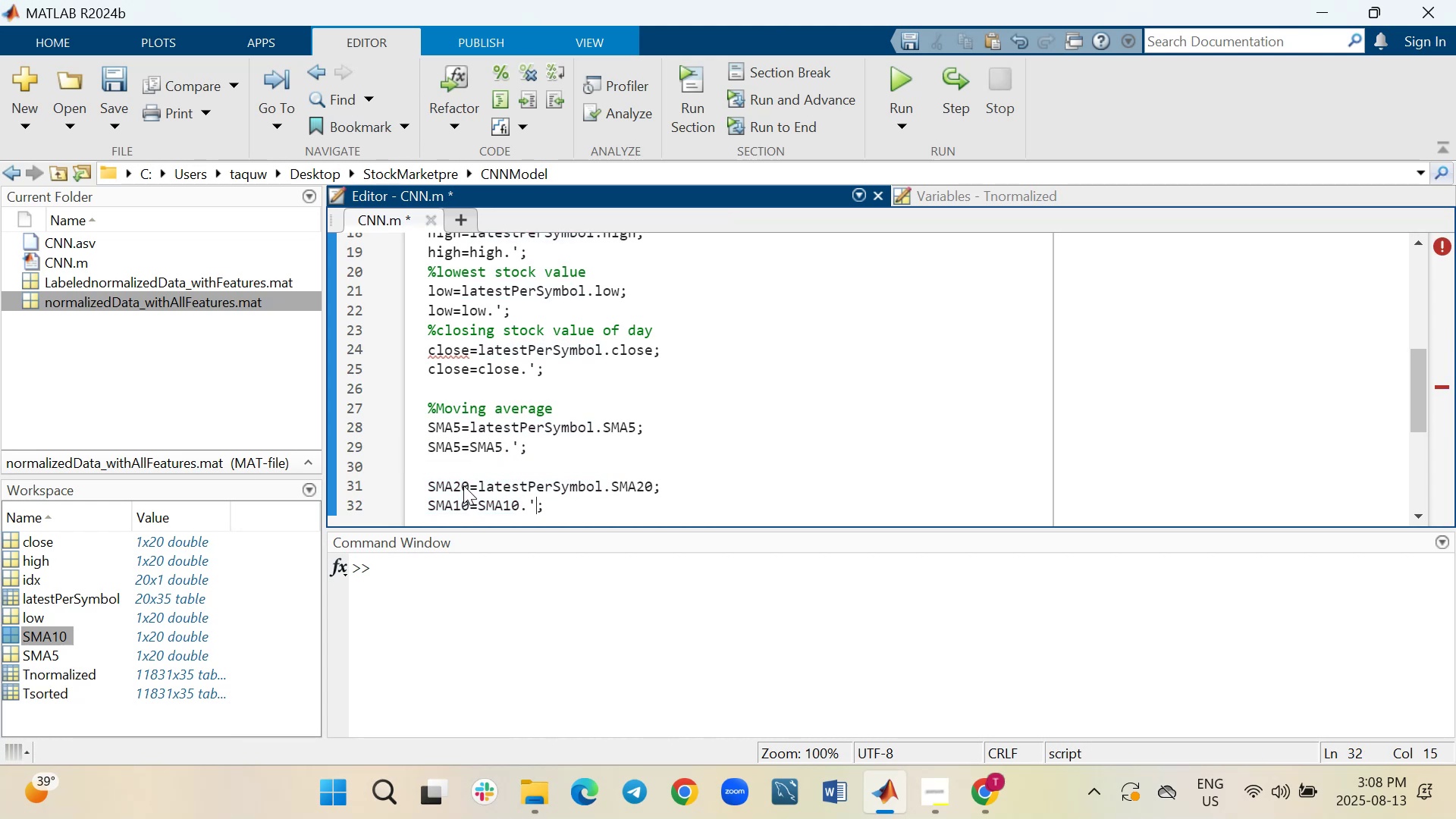 
key(ArrowLeft)
 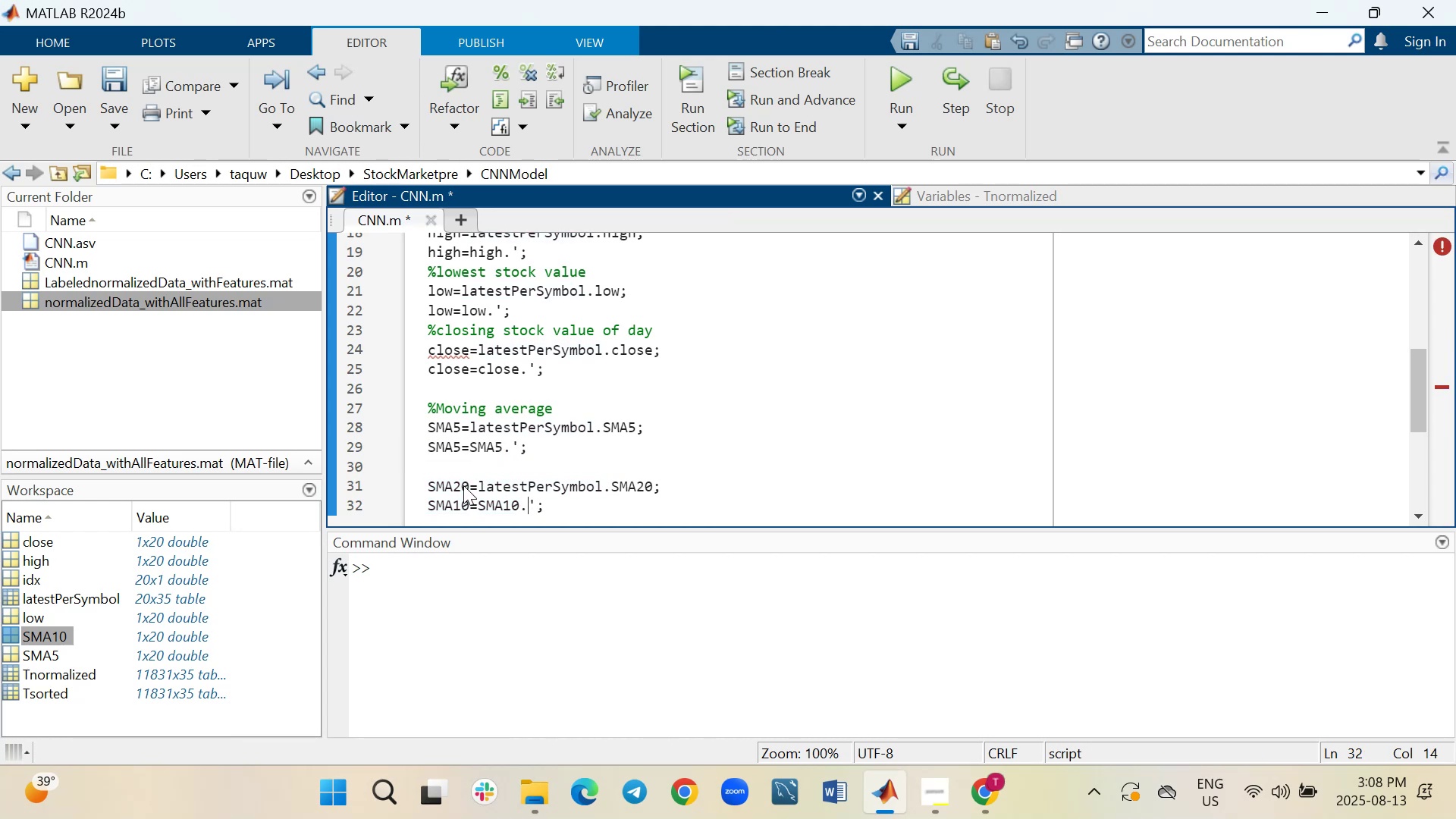 
key(ArrowLeft)
 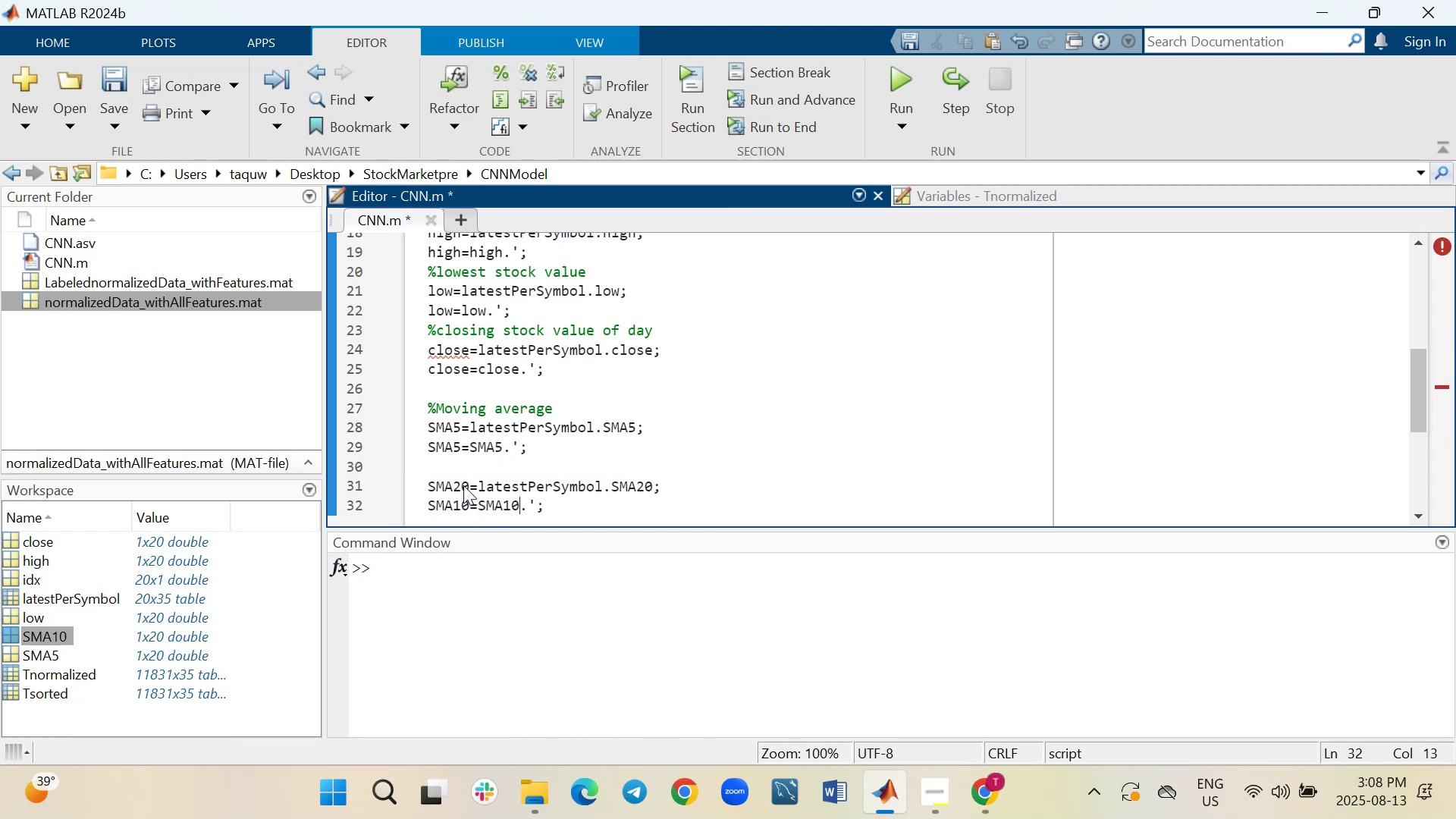 
key(ArrowLeft)
 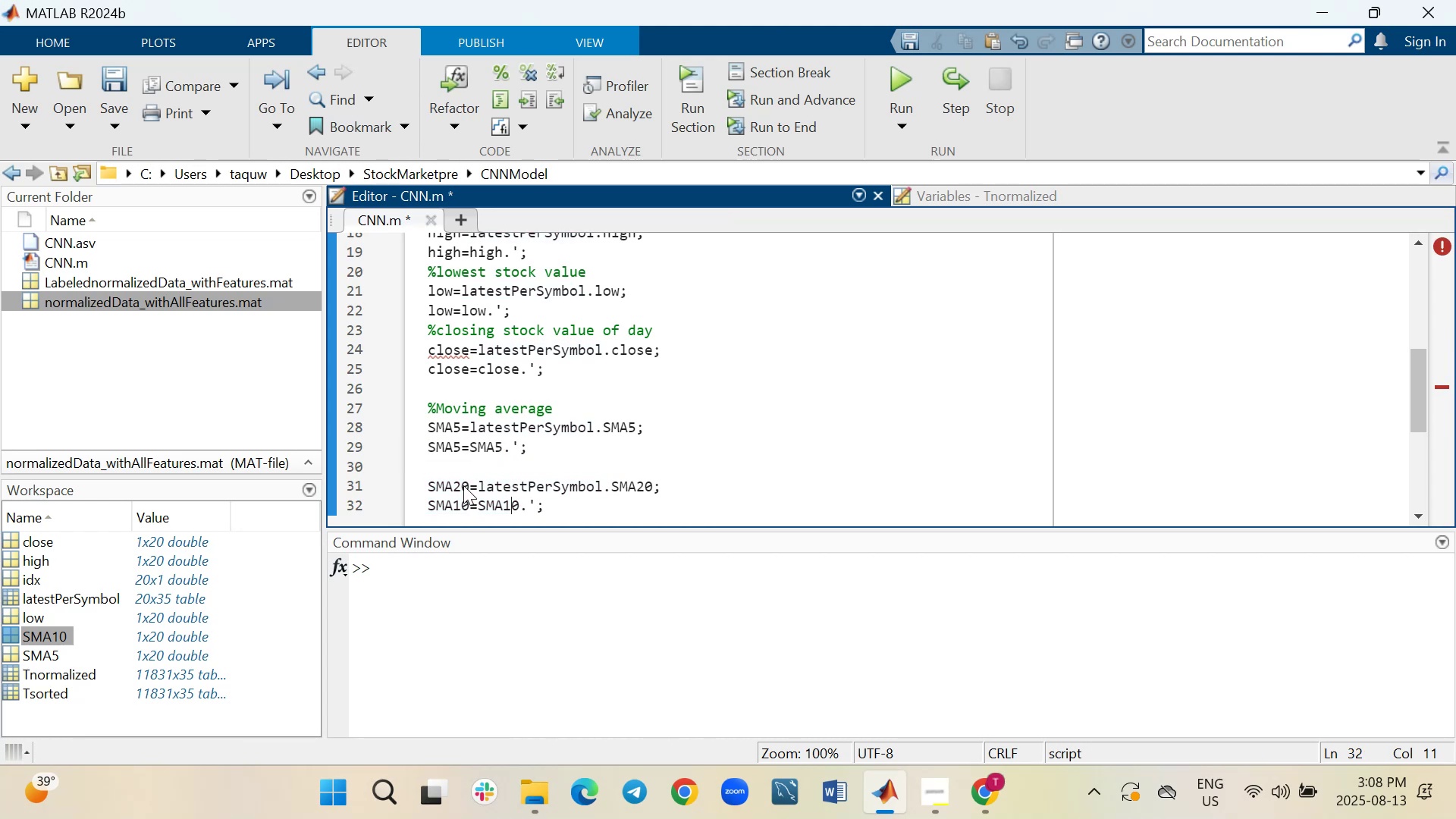 
key(Backspace)
 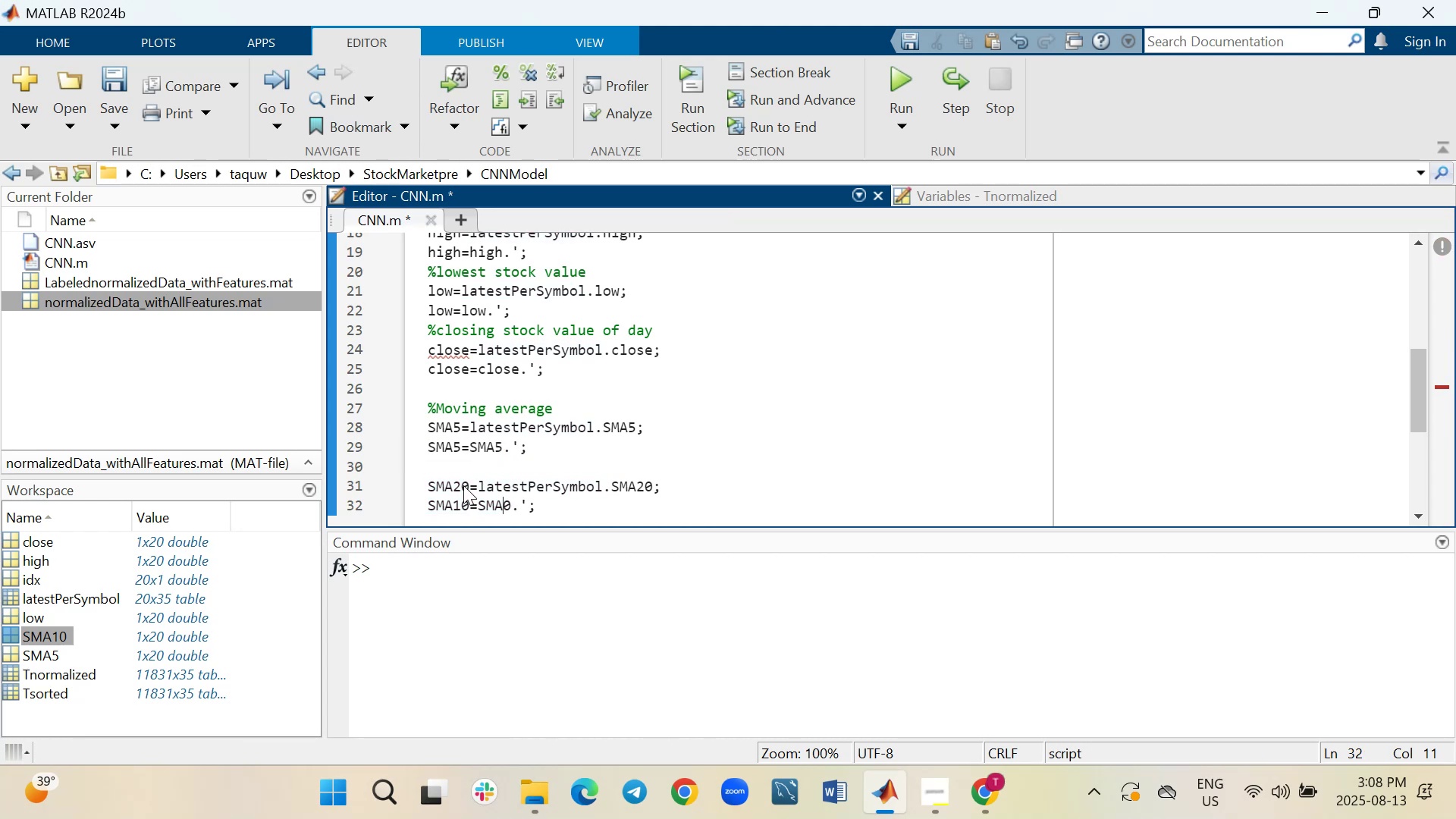 
key(2)
 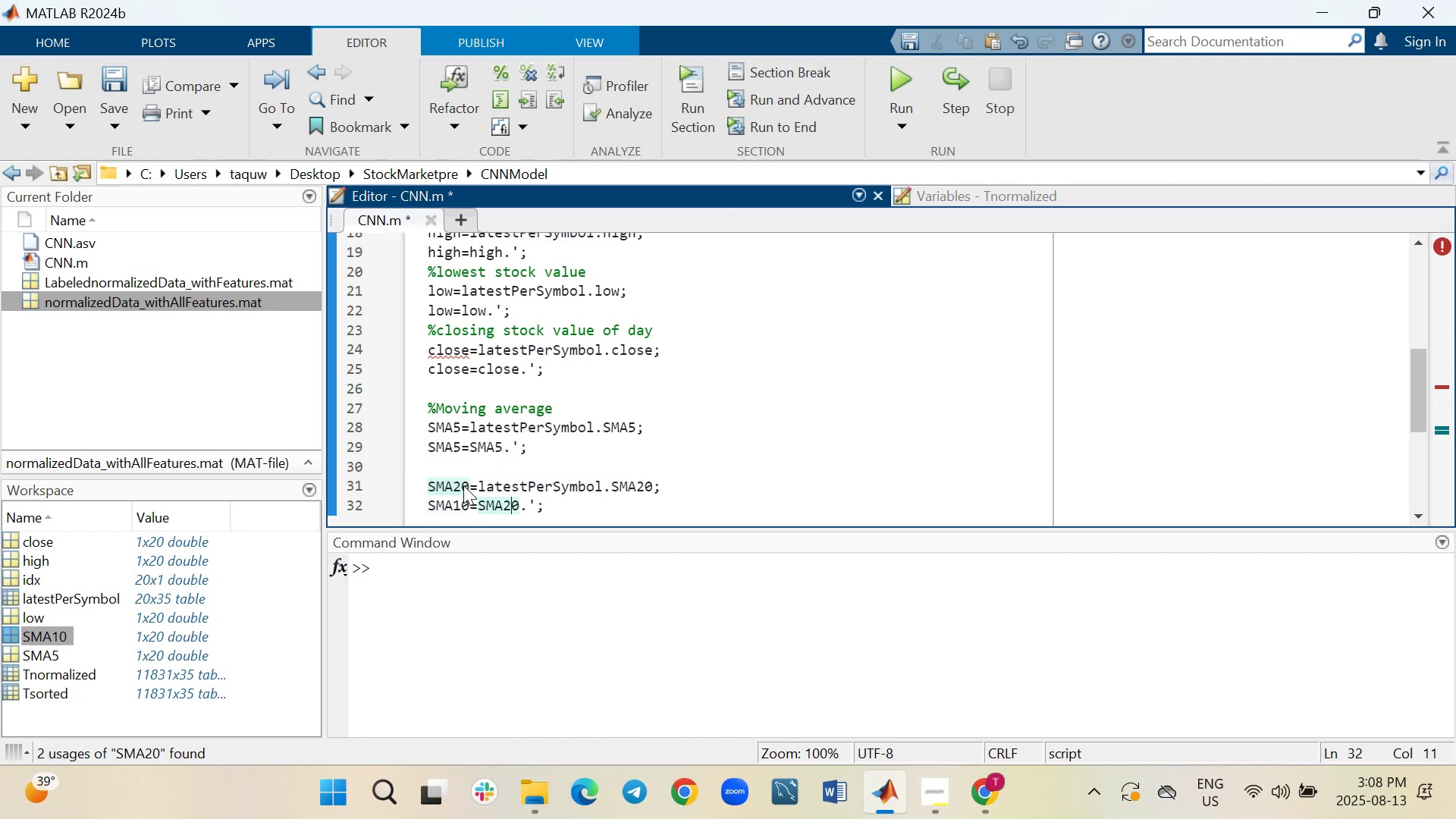 
key(ArrowLeft)
 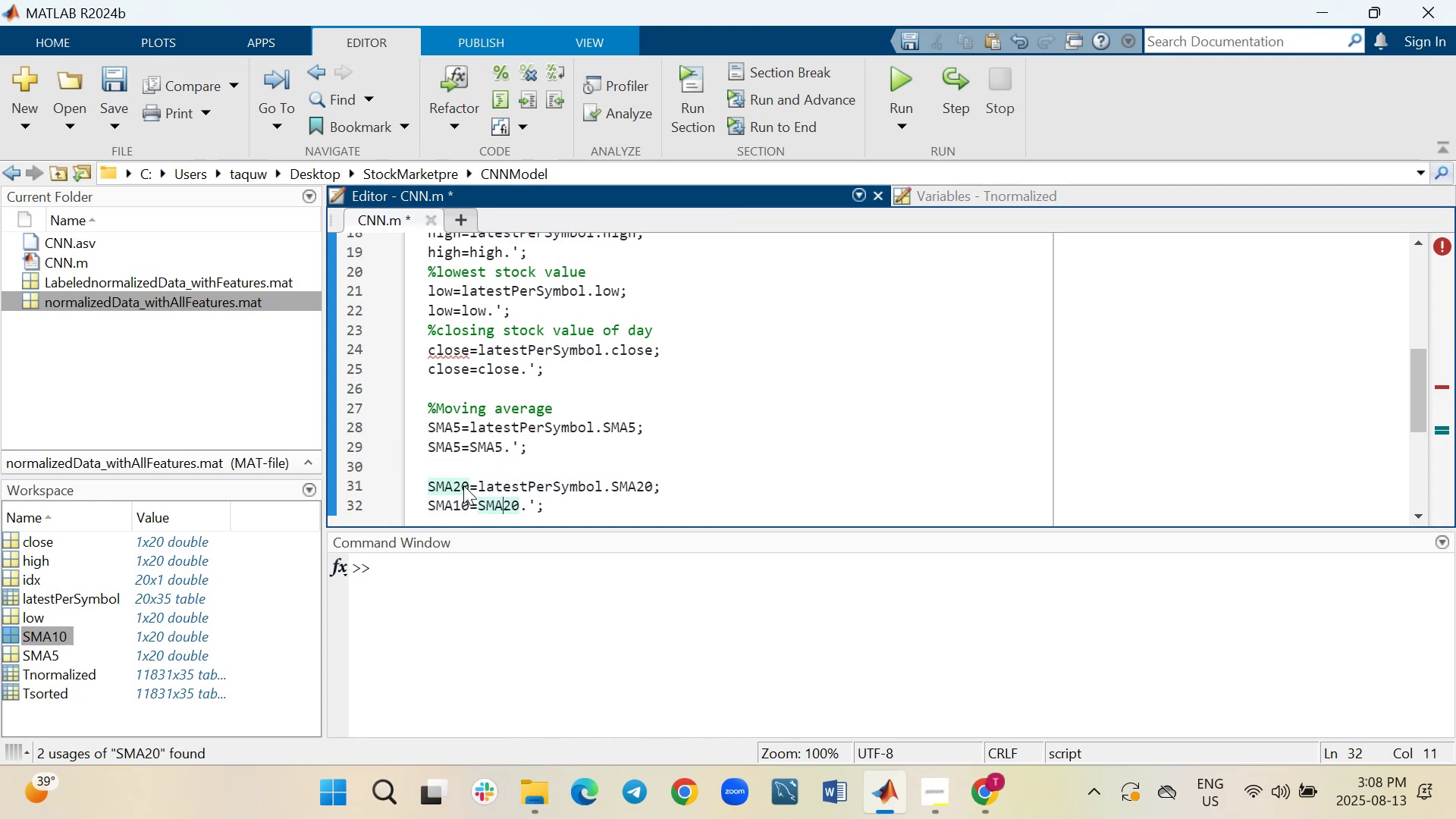 
key(ArrowLeft)
 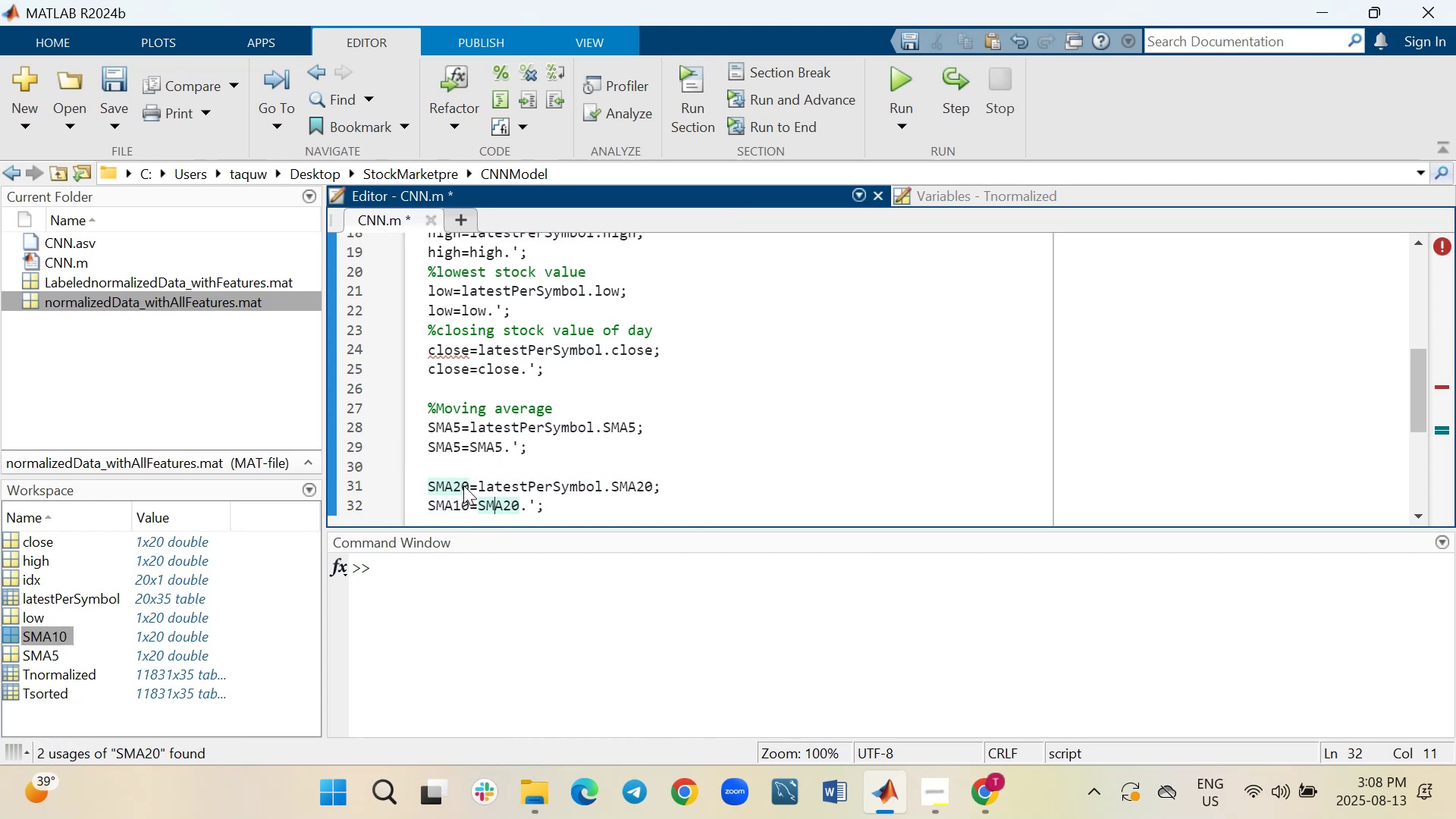 
key(ArrowLeft)
 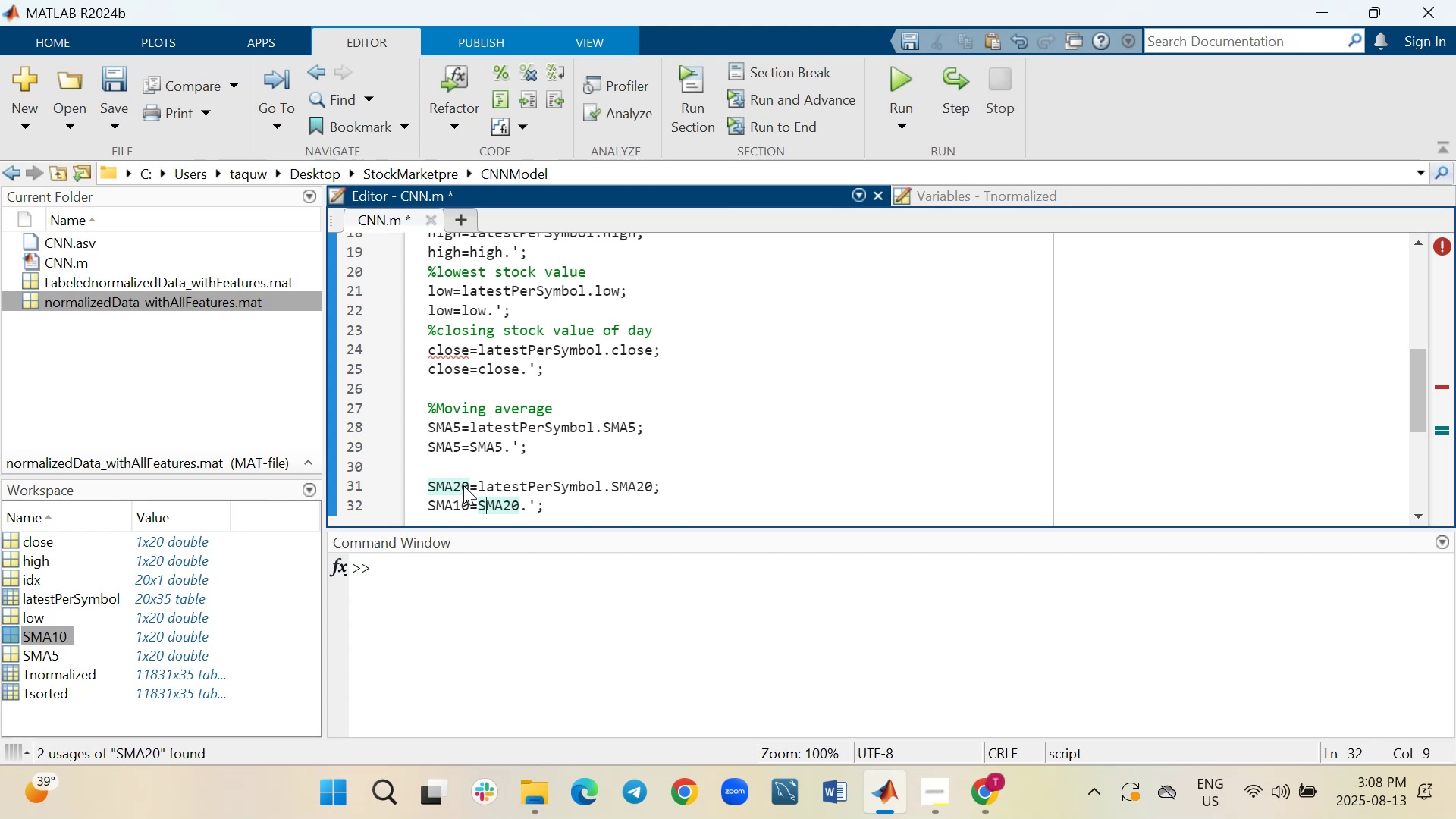 
key(ArrowLeft)
 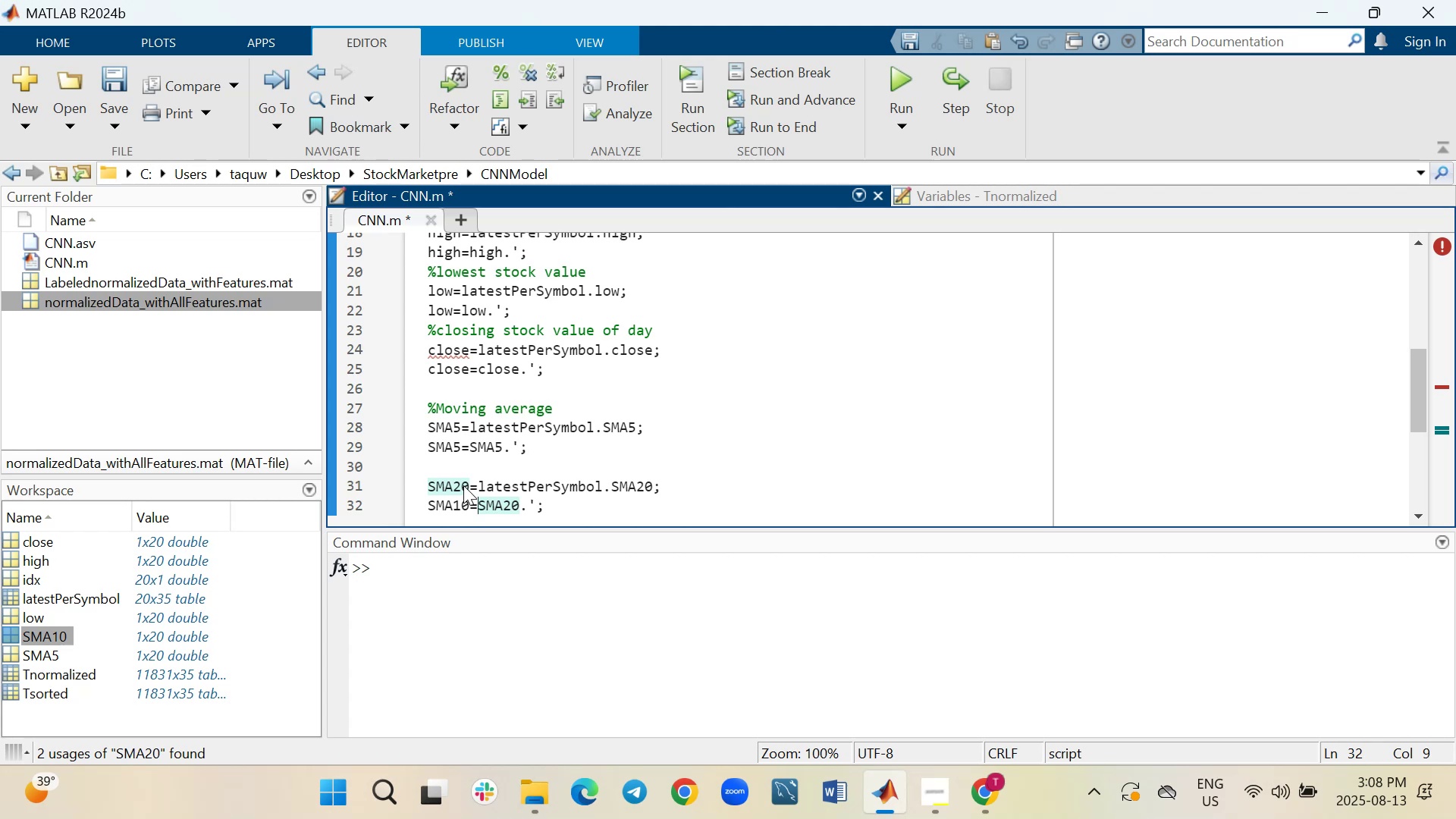 
key(ArrowLeft)
 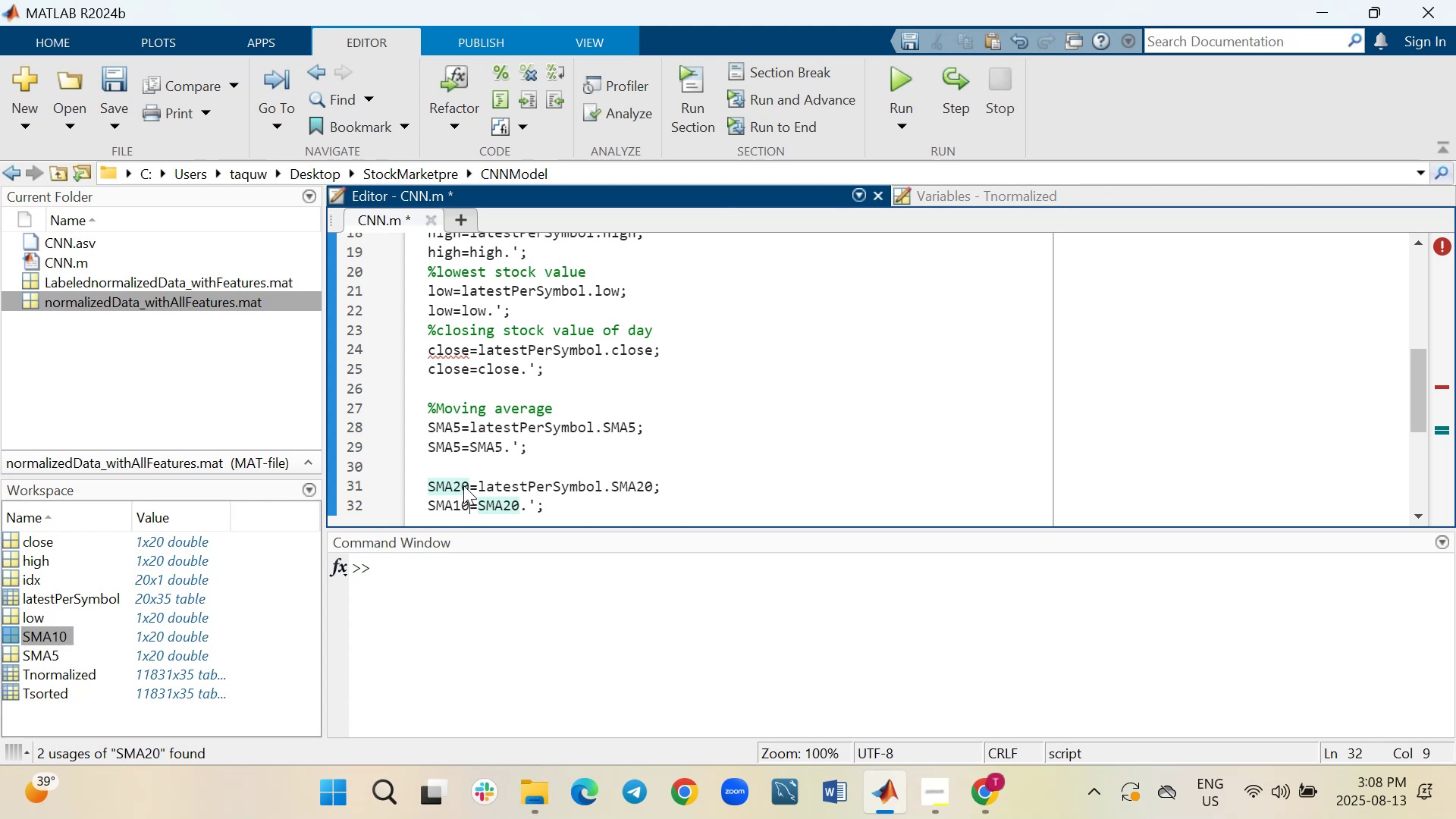 
key(ArrowLeft)
 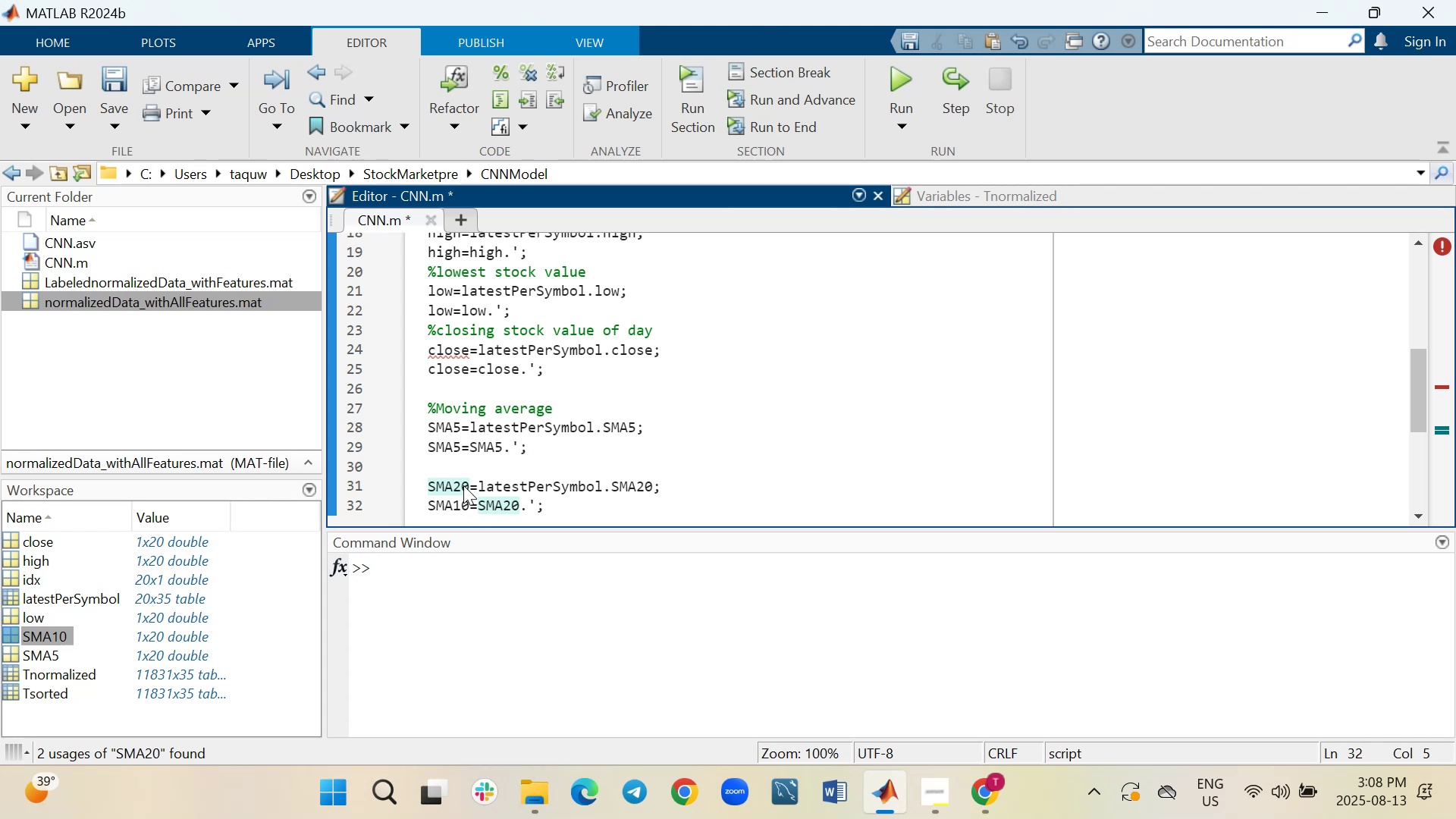 
key(Backspace)
 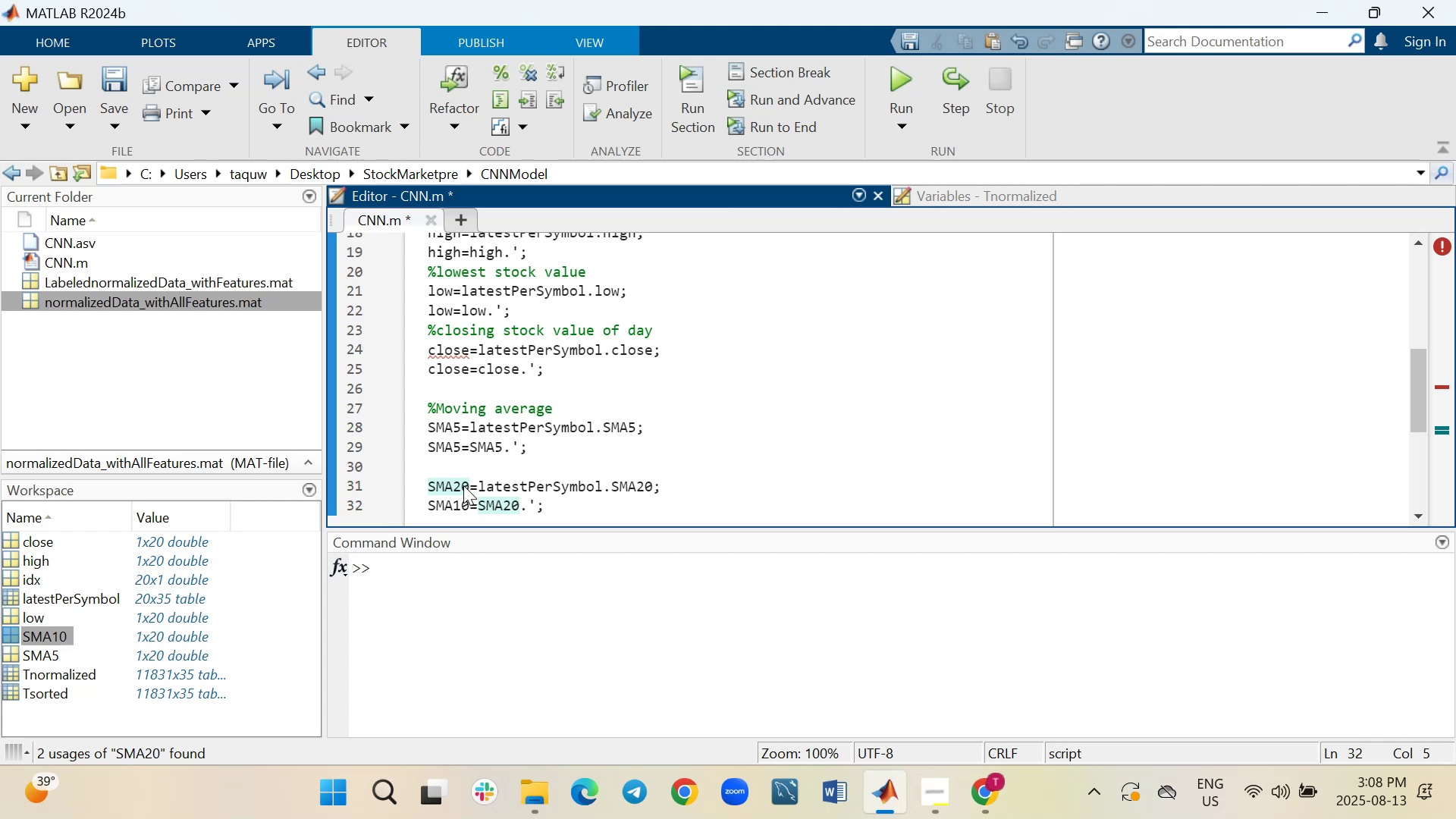 
key(2)
 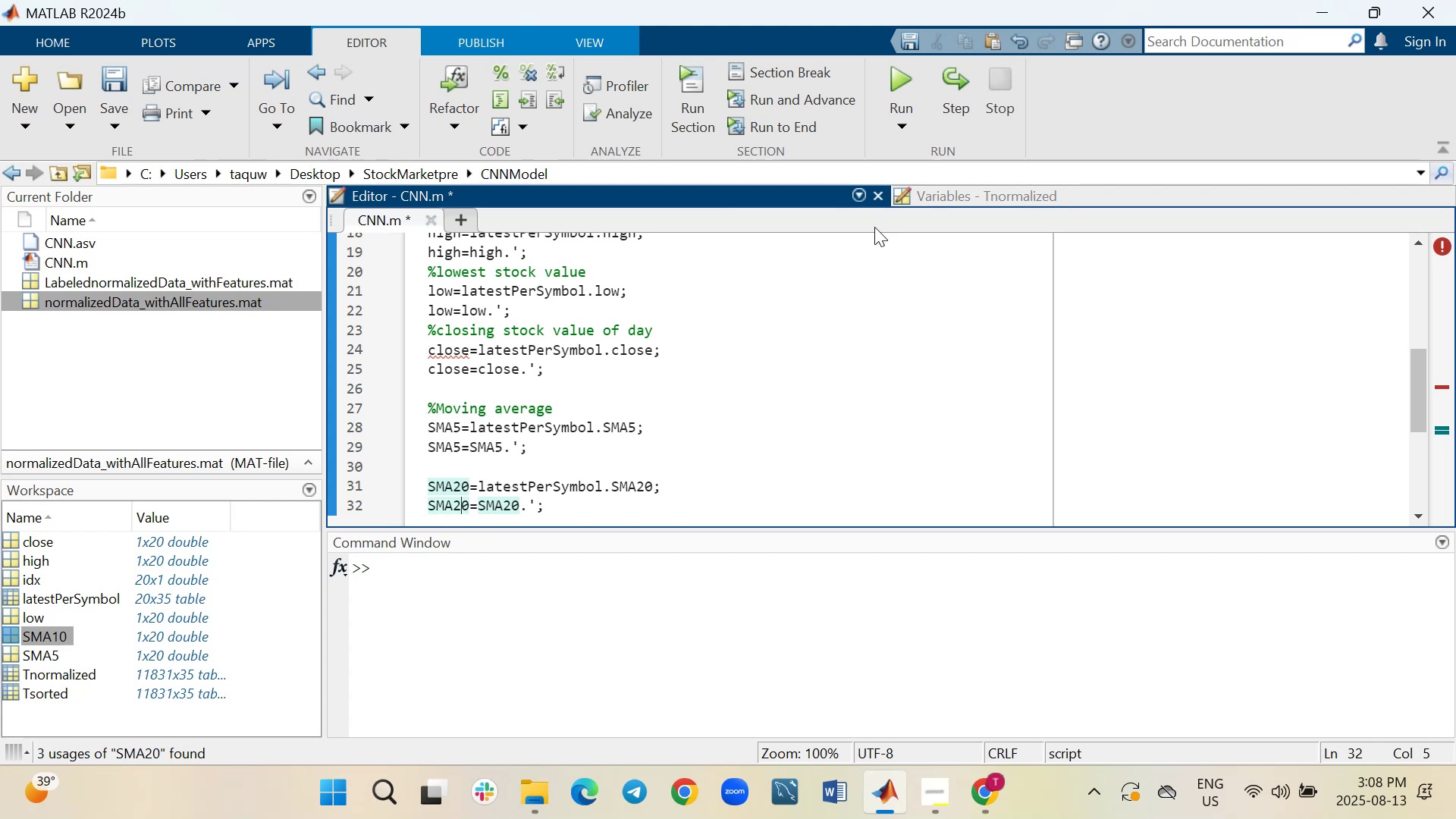 
left_click([908, 71])
 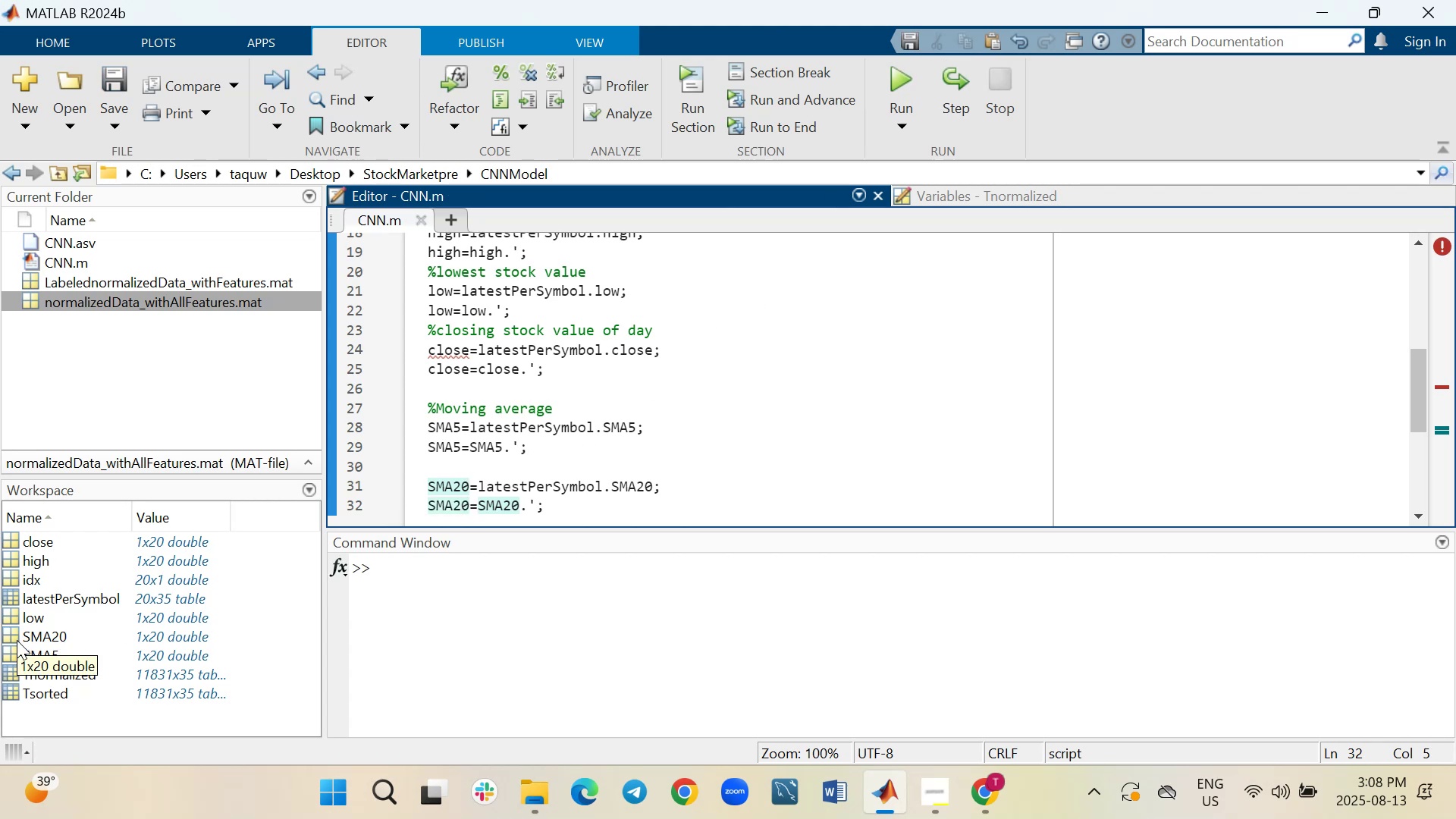 
wait(6.27)
 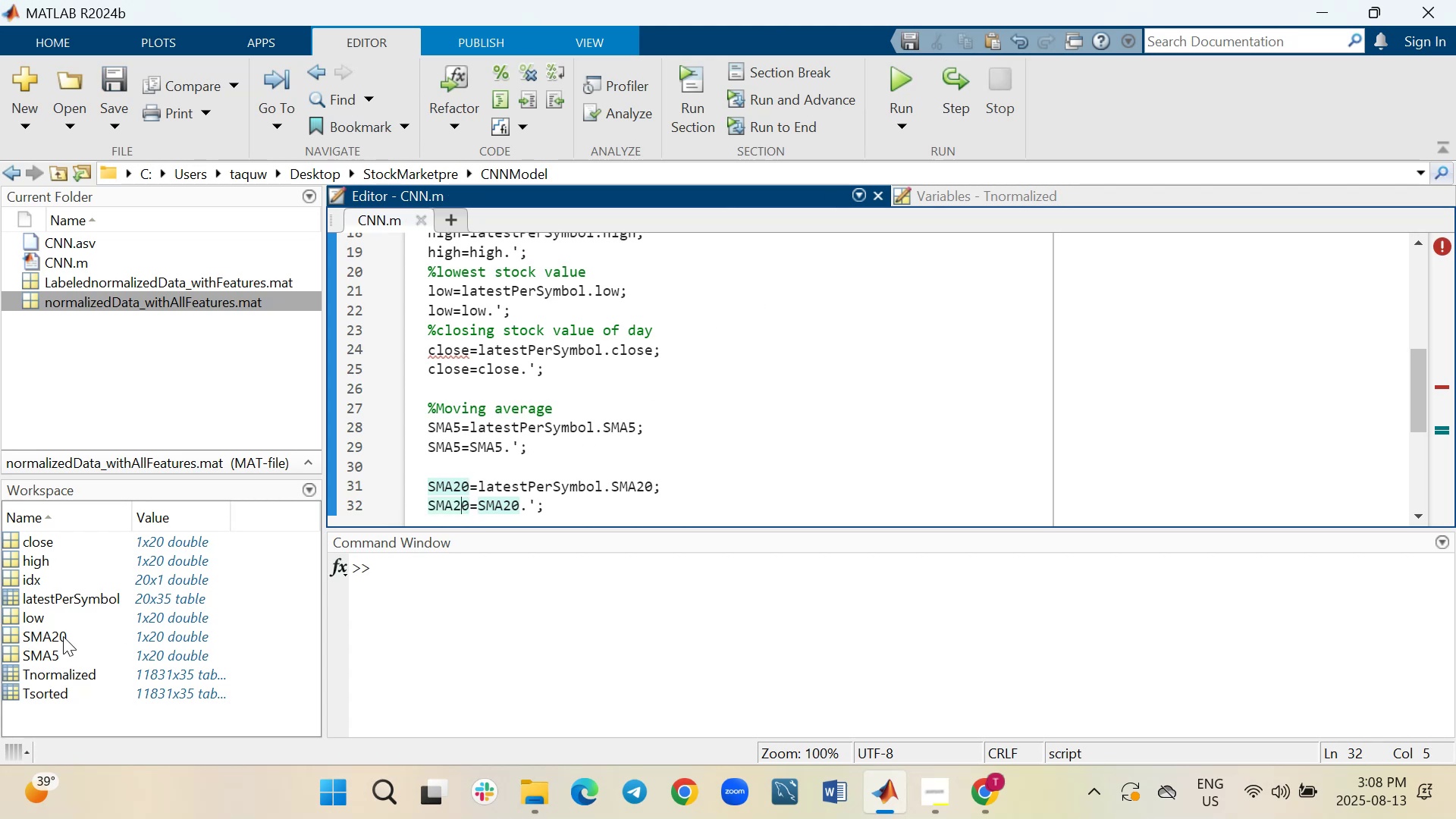 
double_click([17, 640])
 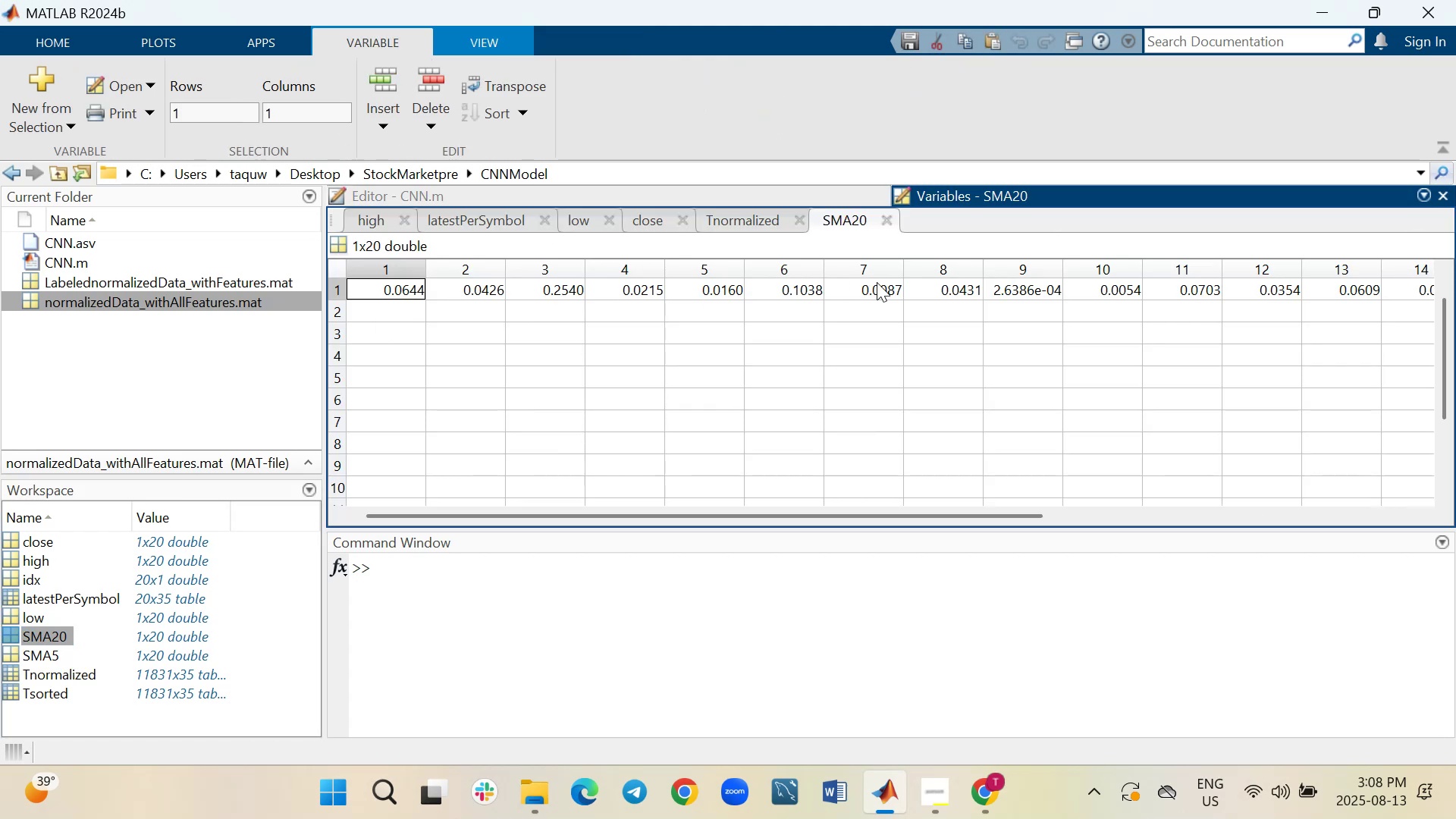 
left_click([749, 221])
 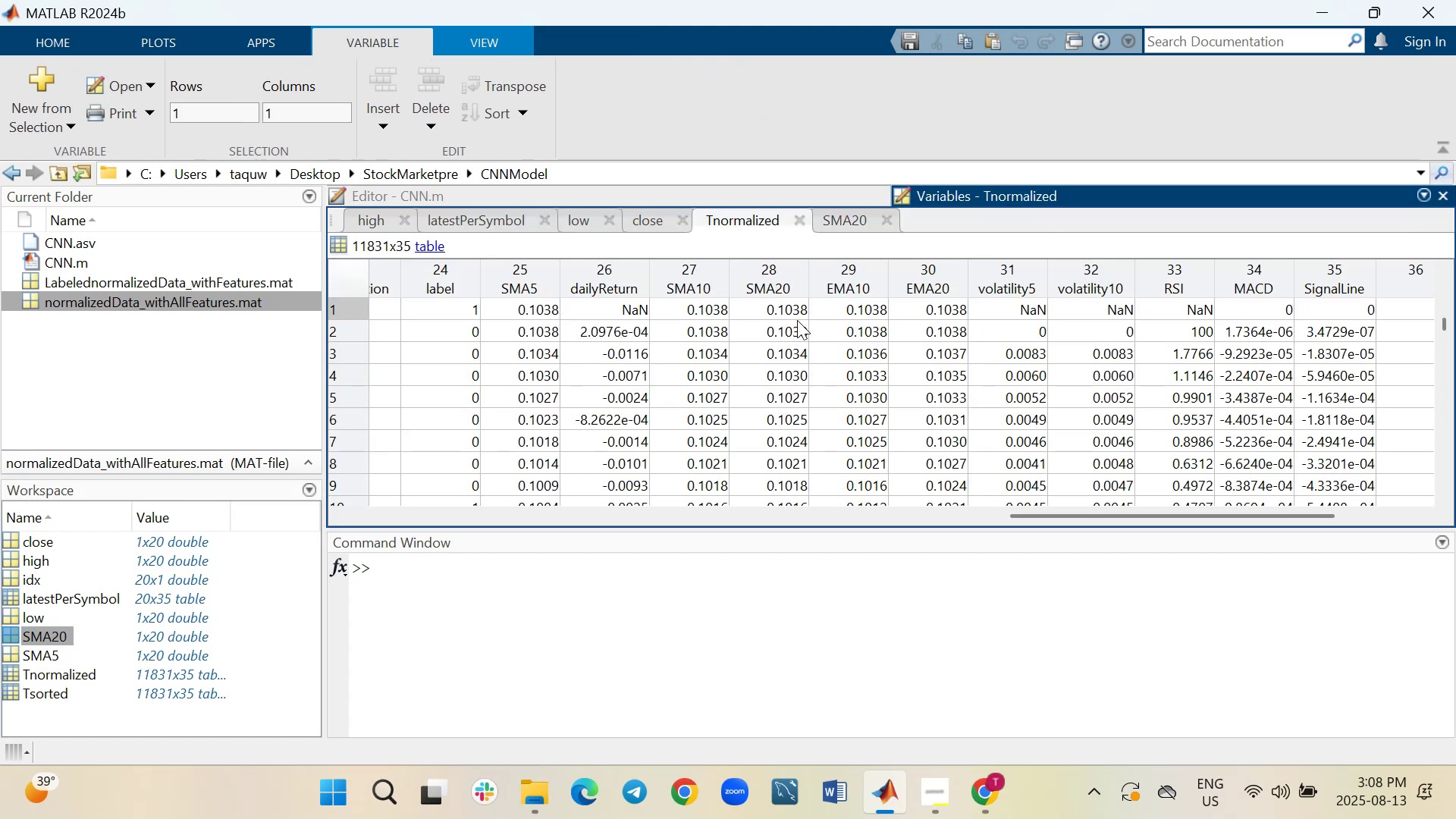 
wait(8.59)
 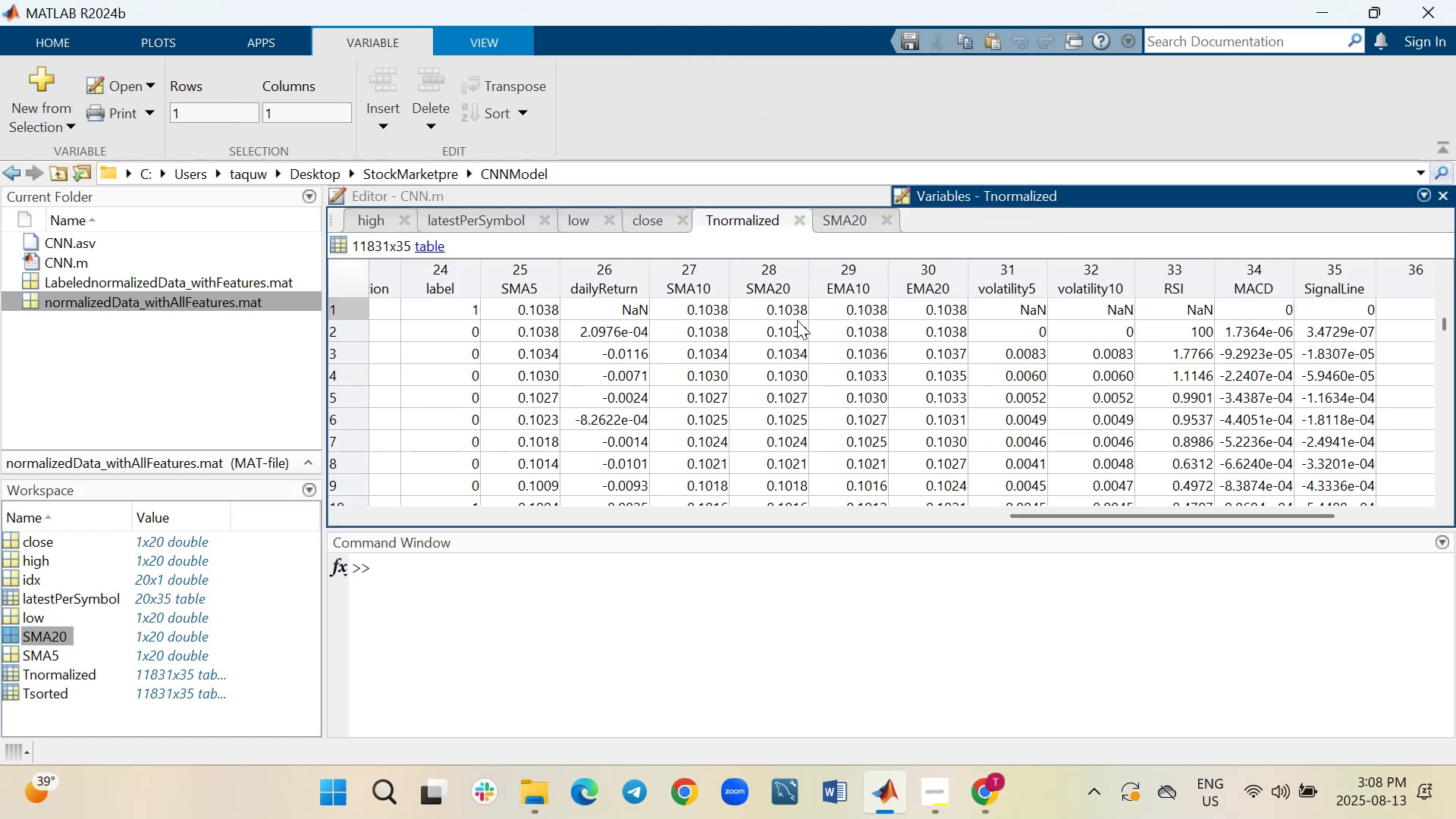 
left_click([849, 218])
 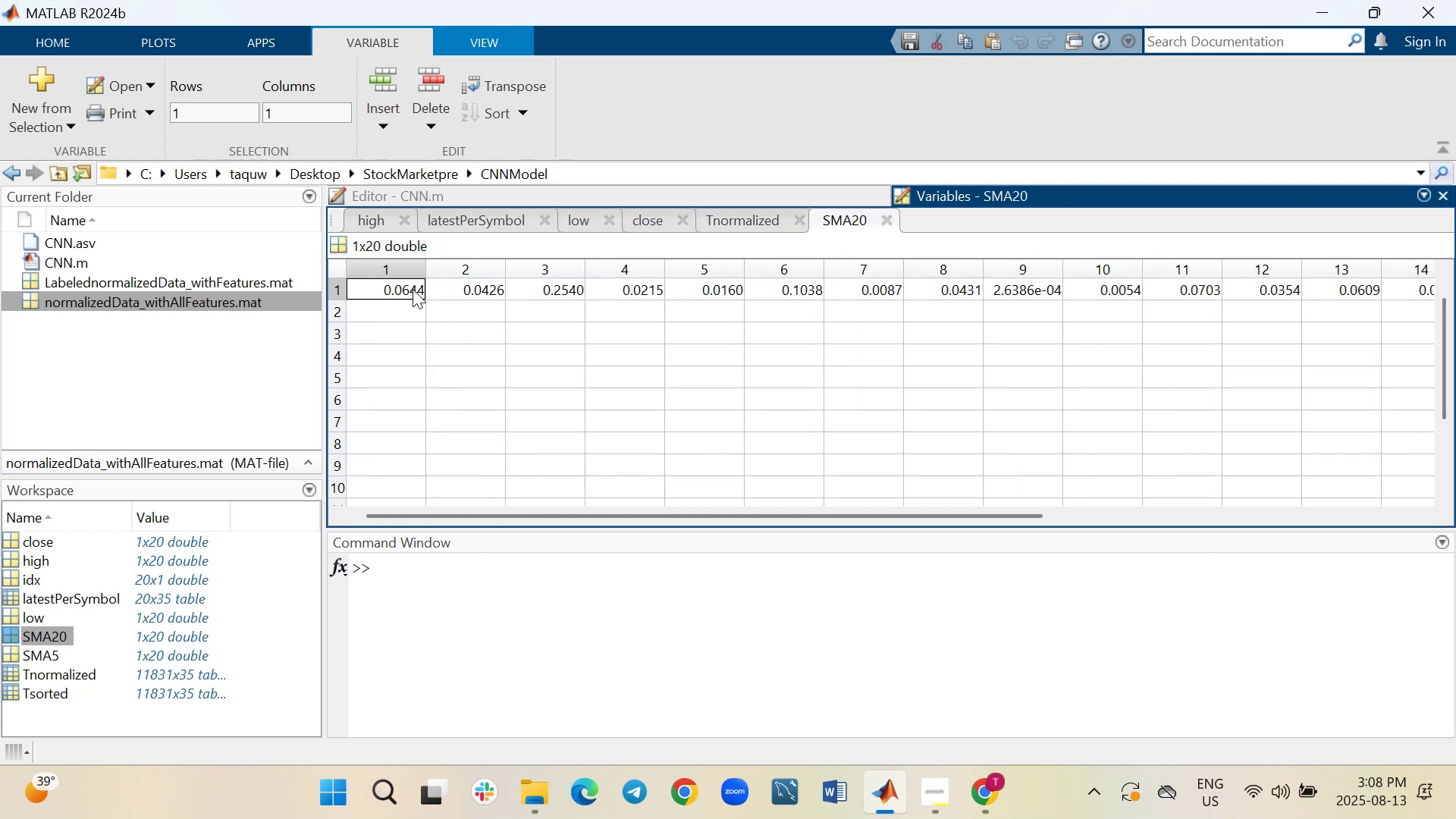 
wait(5.22)
 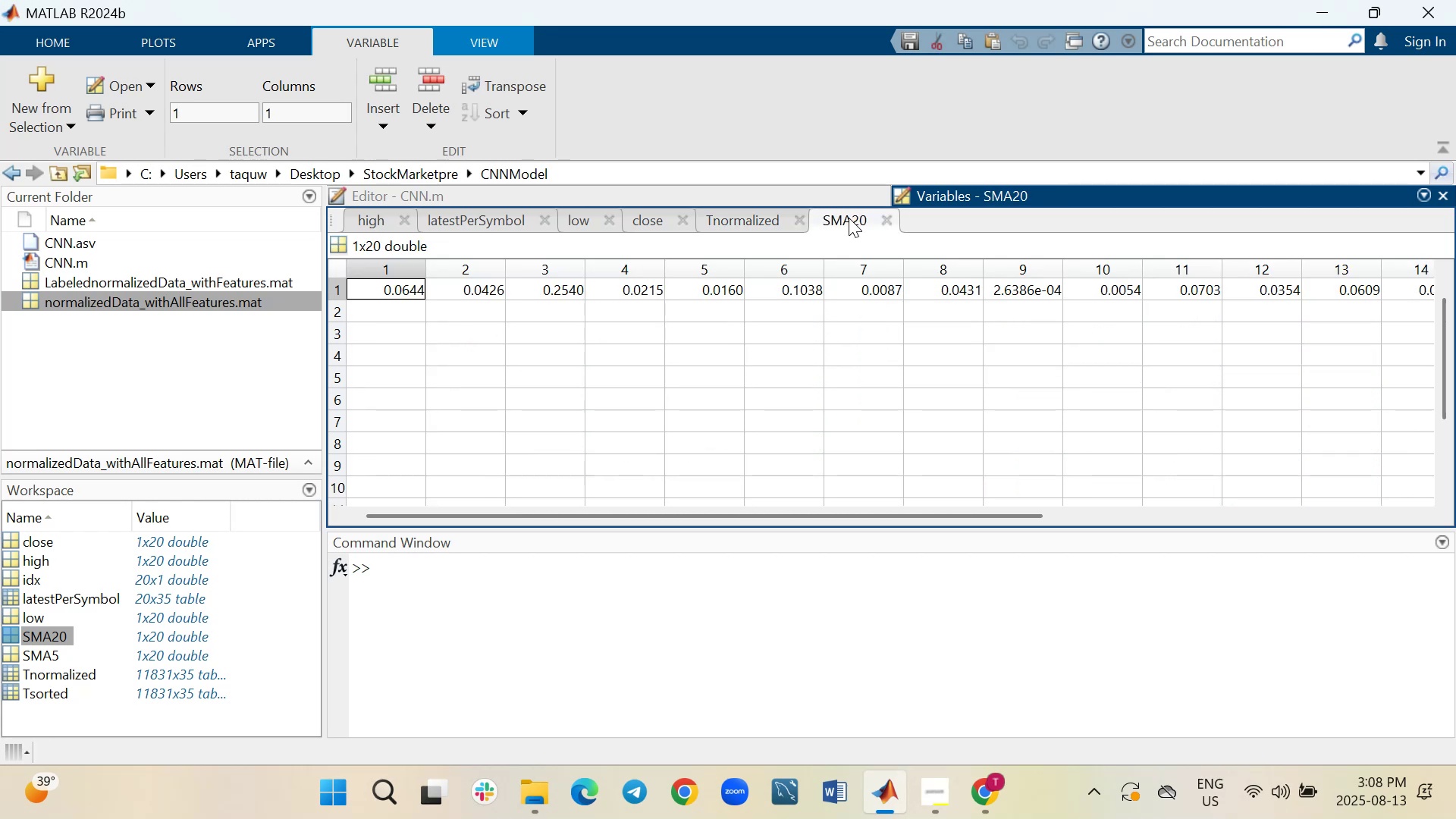 
left_click([755, 221])
 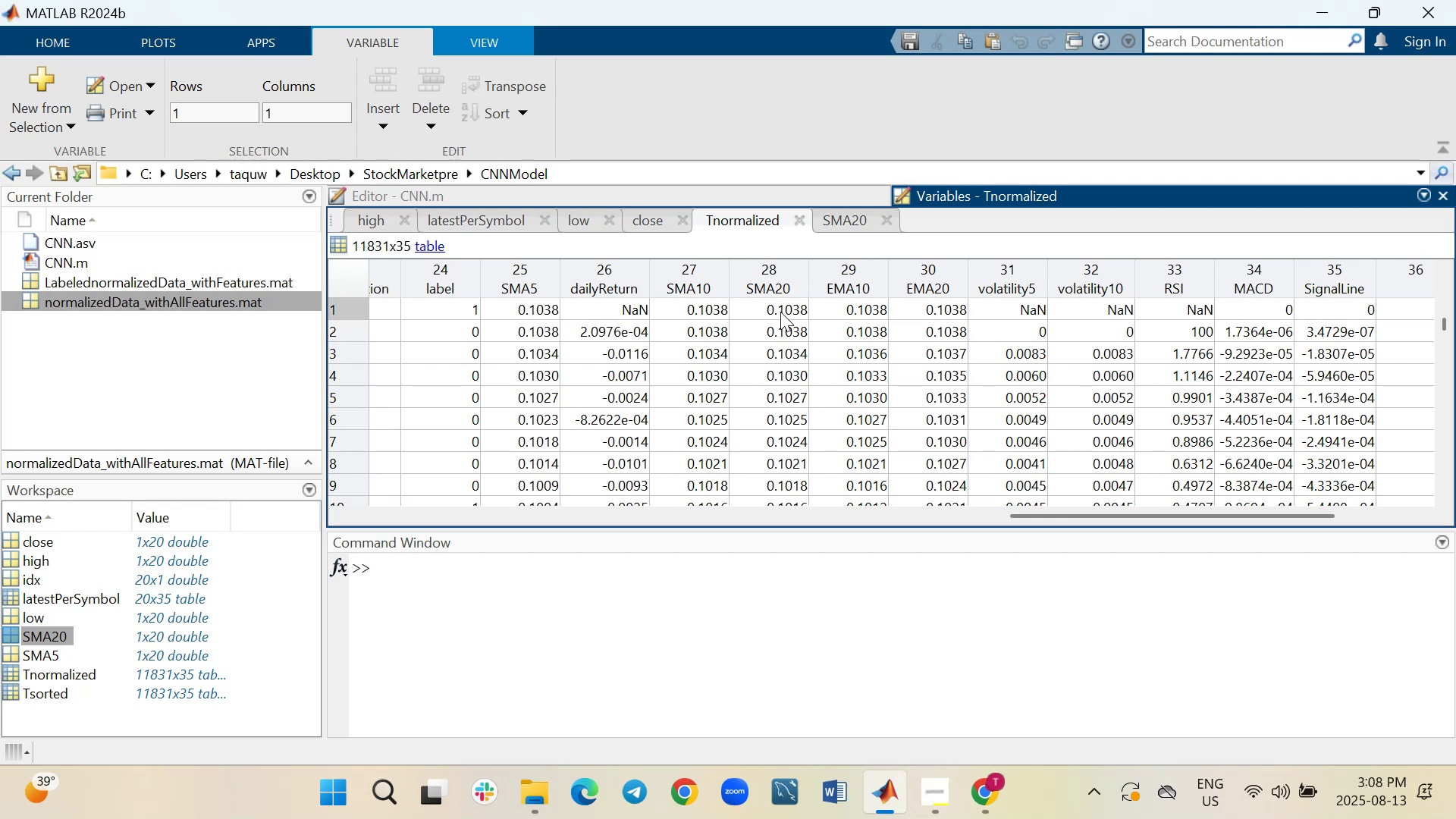 
left_click([852, 221])
 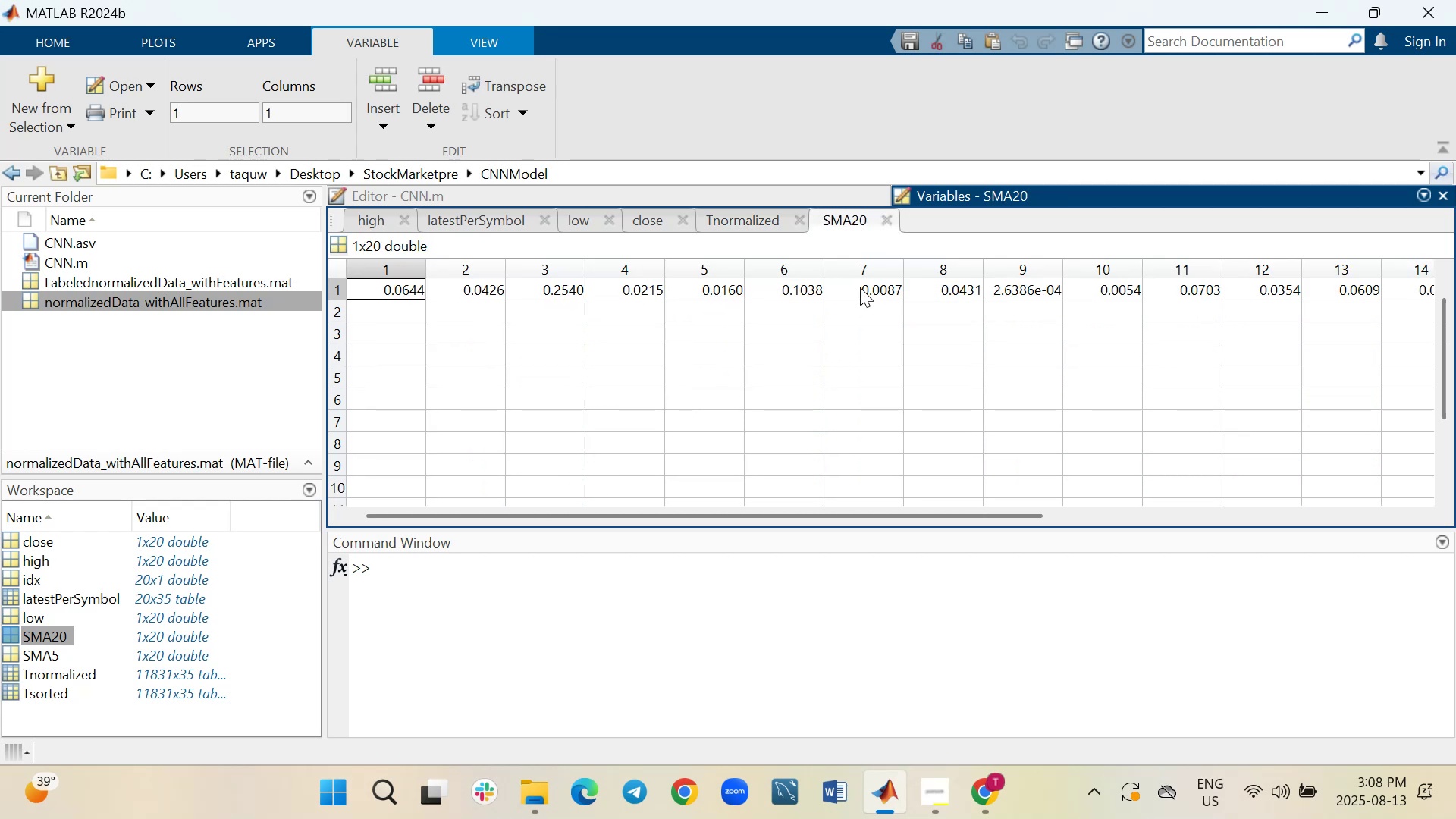 
wait(5.78)
 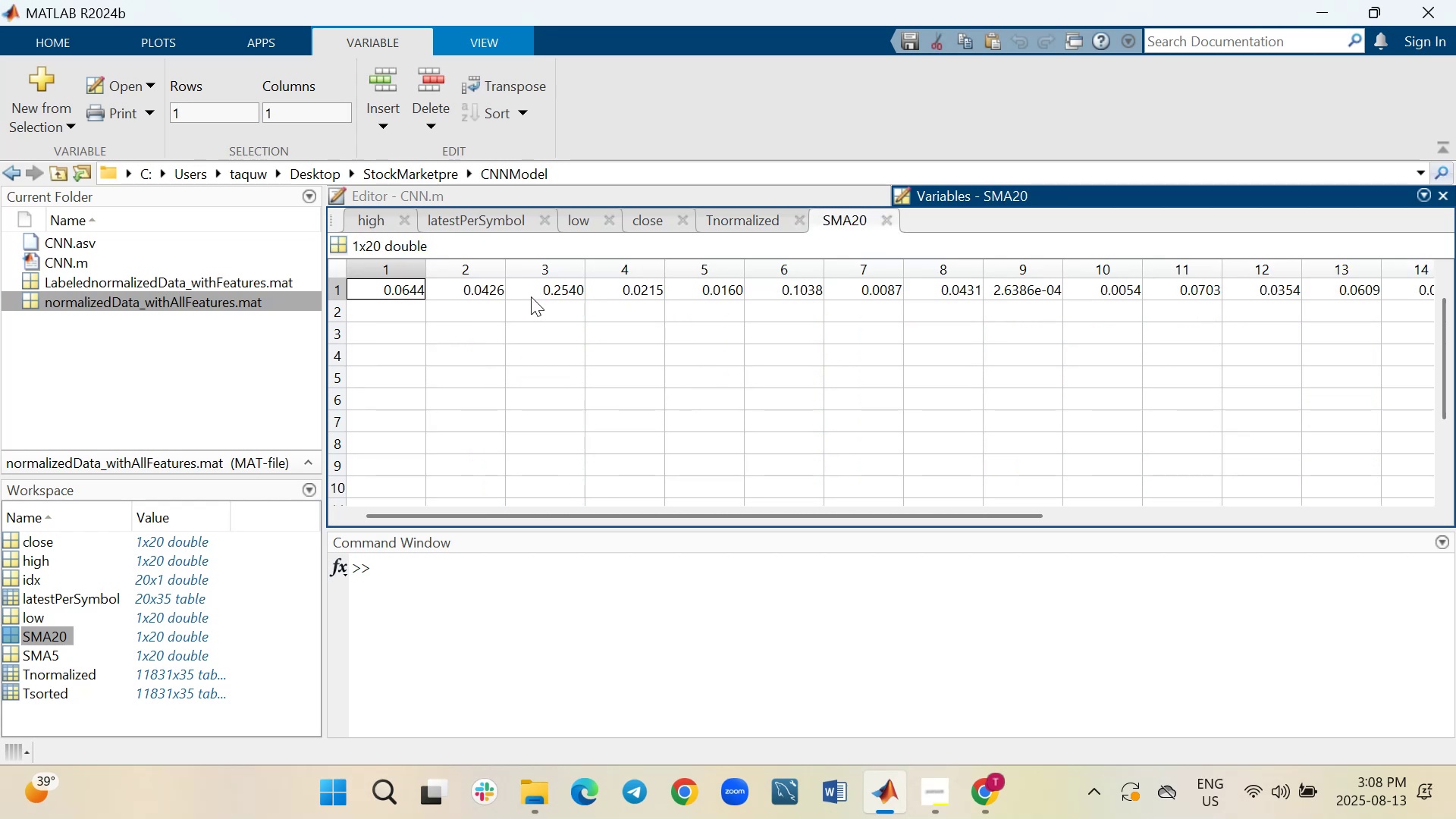 
left_click([654, 193])
 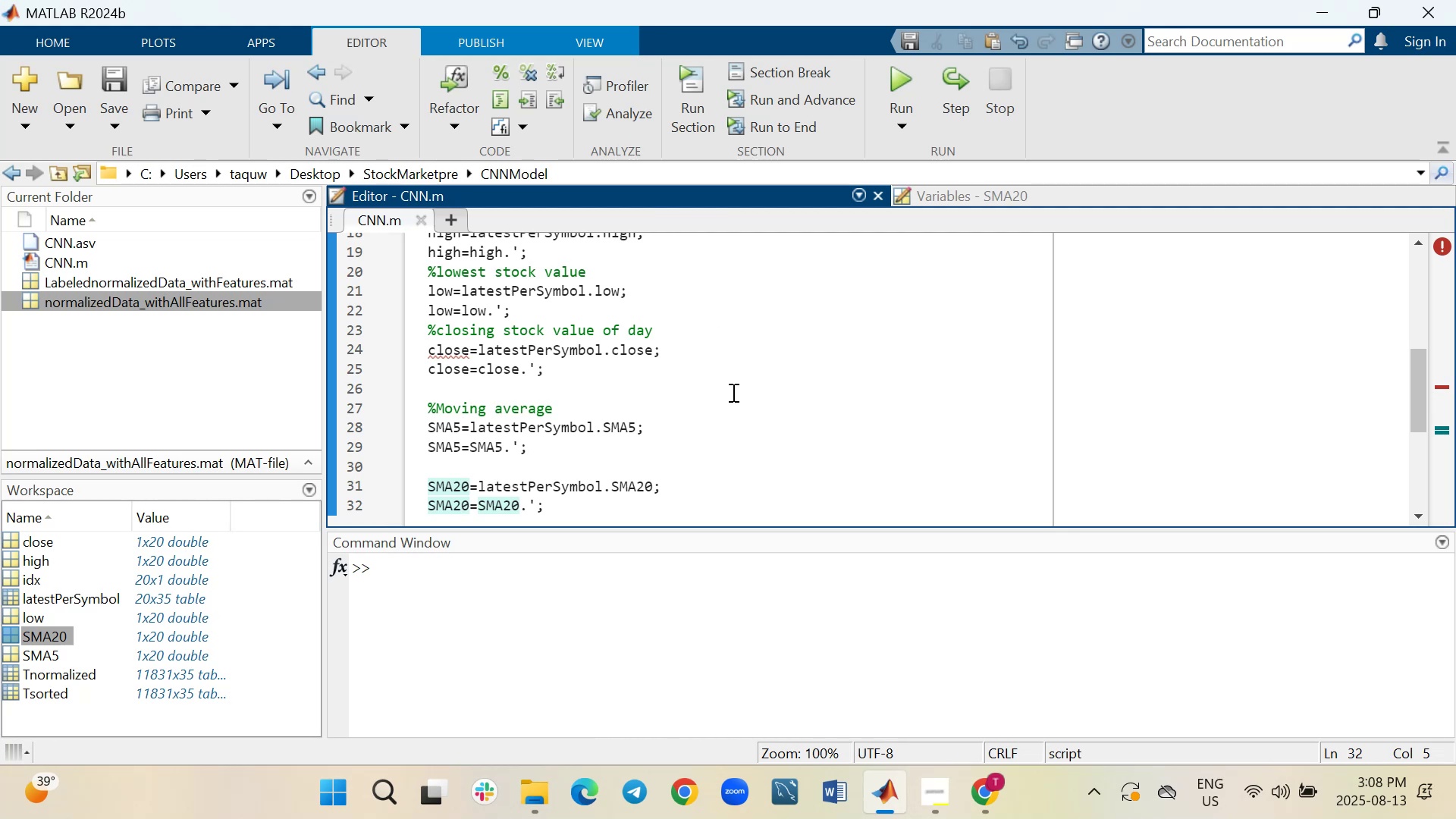 
scroll: coordinate [729, 392], scroll_direction: up, amount: 3.0
 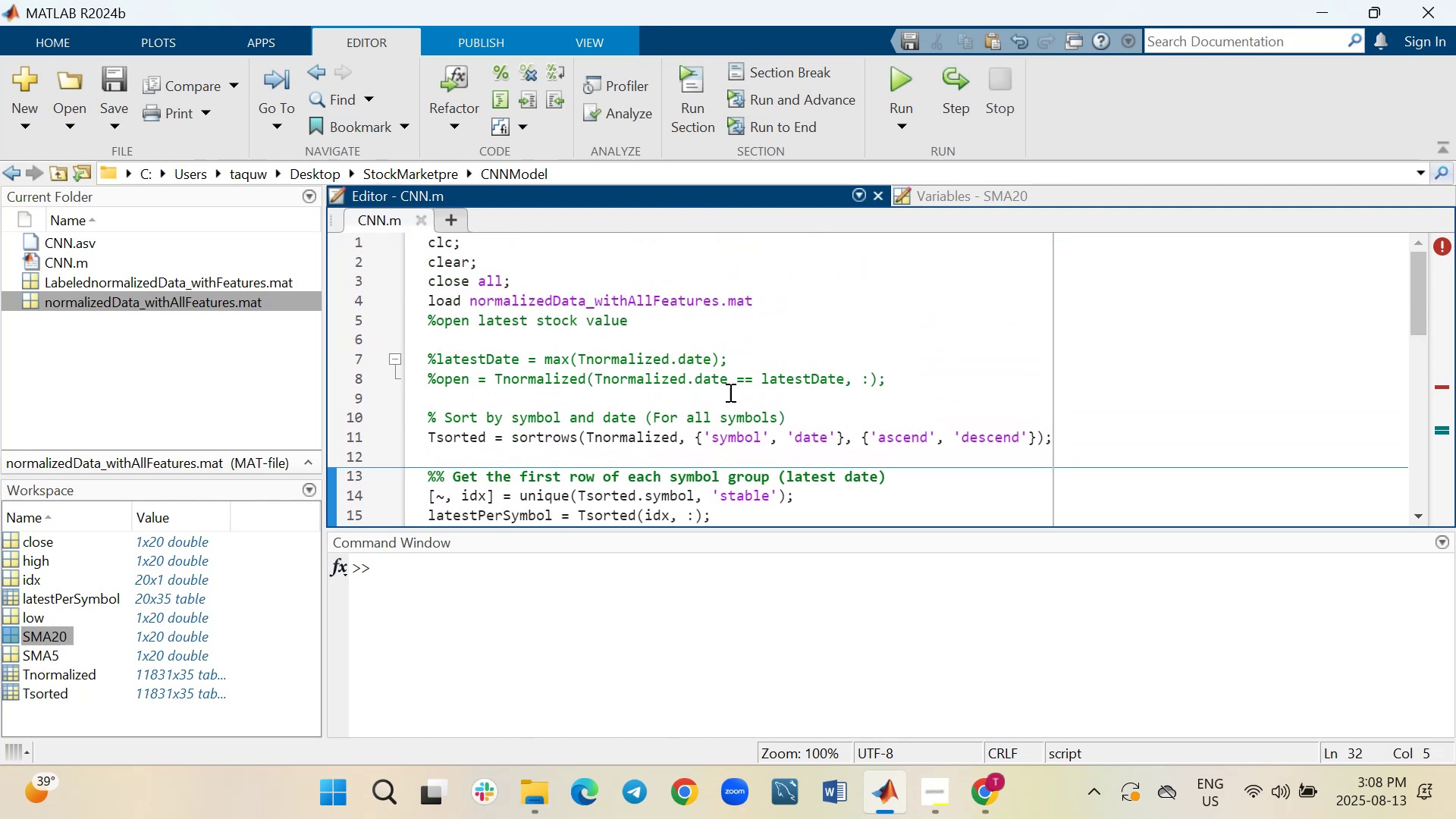 
scroll: coordinate [729, 392], scroll_direction: down, amount: 1.0
 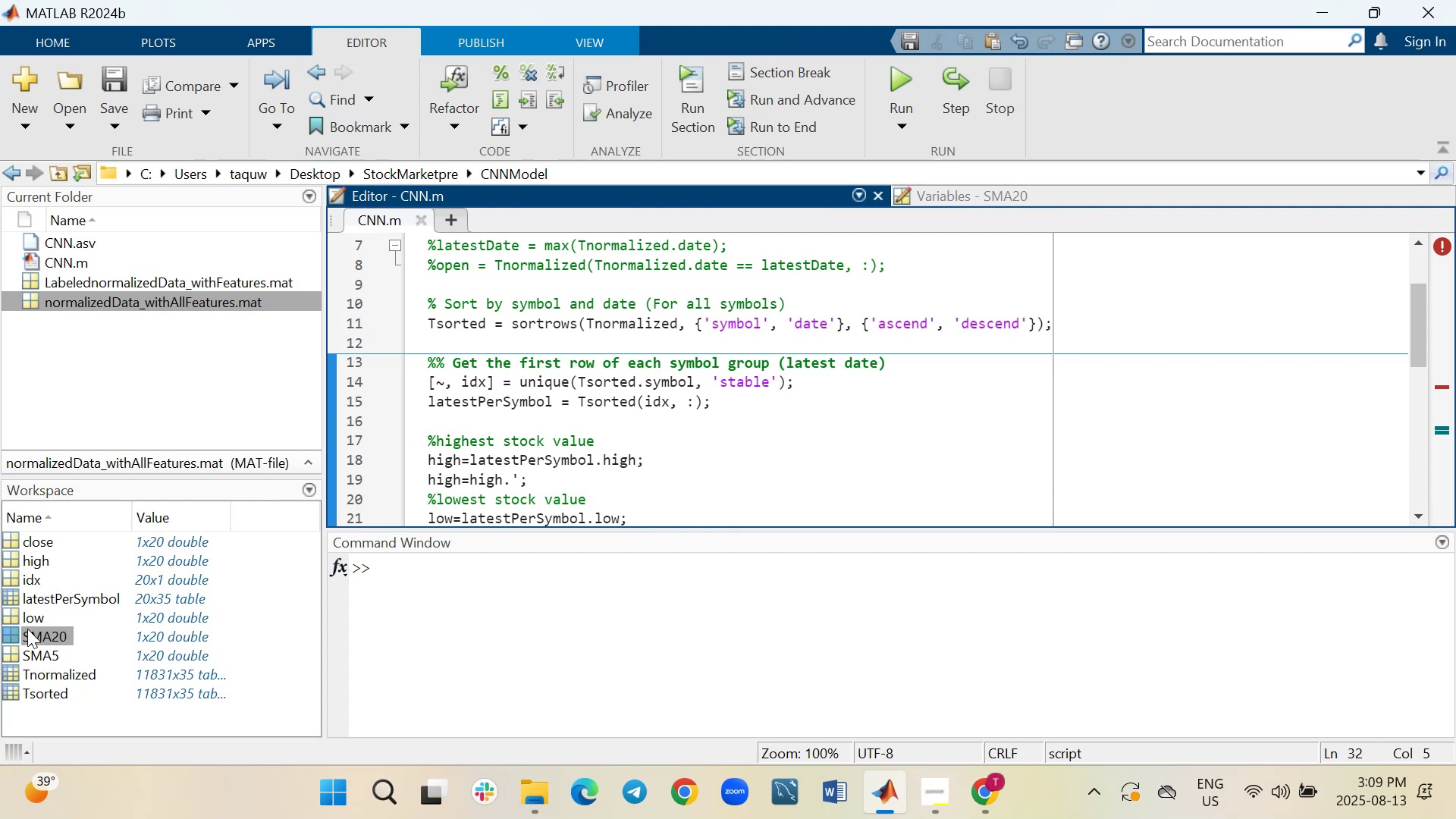 
double_click([14, 601])
 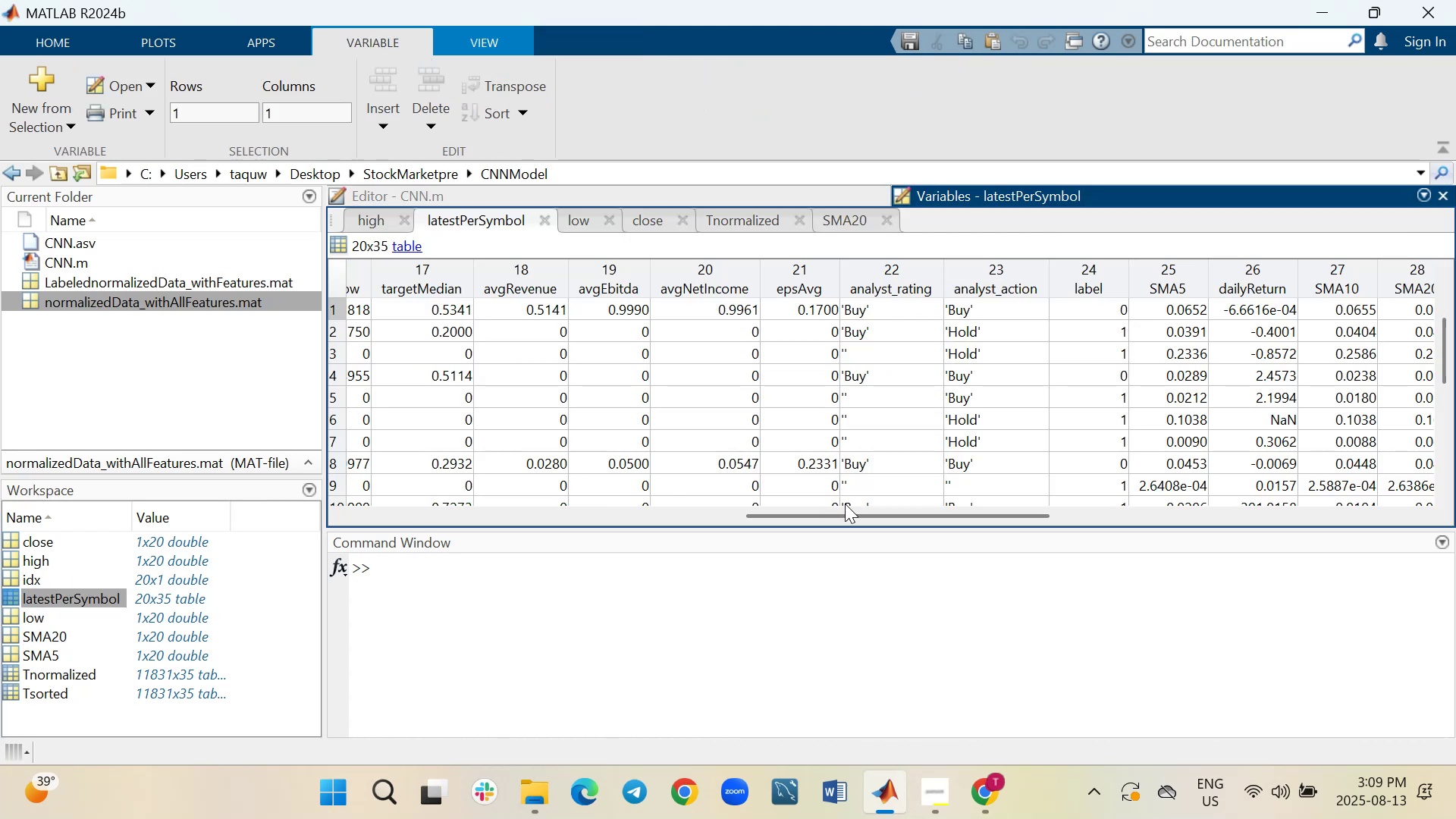 
left_click_drag(start_coordinate=[845, 513], to_coordinate=[971, 514])
 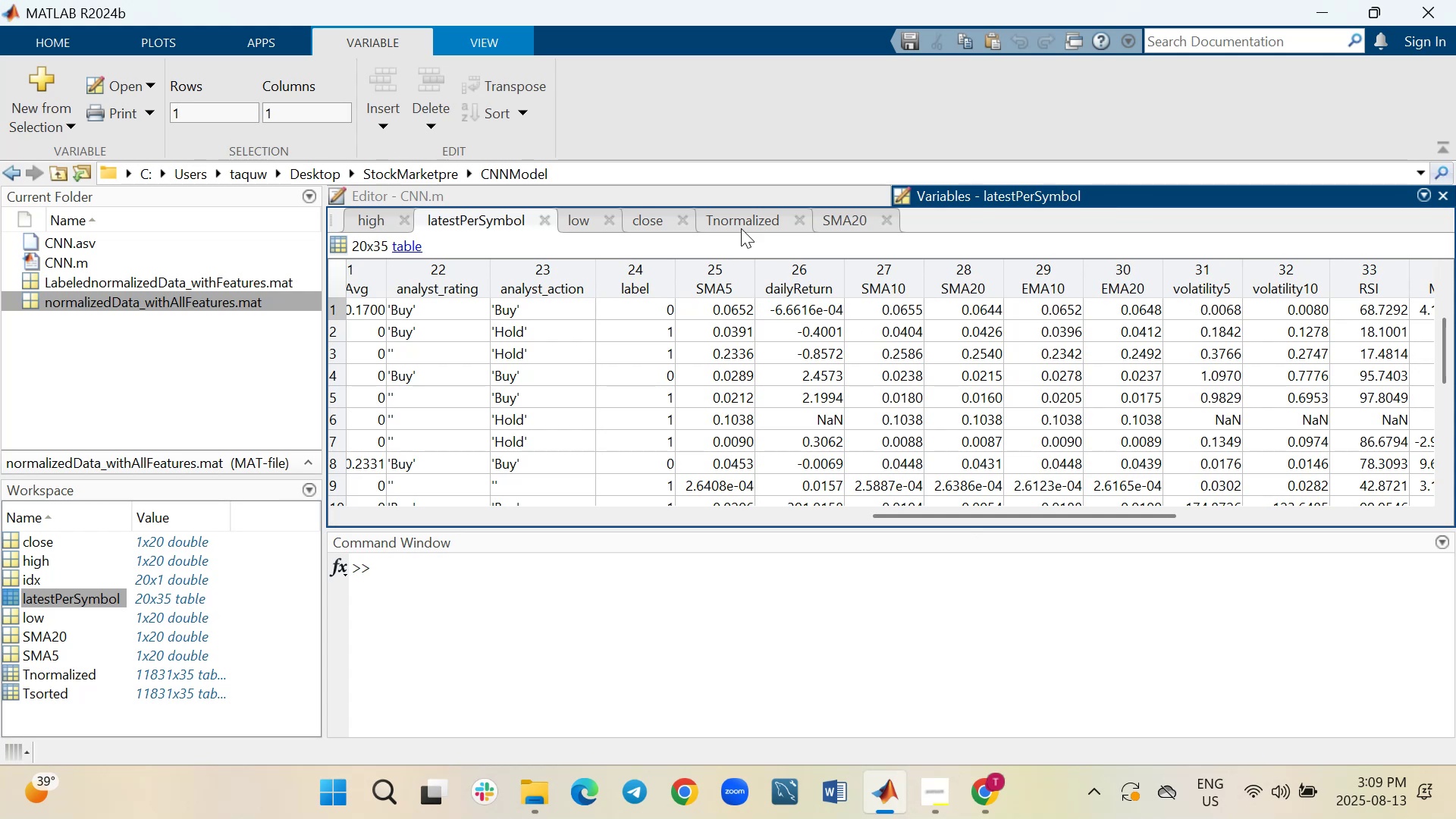 
left_click([846, 215])
 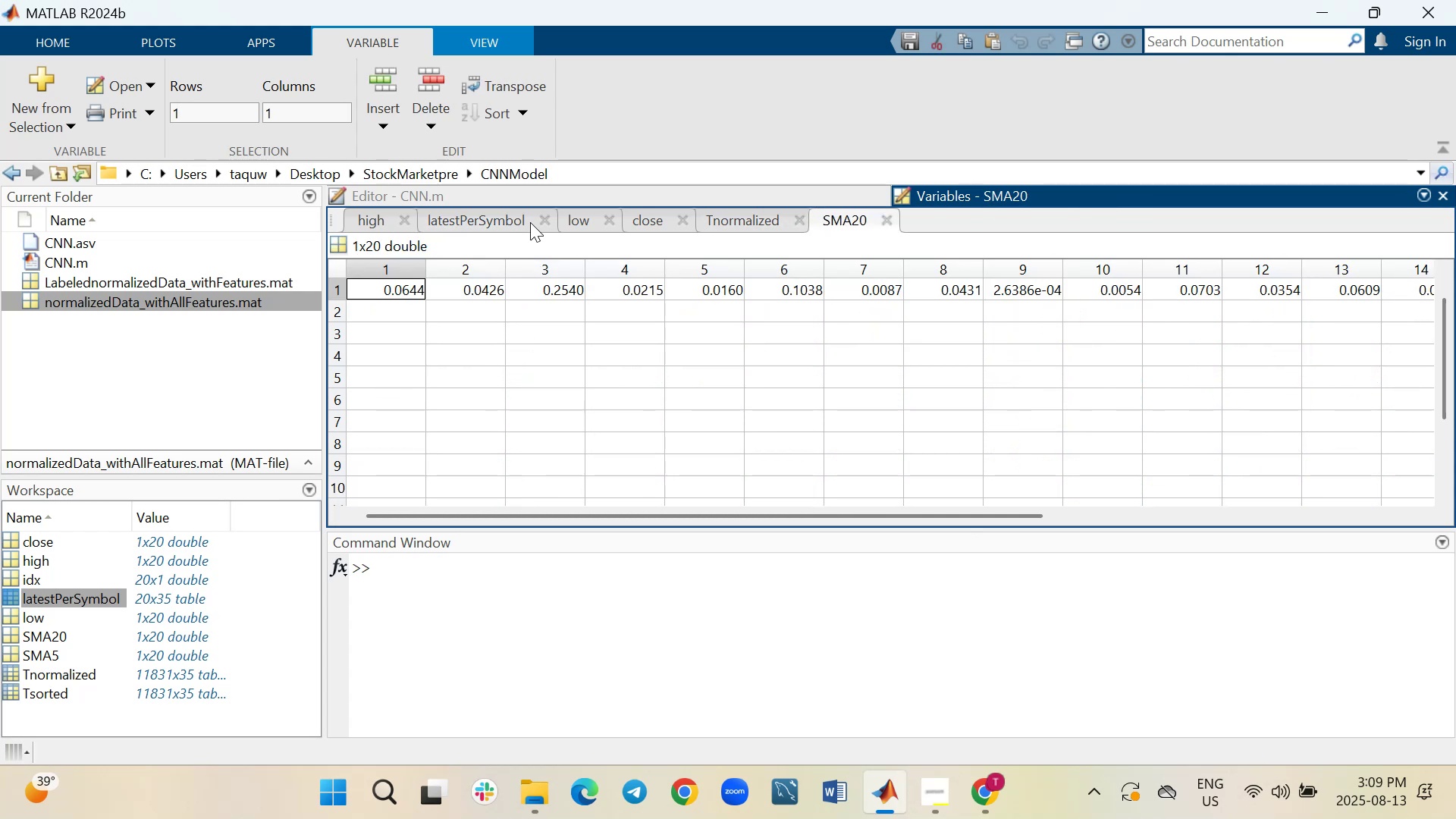 
left_click([535, 196])
 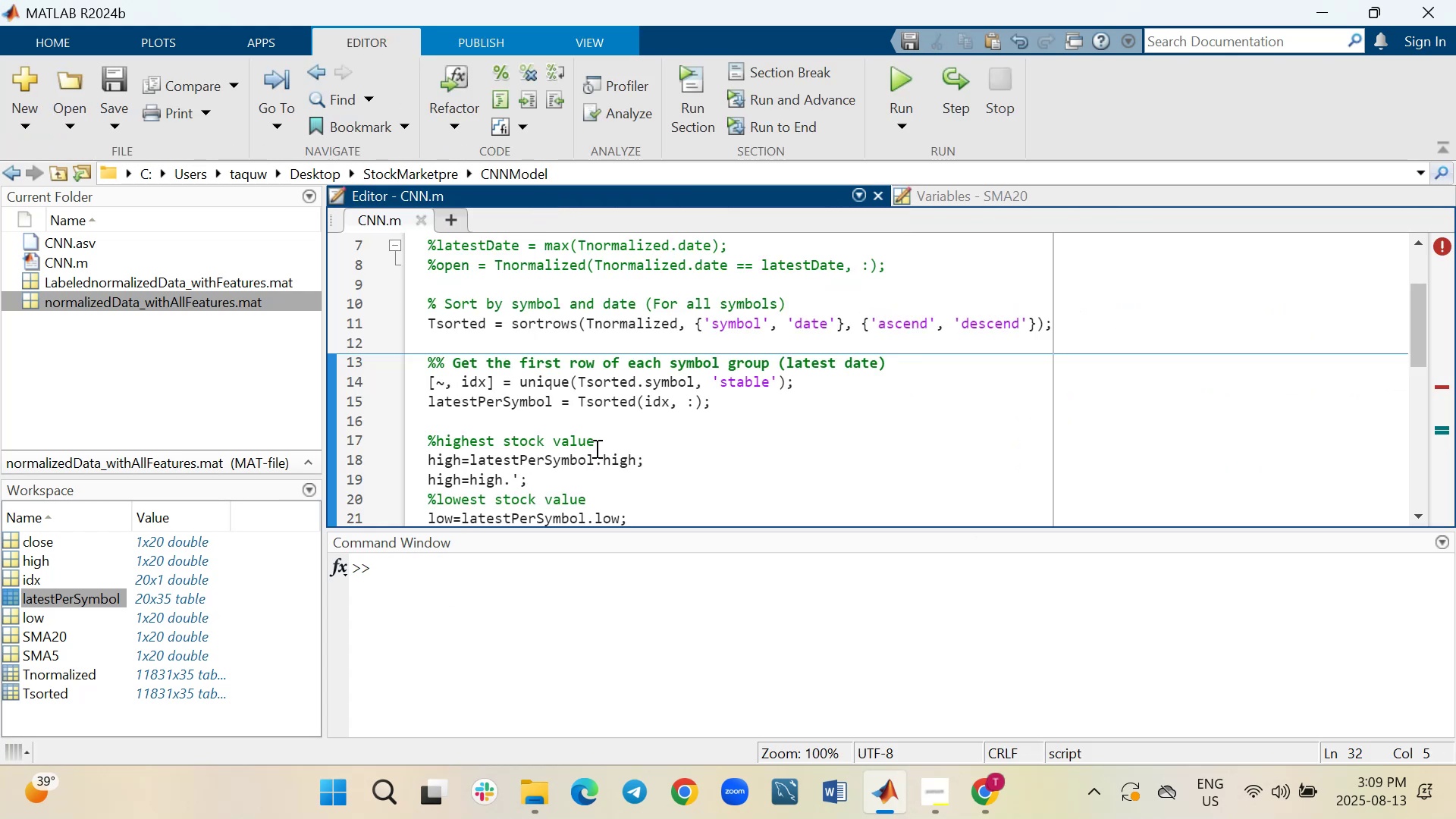 
scroll: coordinate [615, 457], scroll_direction: down, amount: 2.0
 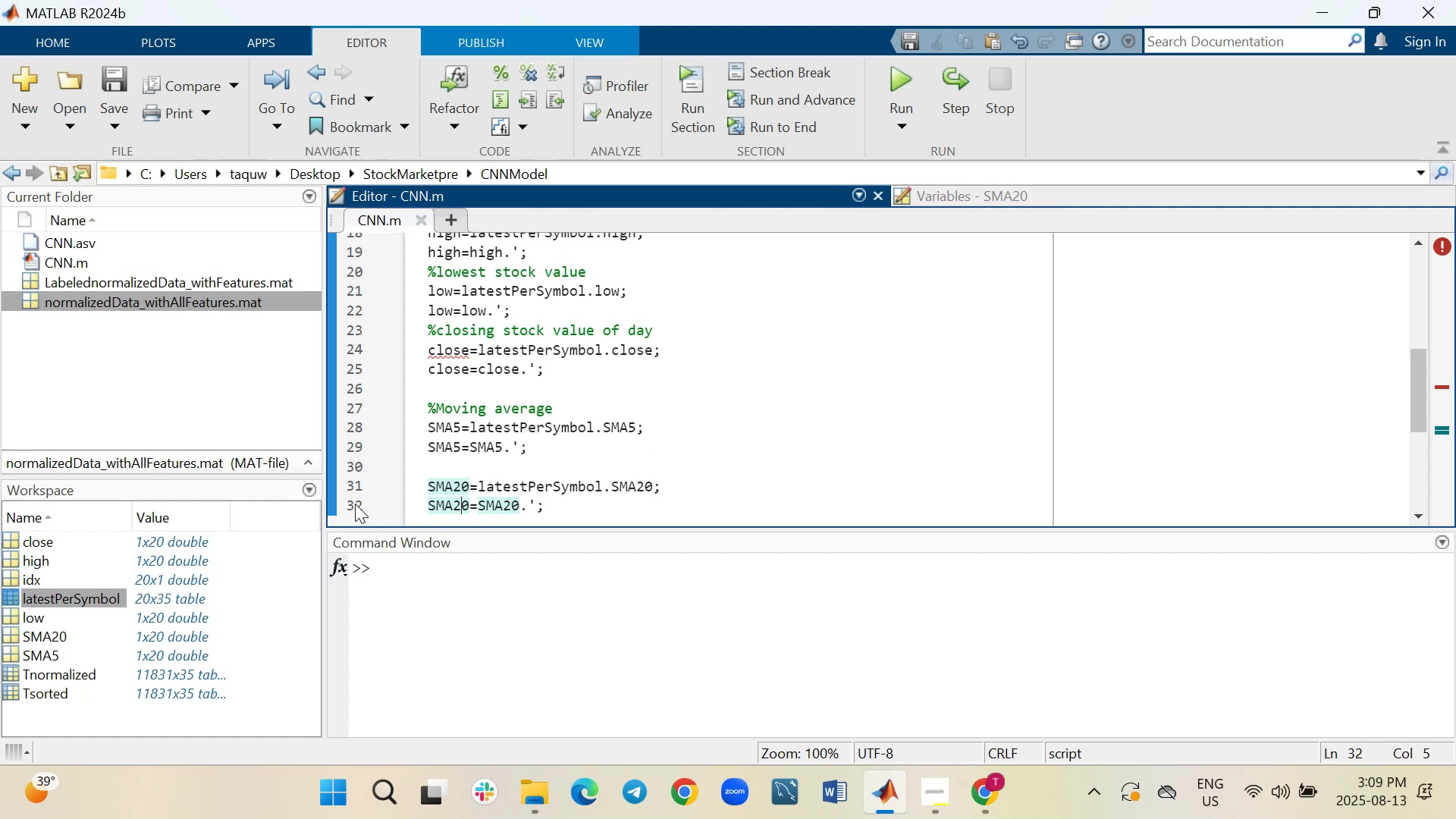 
wait(7.0)
 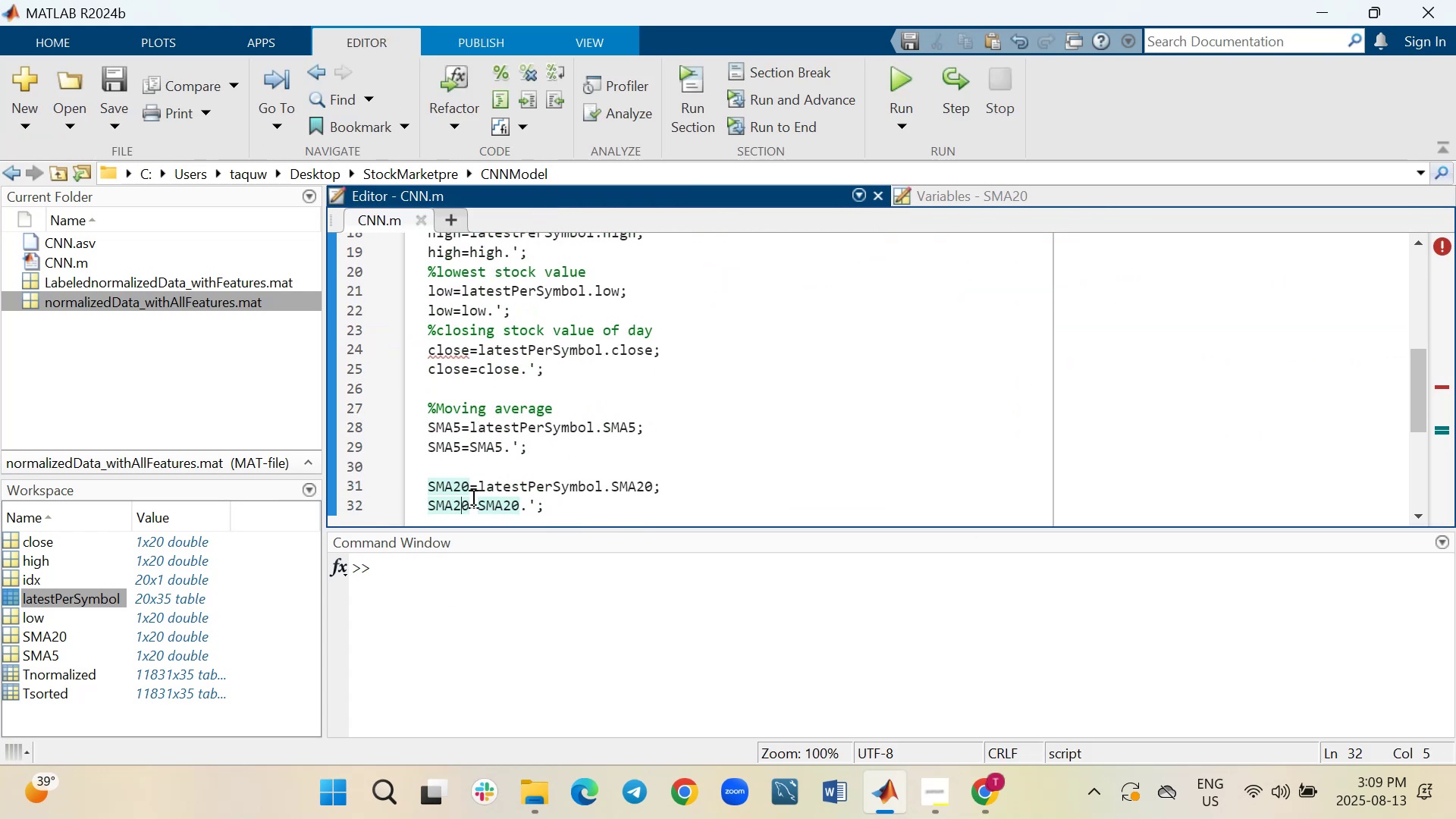 
double_click([14, 654])
 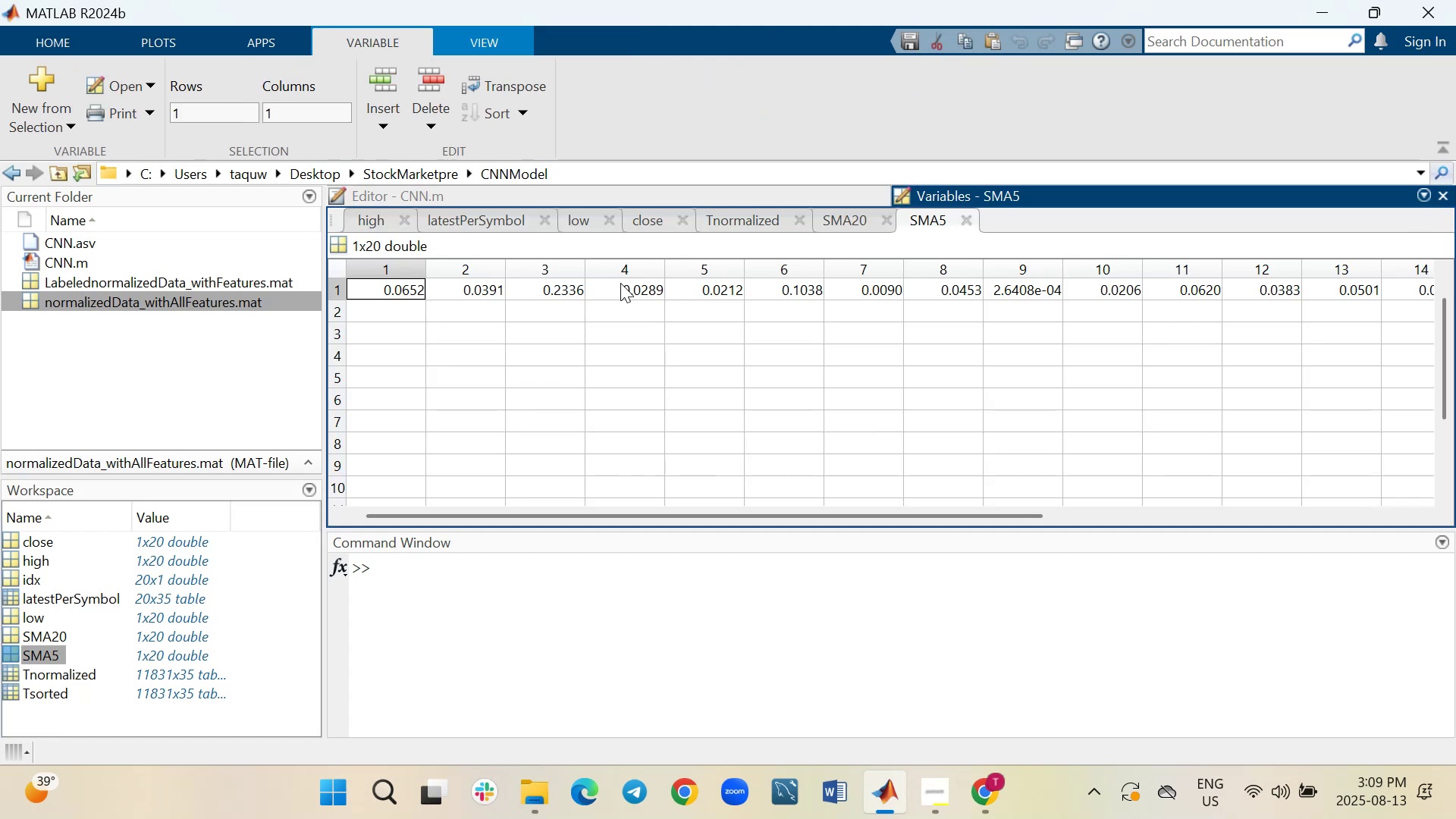 
left_click([748, 224])
 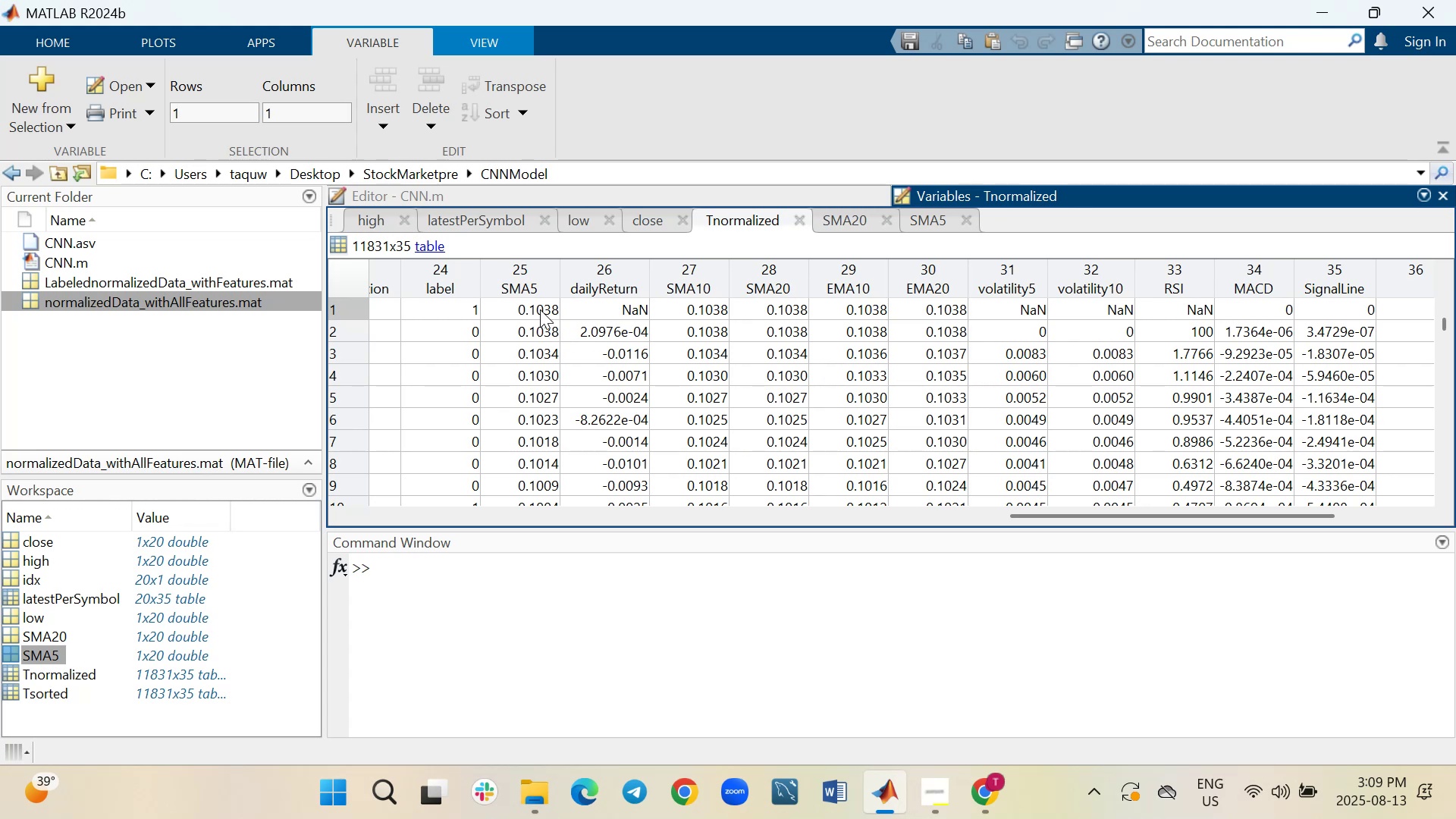 
wait(8.75)
 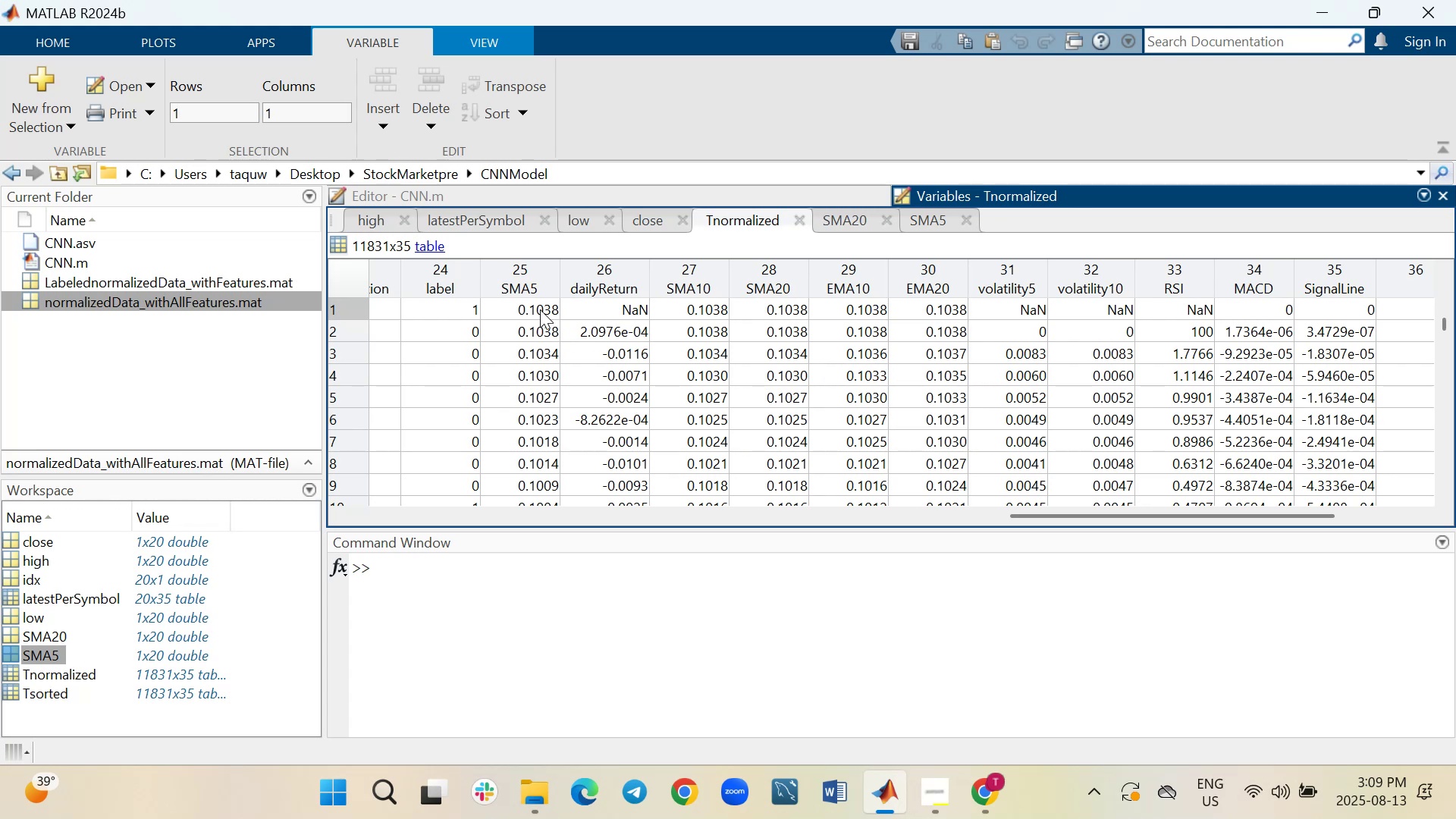 
left_click([706, 194])
 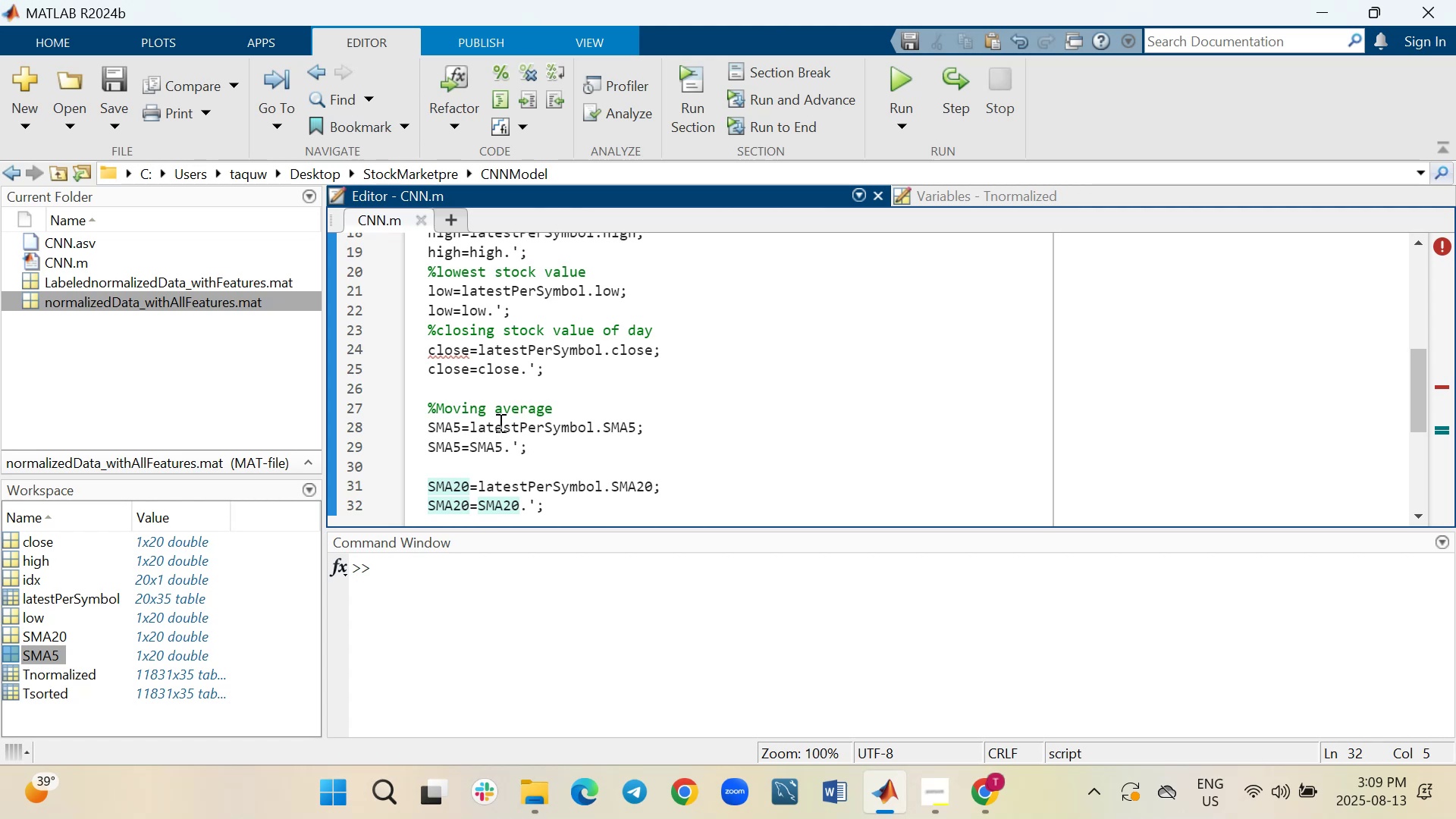 
scroll: coordinate [703, 398], scroll_direction: up, amount: 5.0
 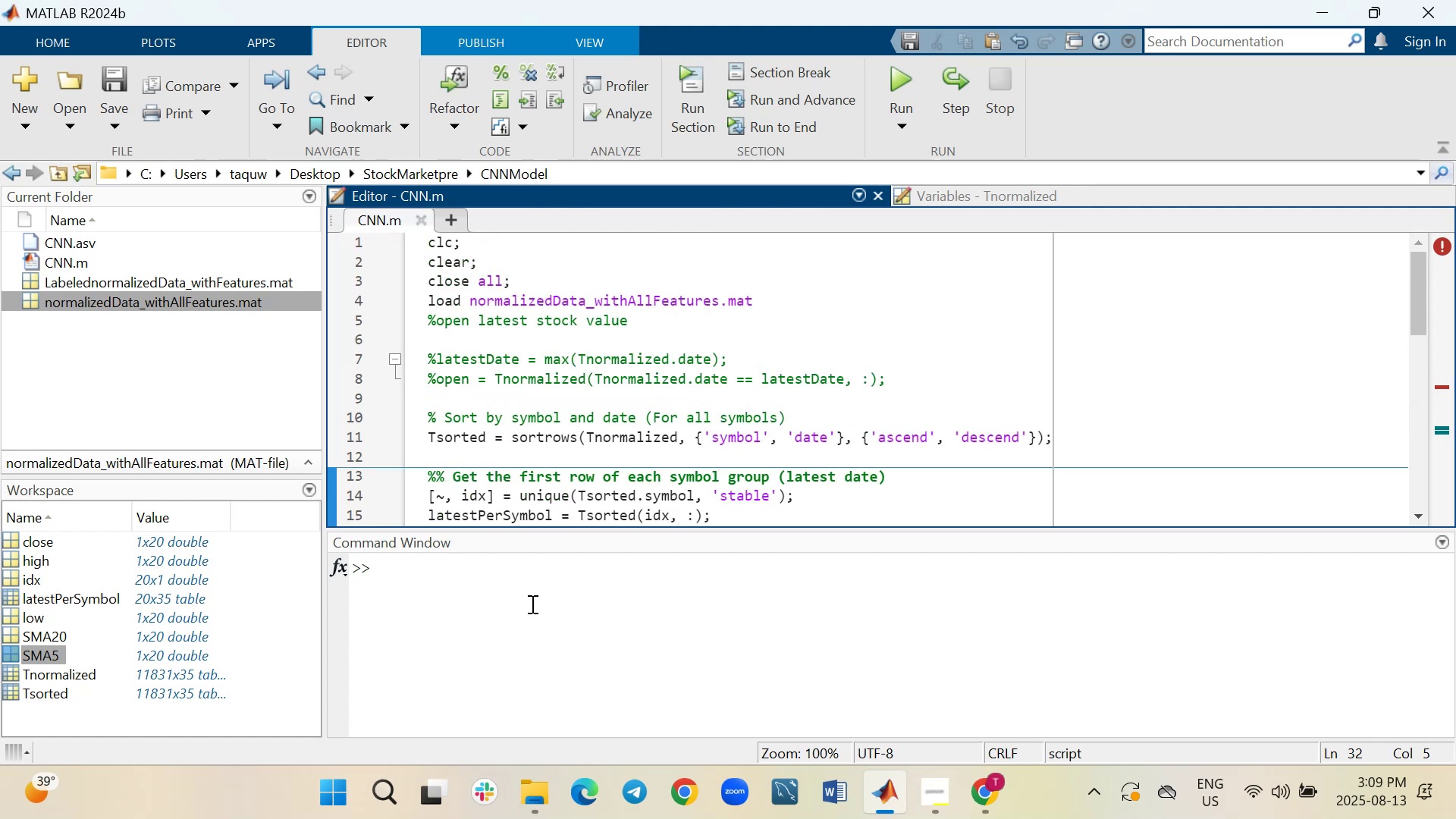 
left_click([531, 604])
 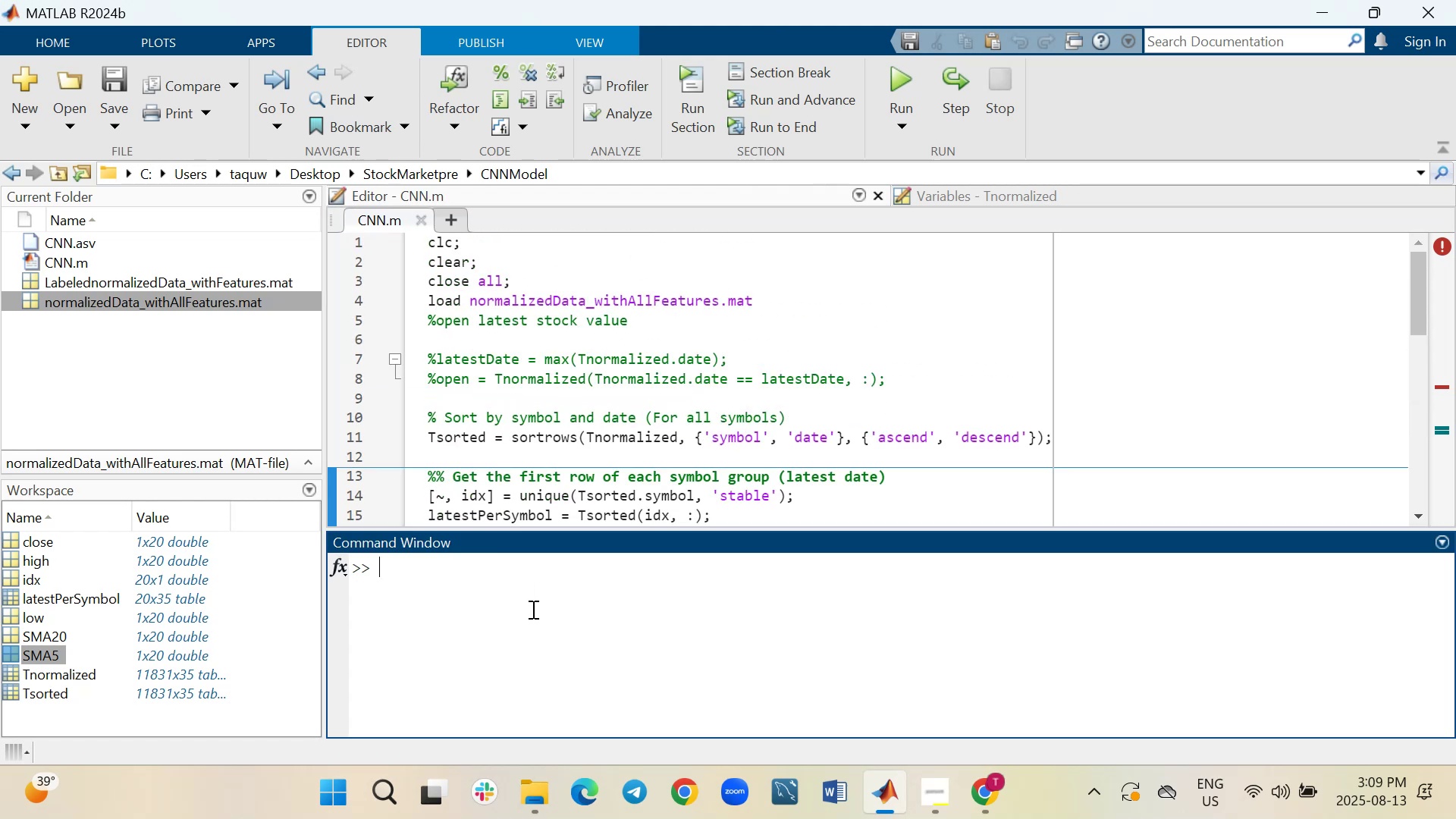 
type(clear all)
 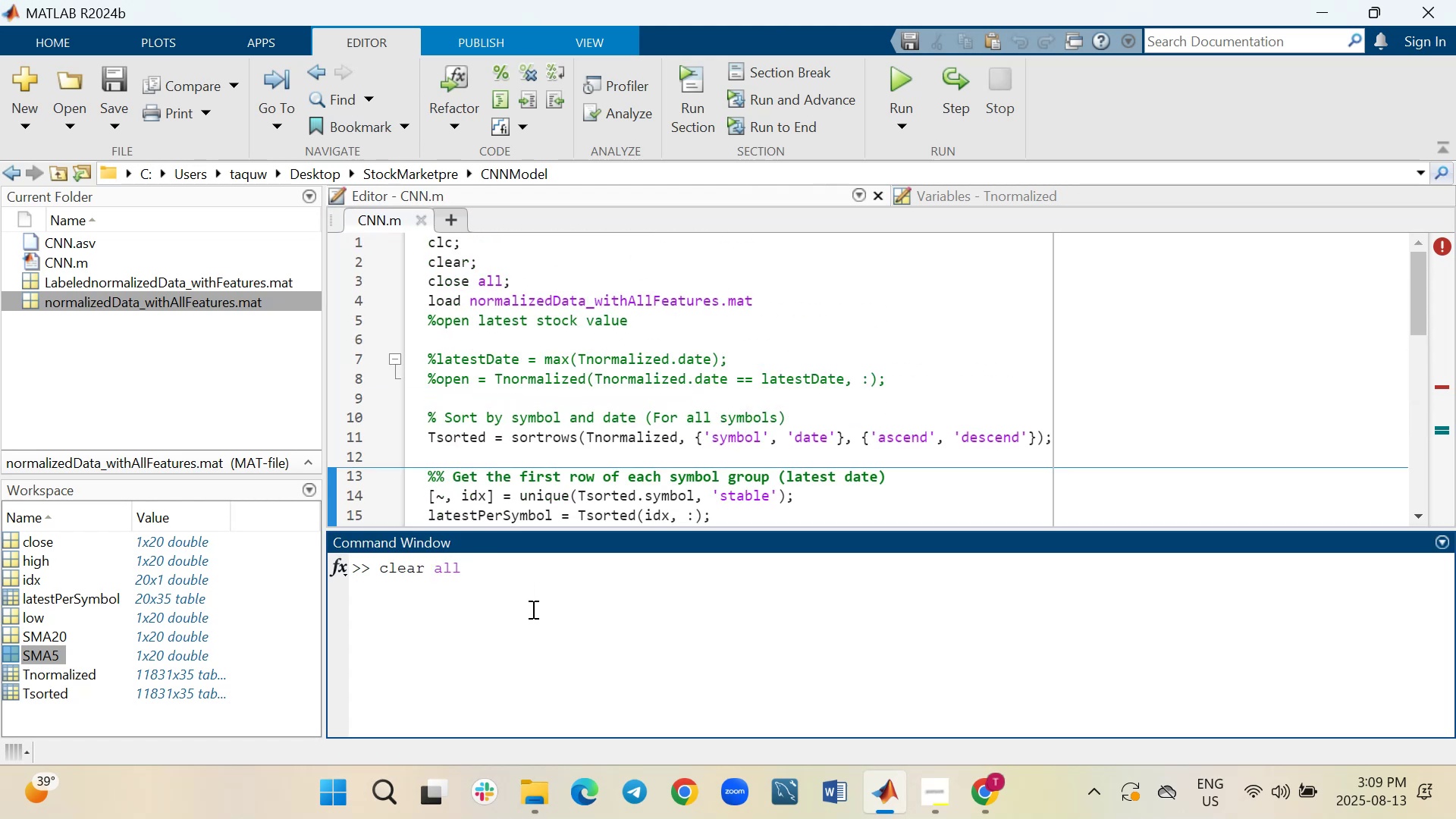 
key(Enter)
 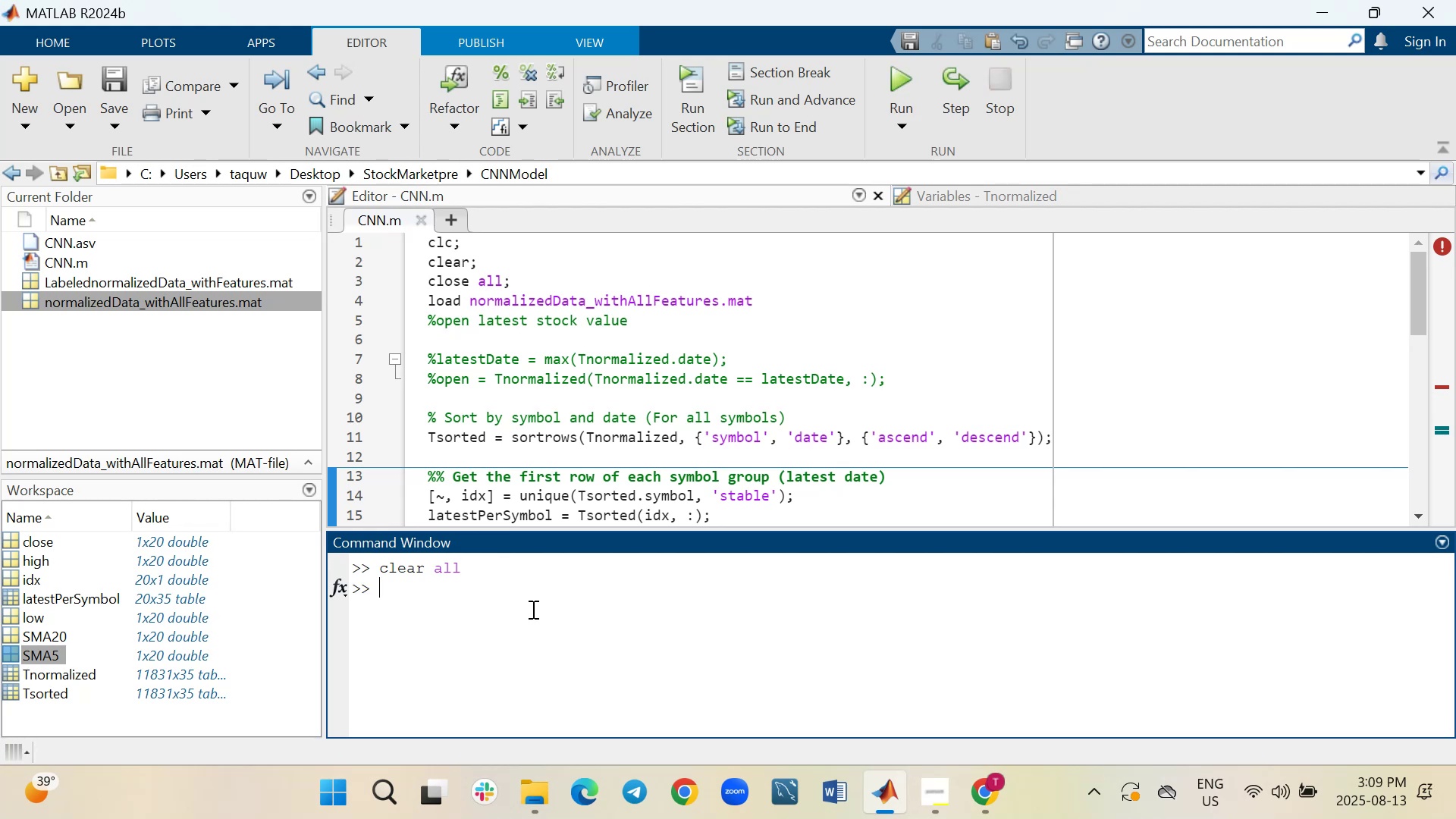 
type(close all)
 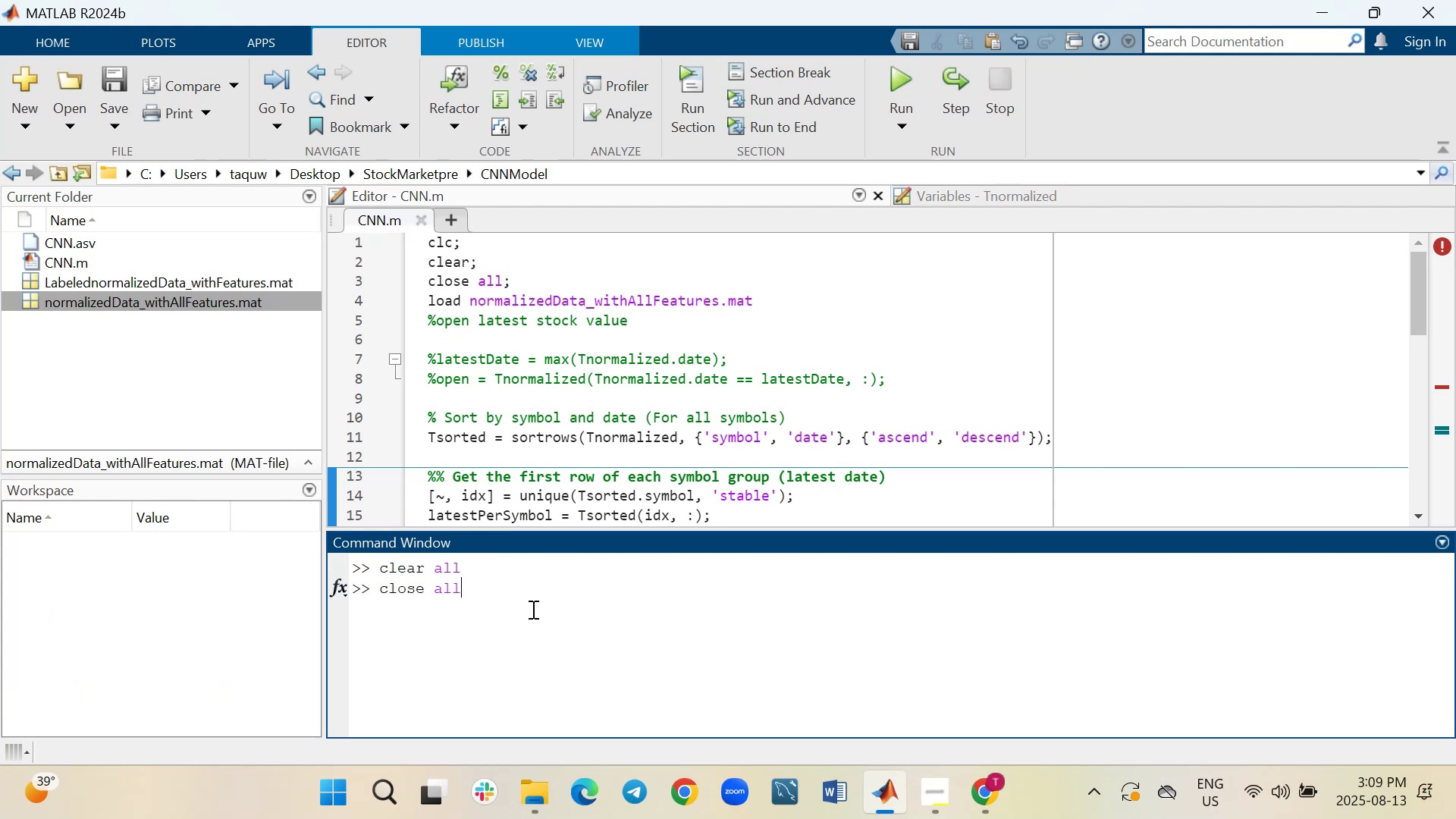 
key(Enter)
 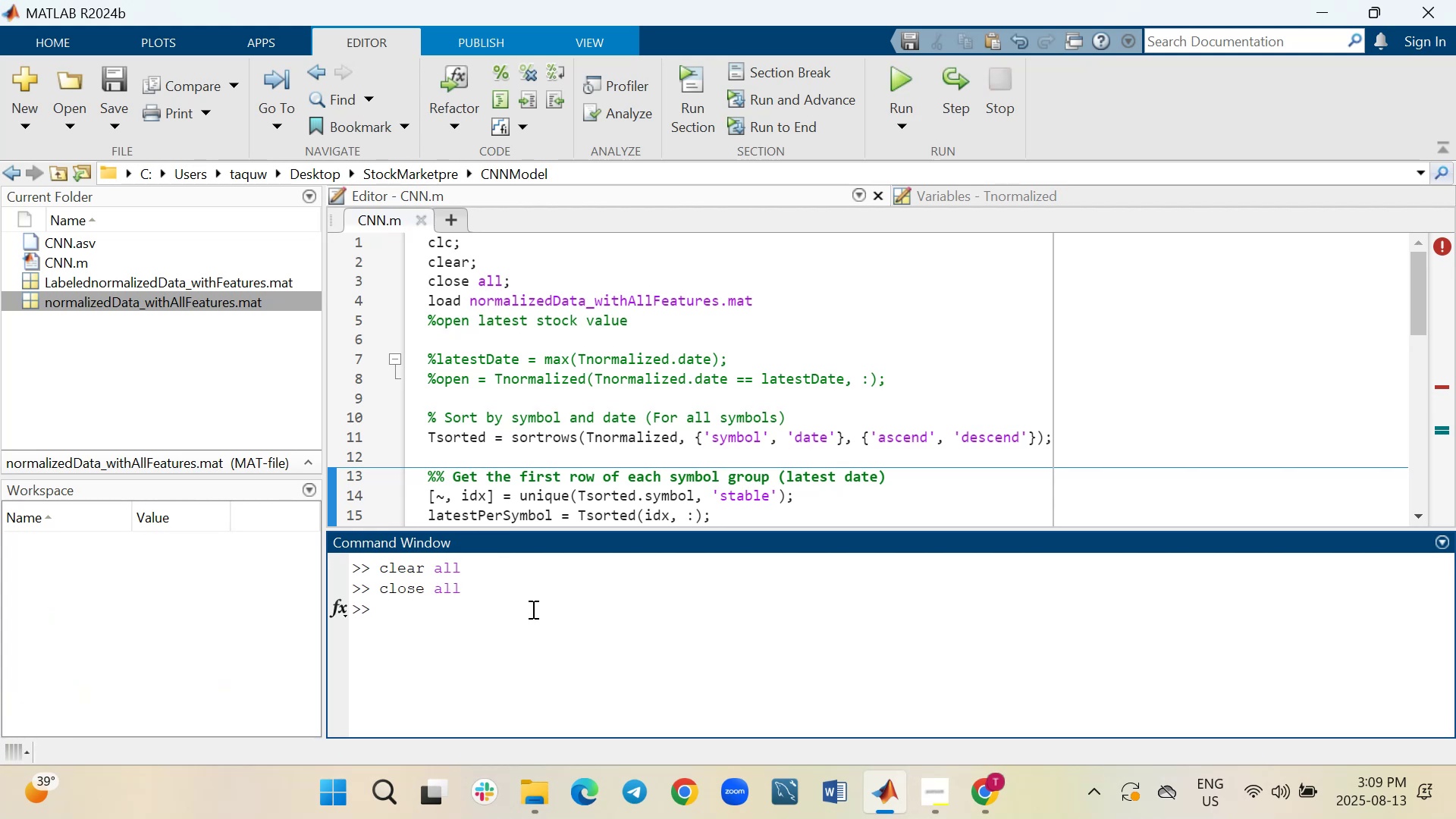 
type(clc)
 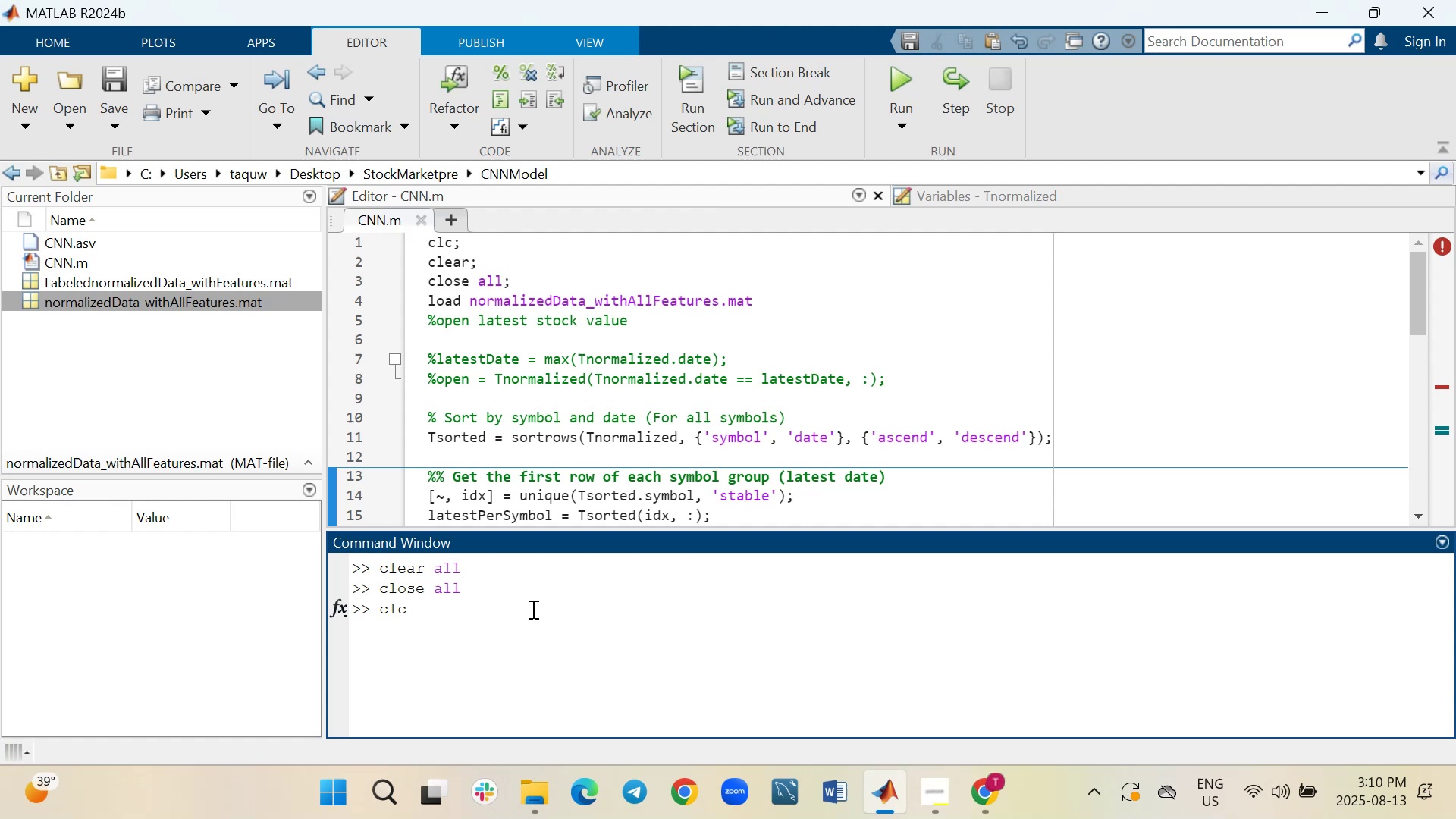 
key(Enter)
 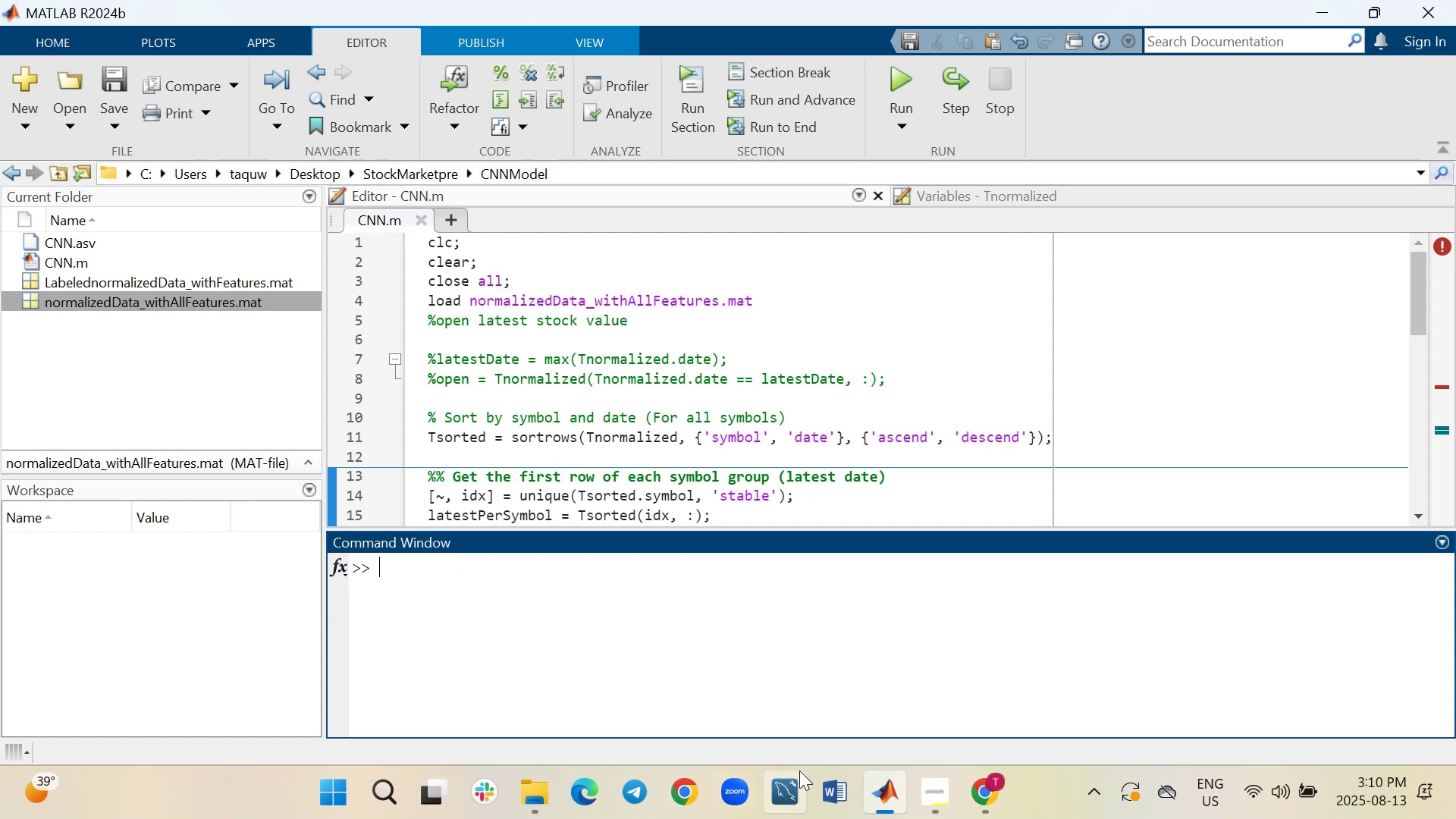 
wait(6.47)
 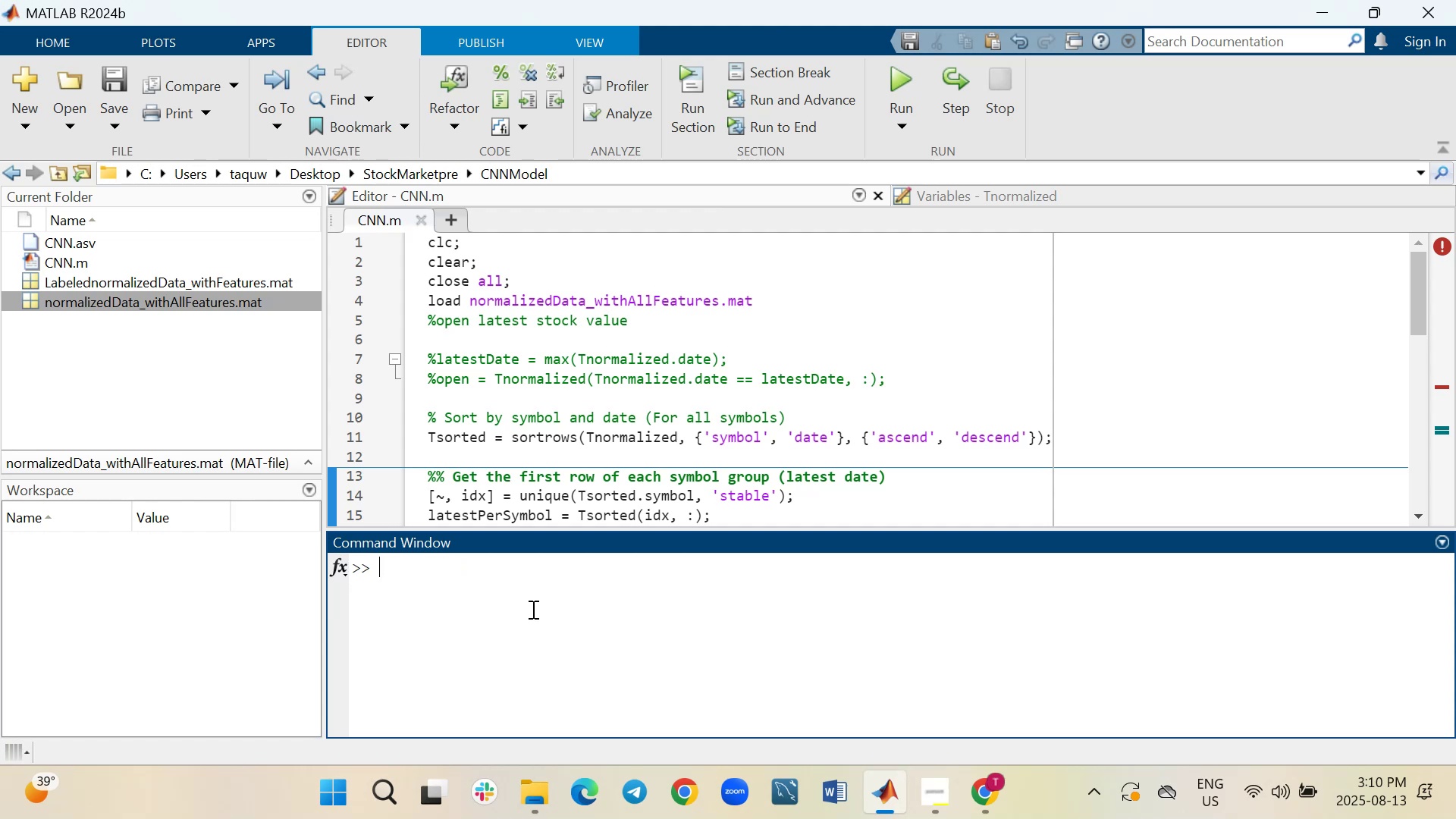 
left_click([901, 682])
 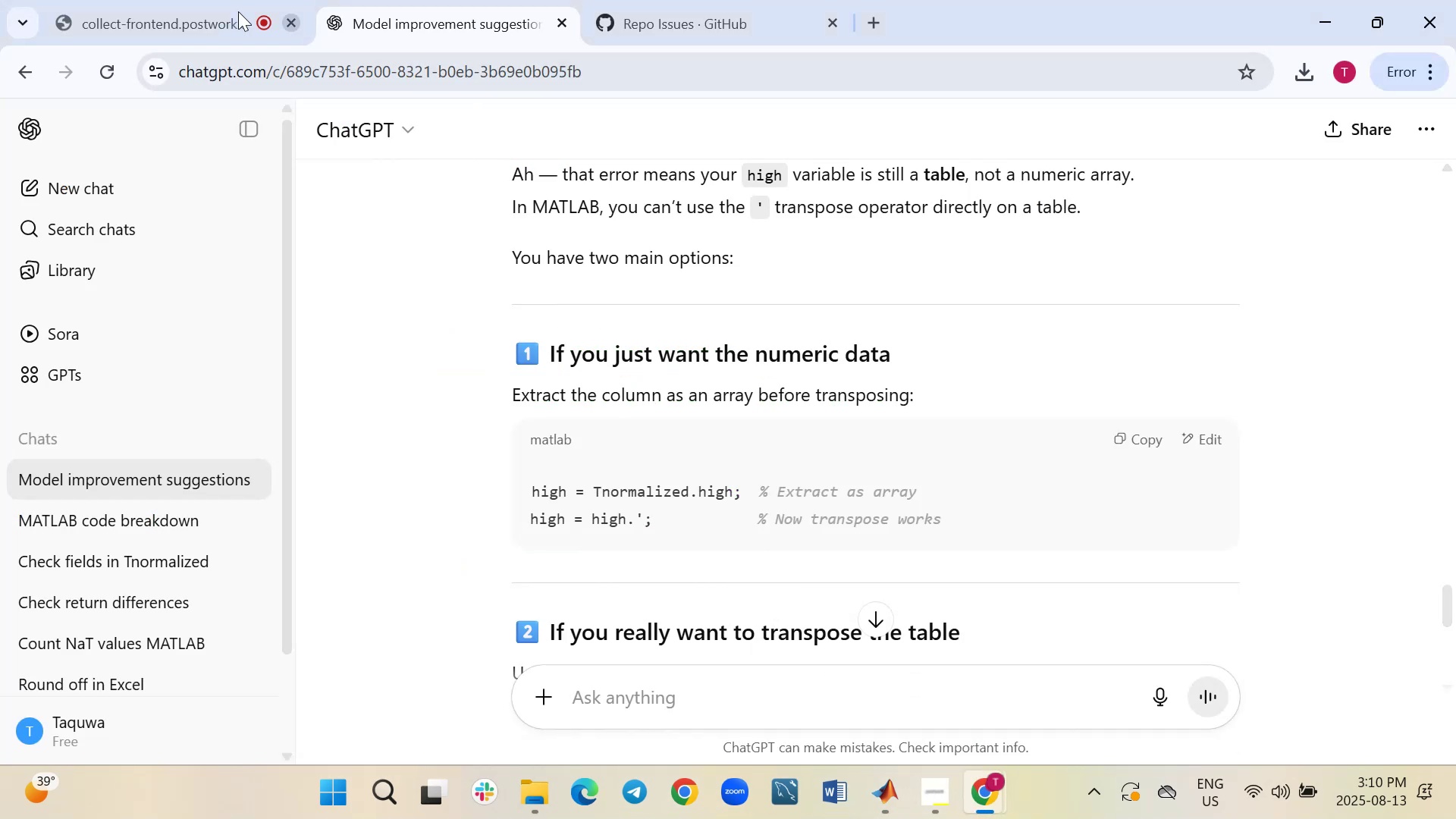 
left_click([155, 0])
 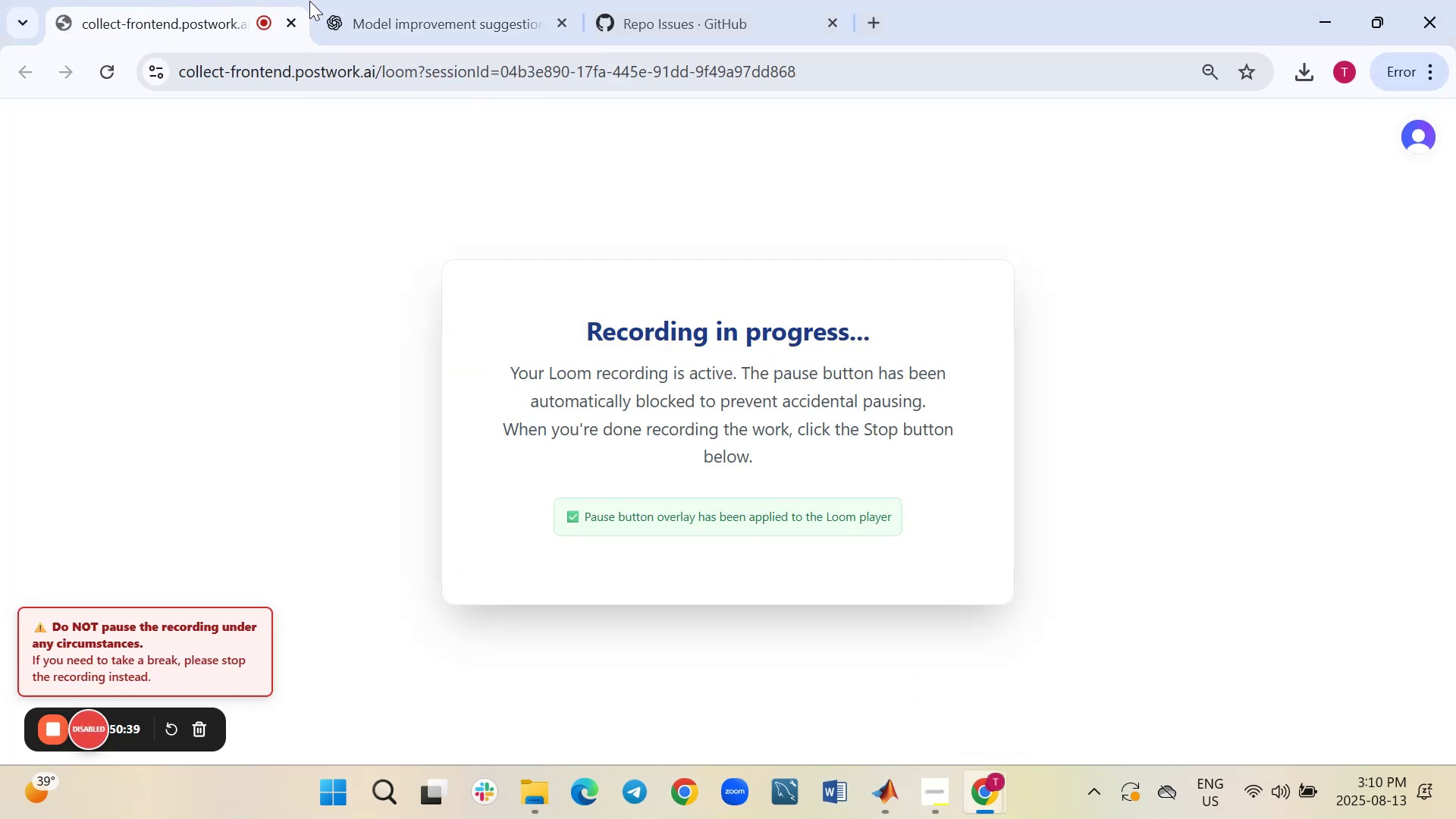 
left_click([413, 2])
 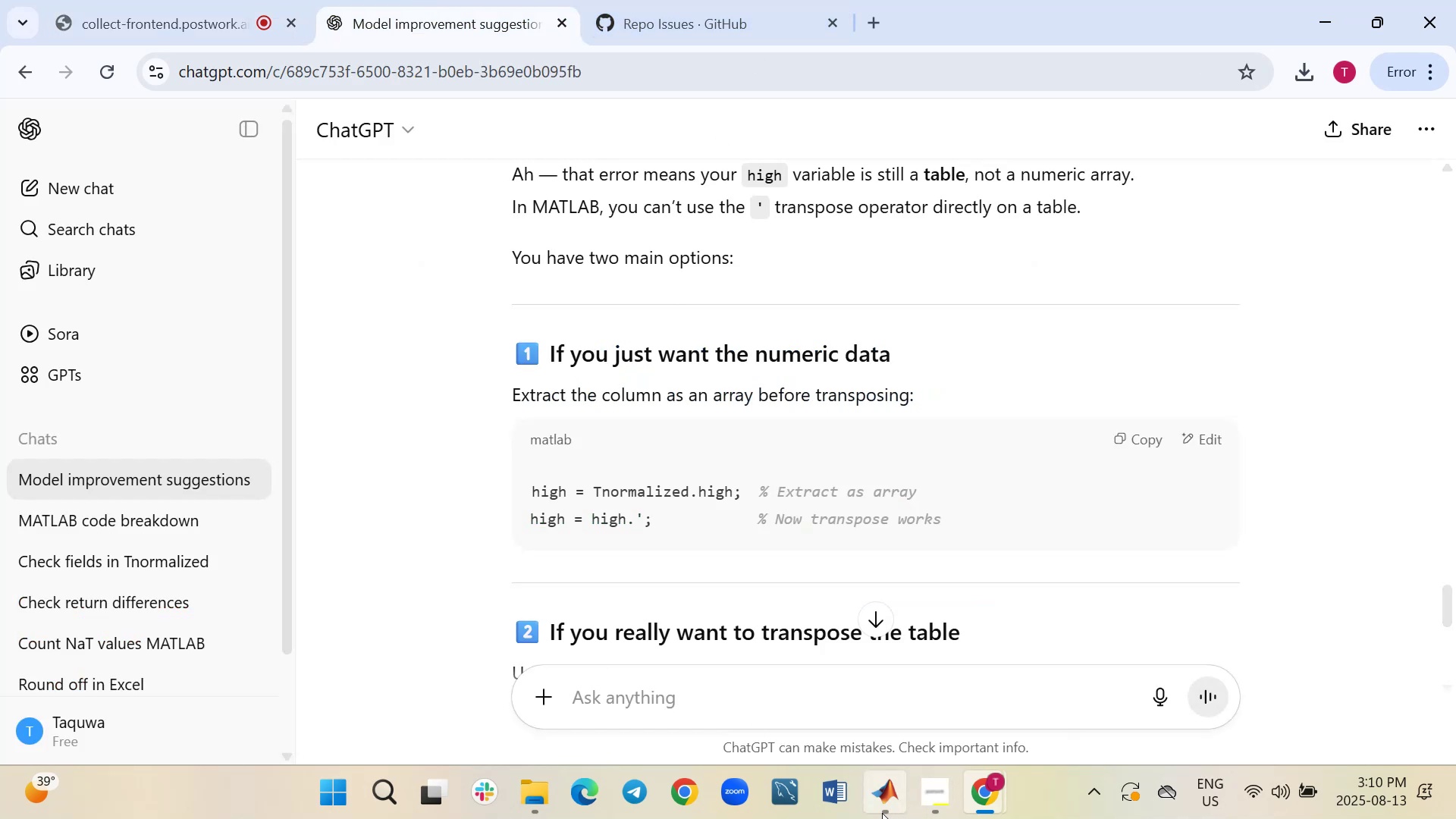 
left_click([846, 690])
 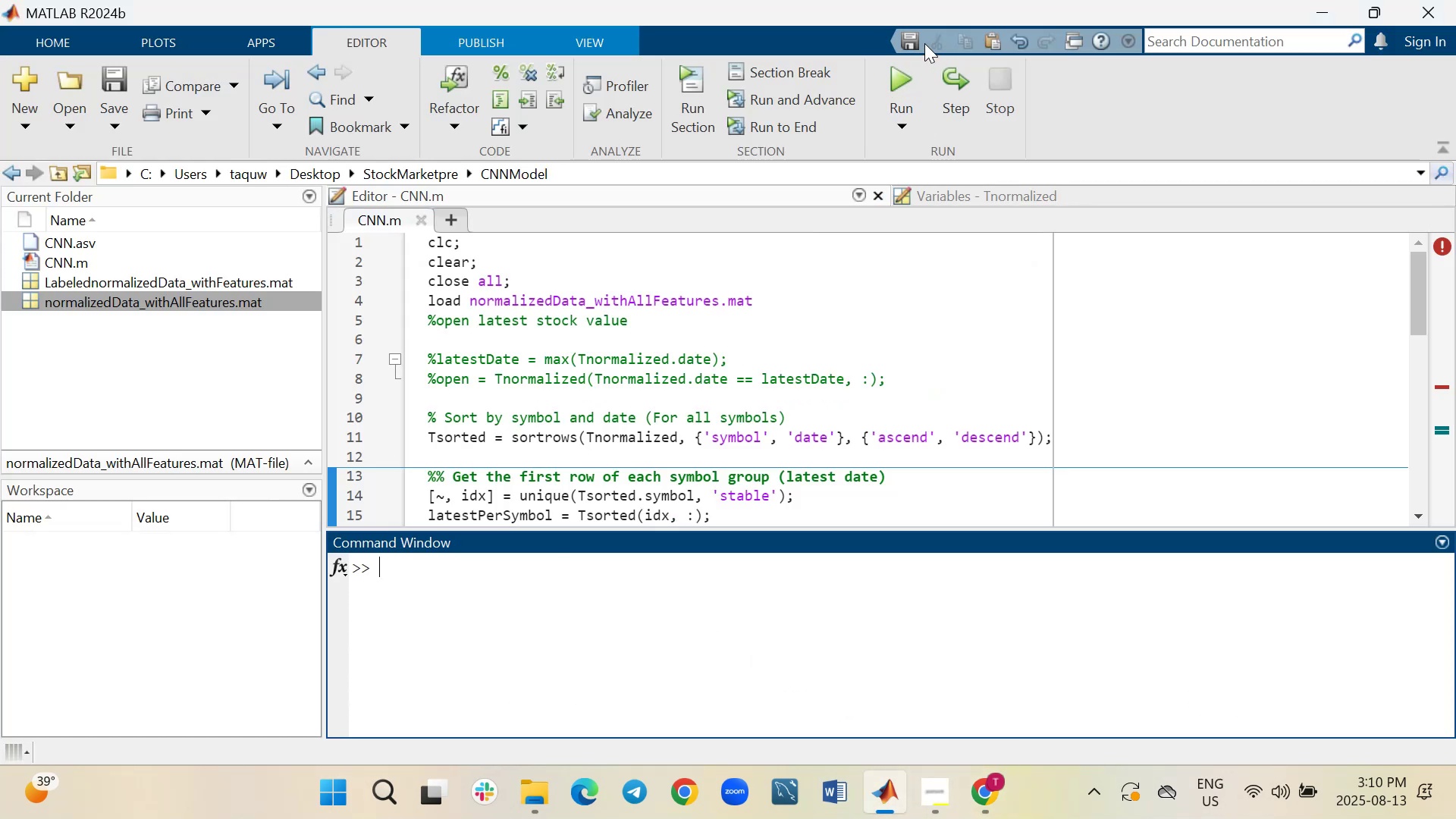 
left_click([905, 77])
 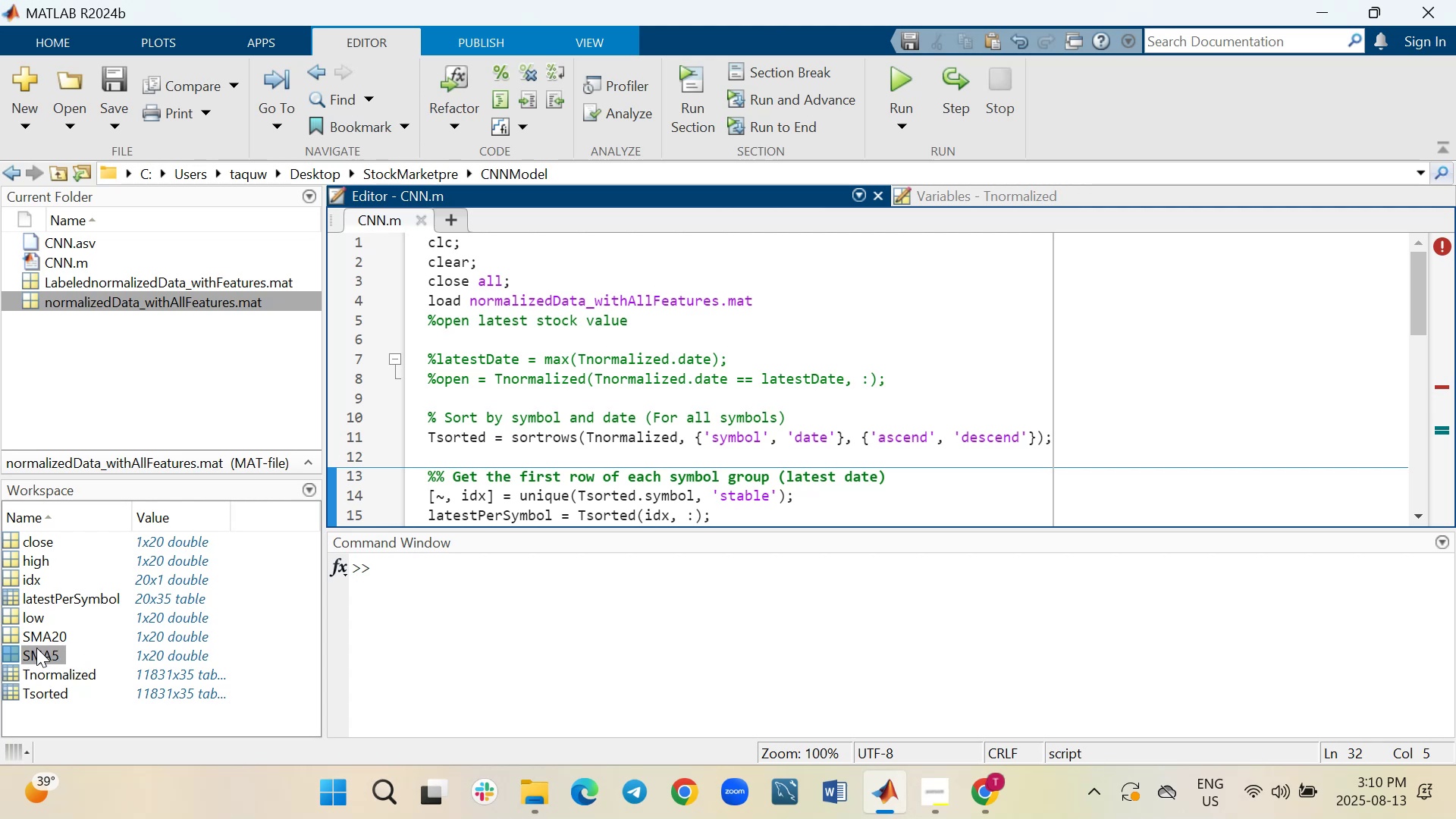 
wait(5.87)
 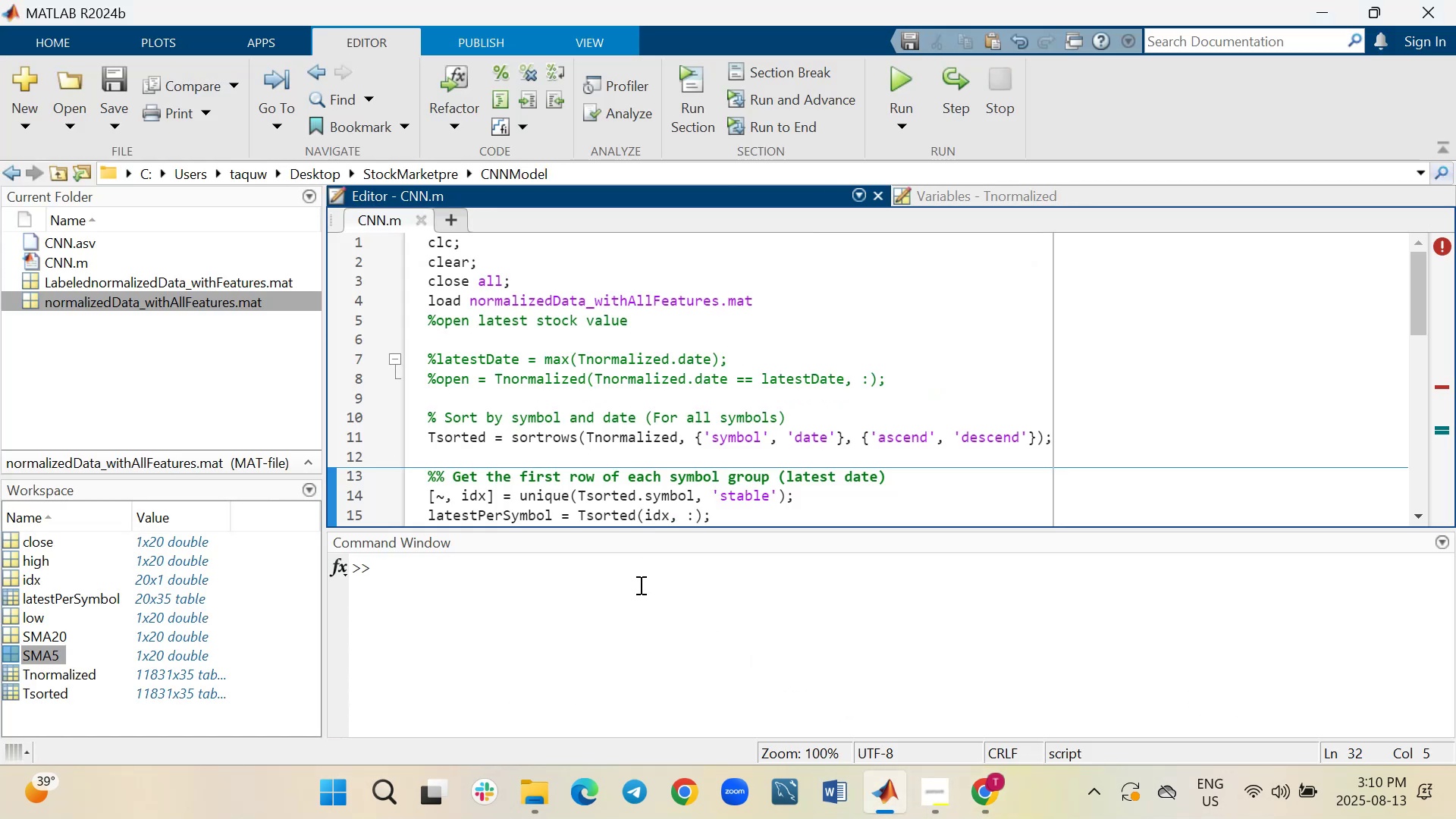 
left_click([447, 590])
 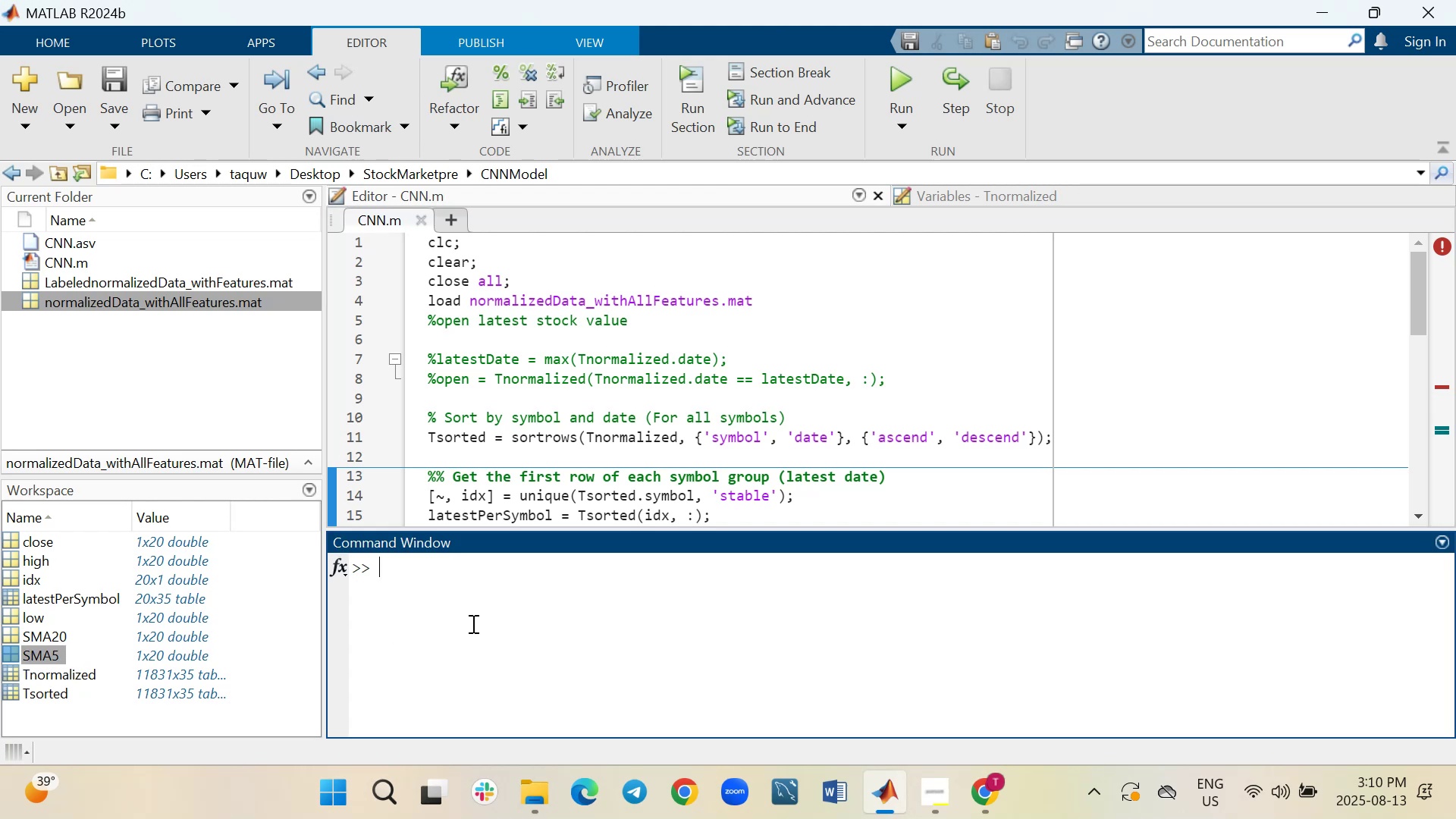 
type(SMA5)
 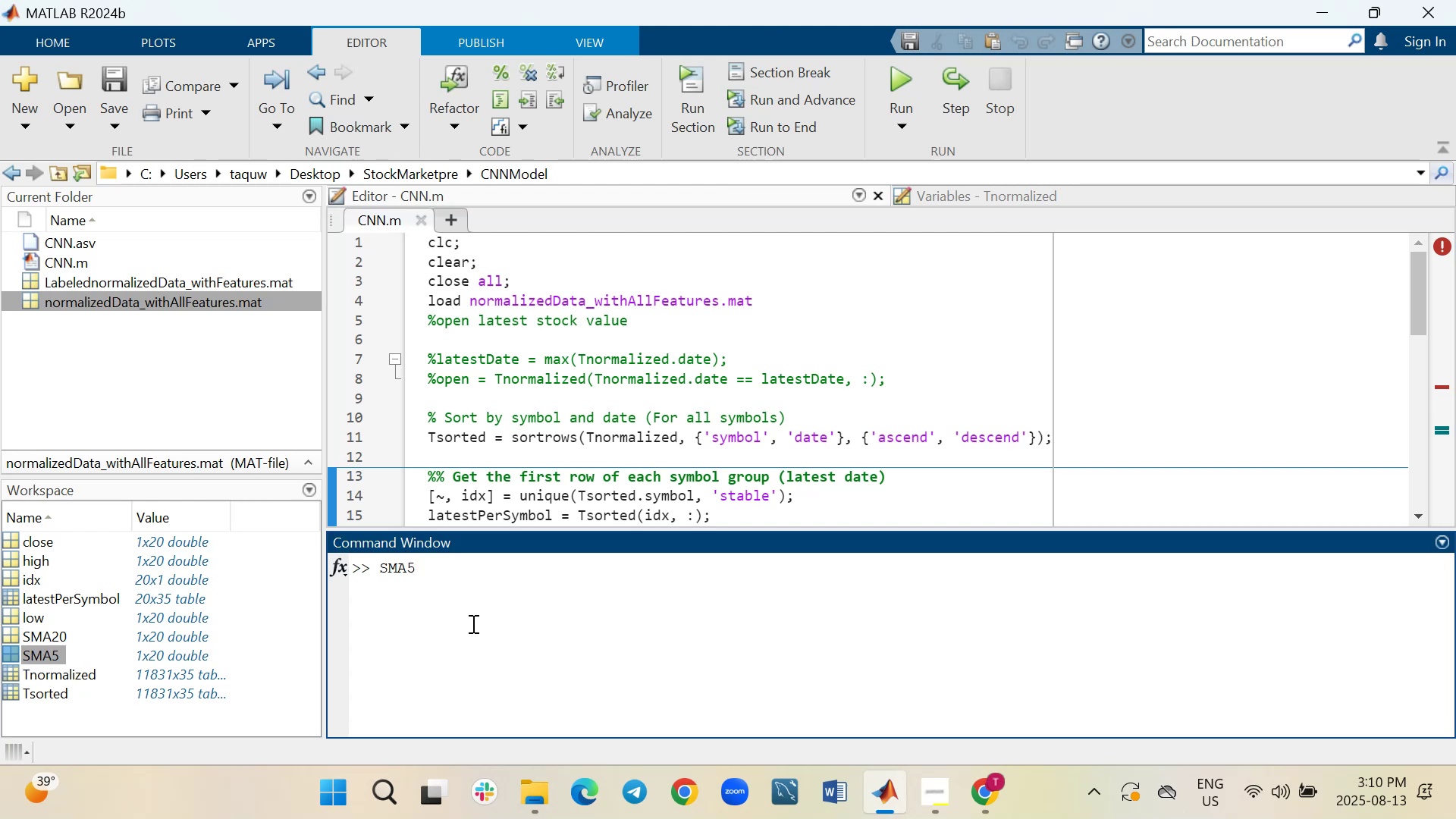 
key(Enter)
 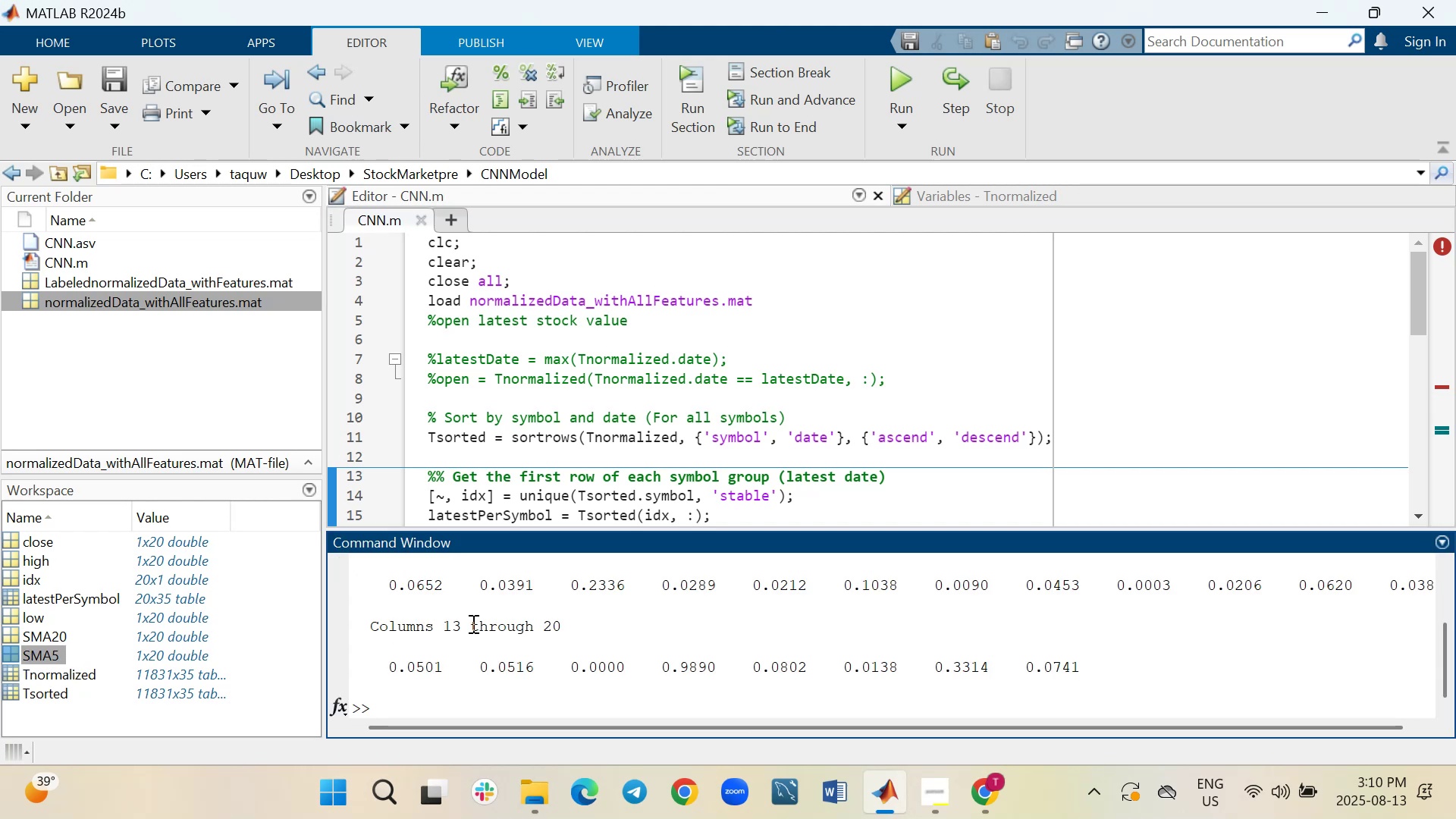 
scroll: coordinate [477, 629], scroll_direction: up, amount: 1.0
 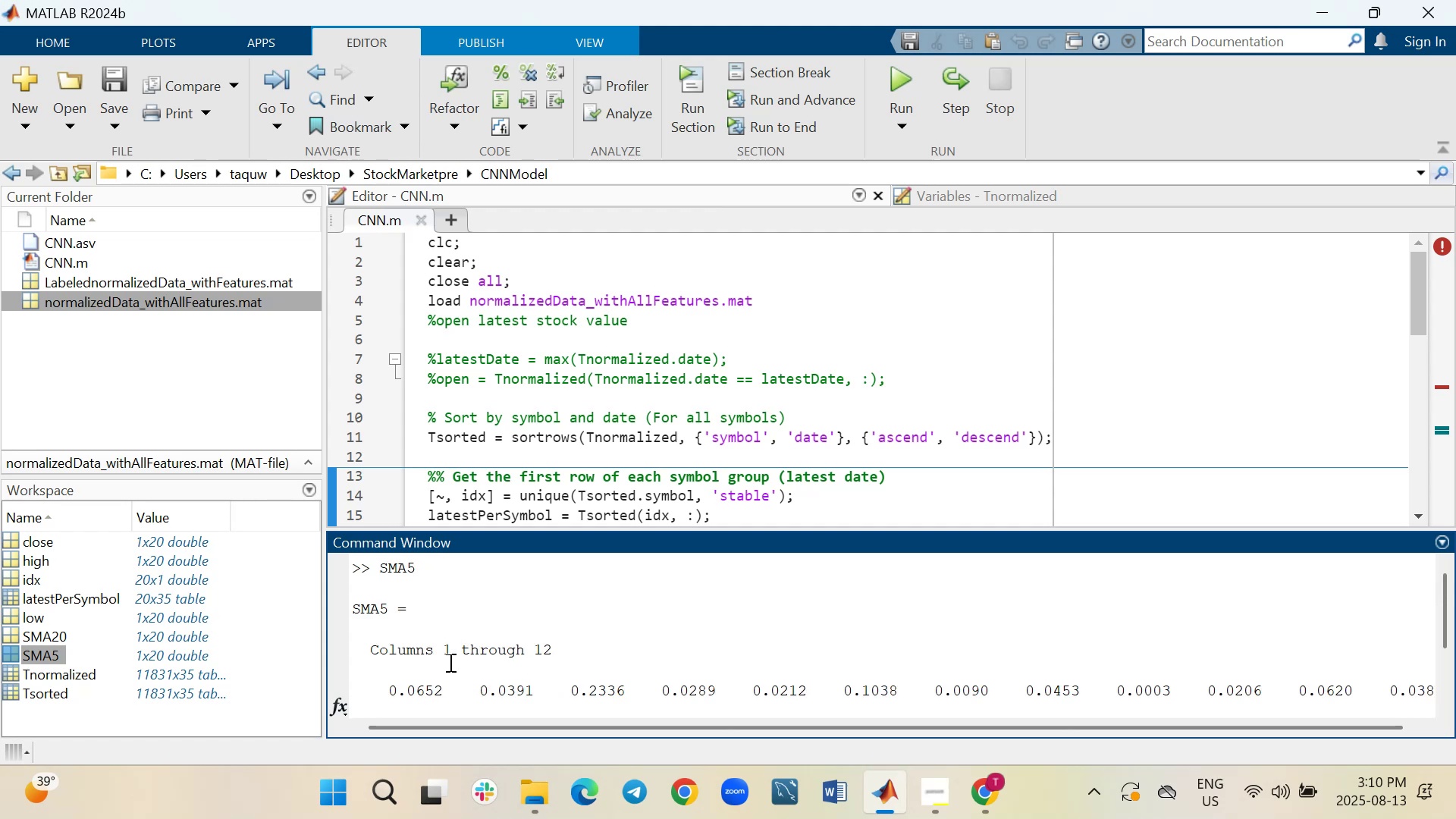 
scroll: coordinate [588, 467], scroll_direction: down, amount: 3.0
 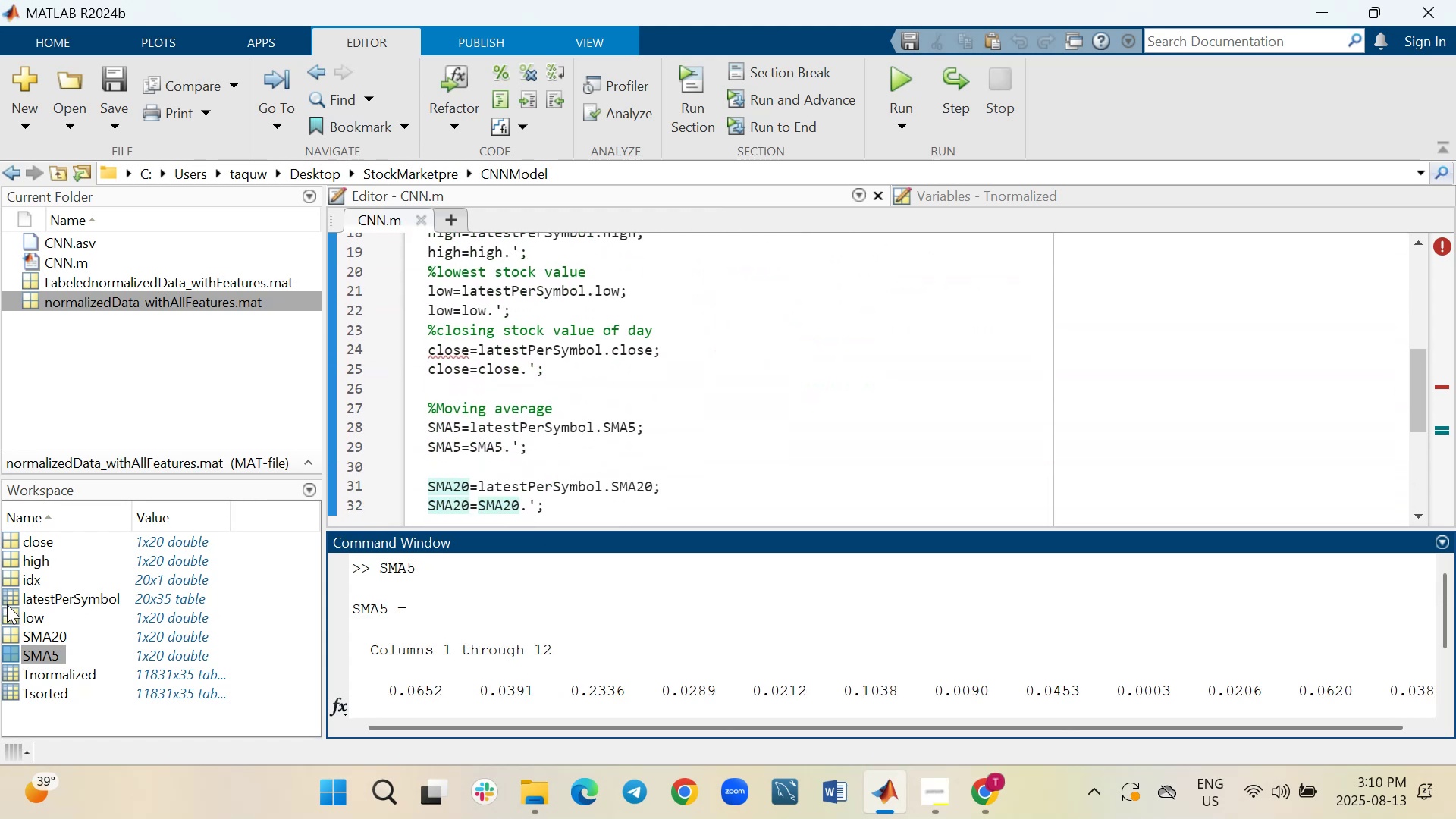 
double_click([12, 597])
 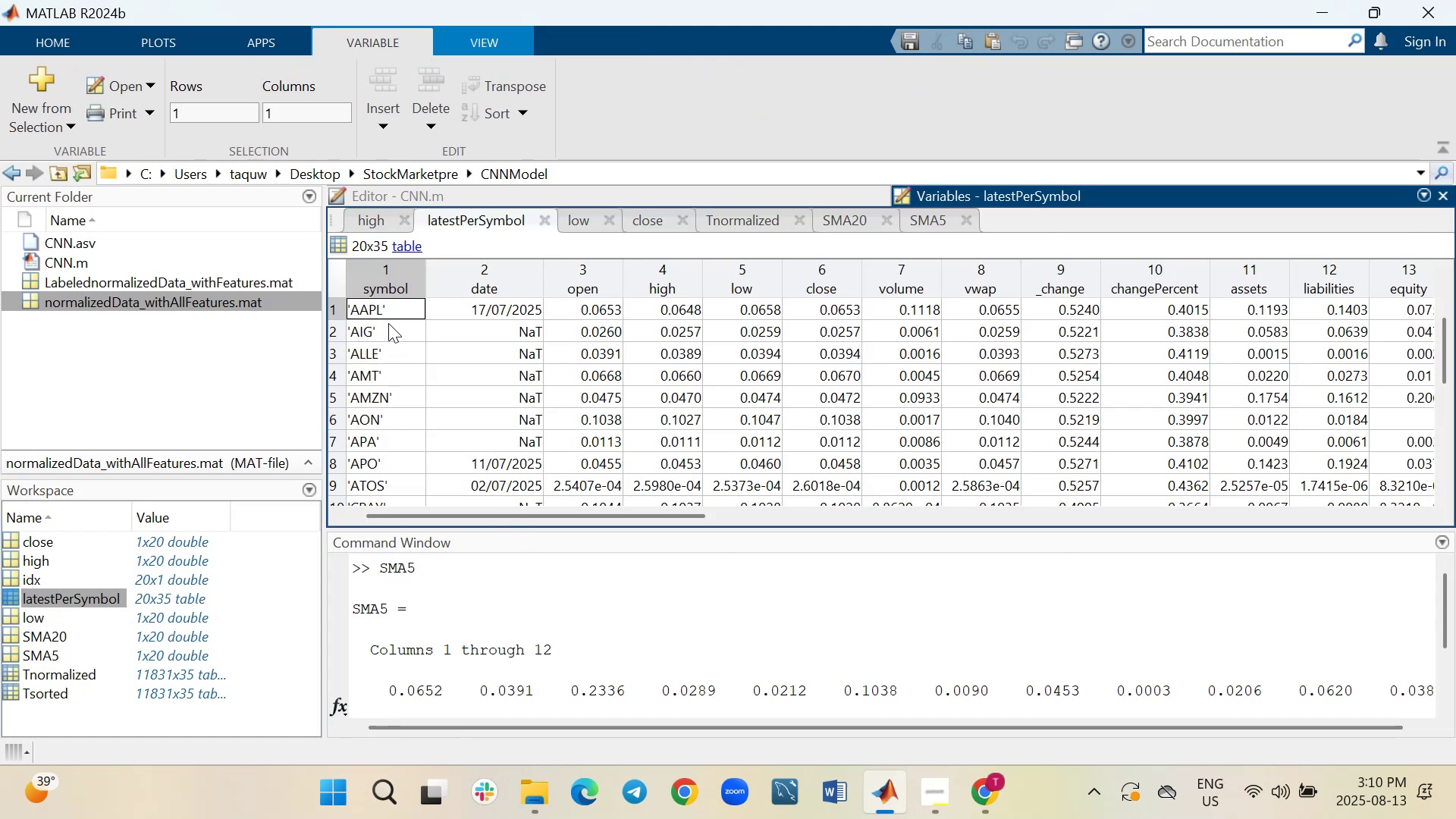 
wait(7.63)
 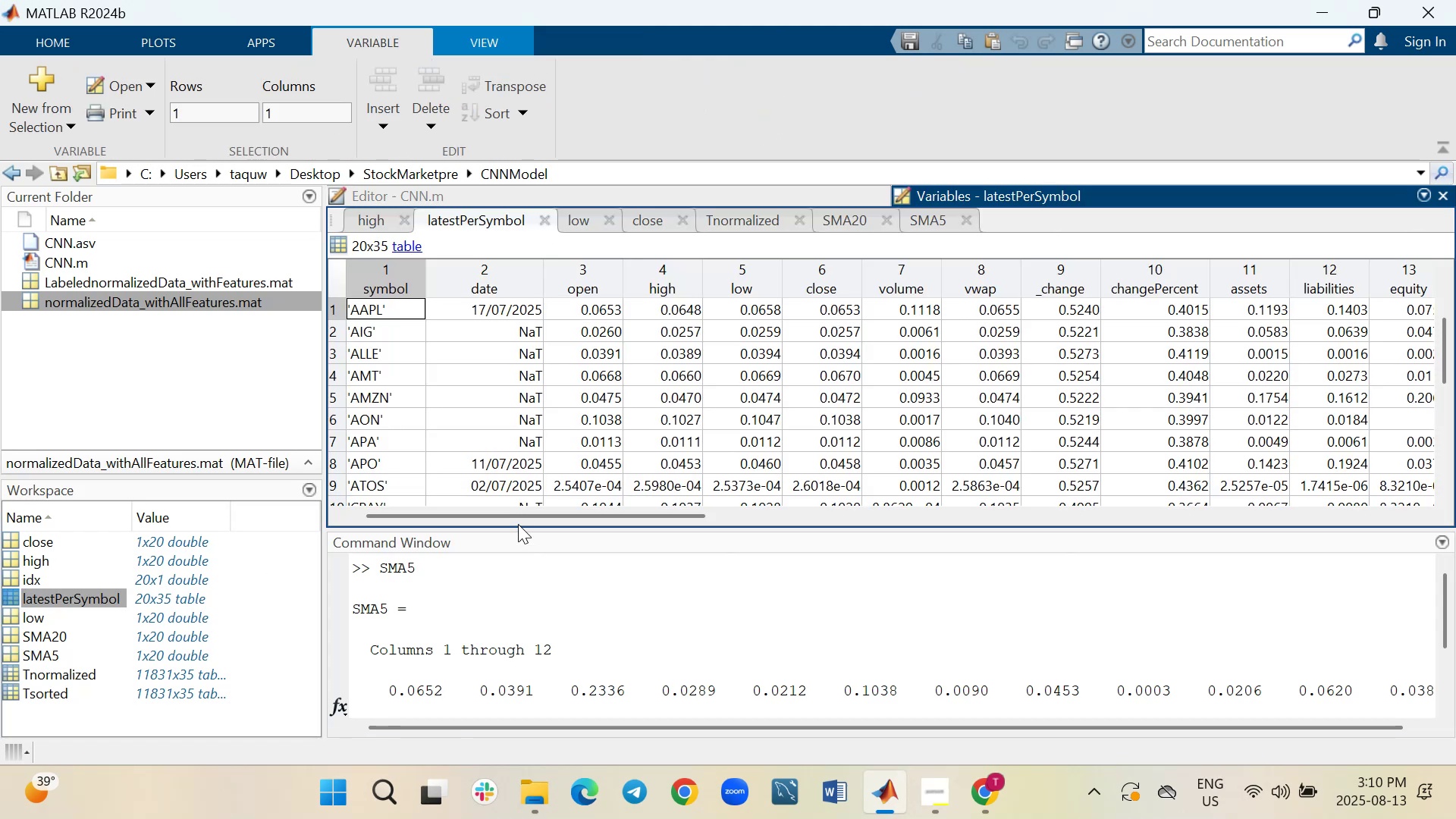 
scroll: coordinate [431, 384], scroll_direction: down, amount: 2.0
 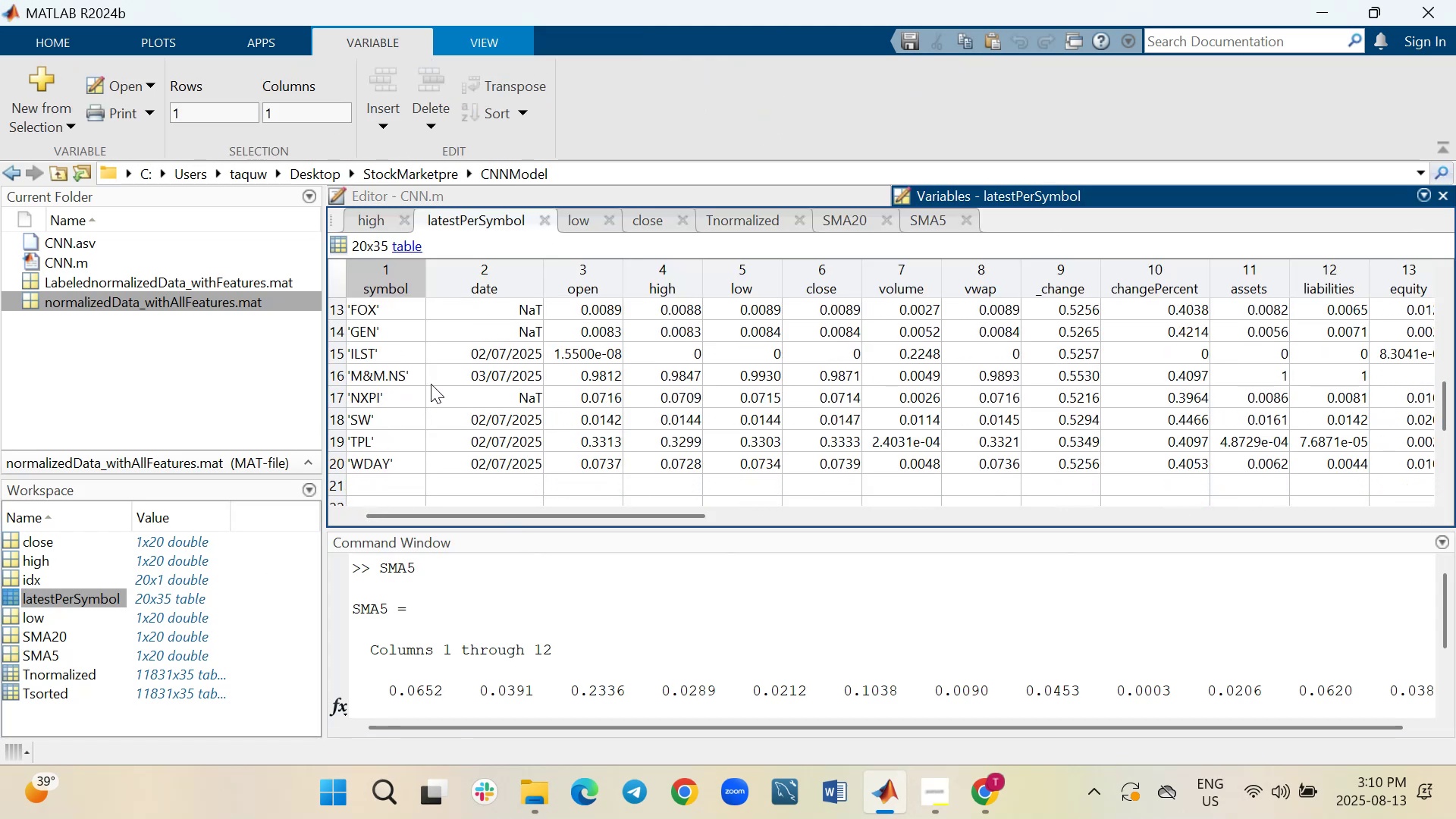 
scroll: coordinate [431, 384], scroll_direction: up, amount: 6.0
 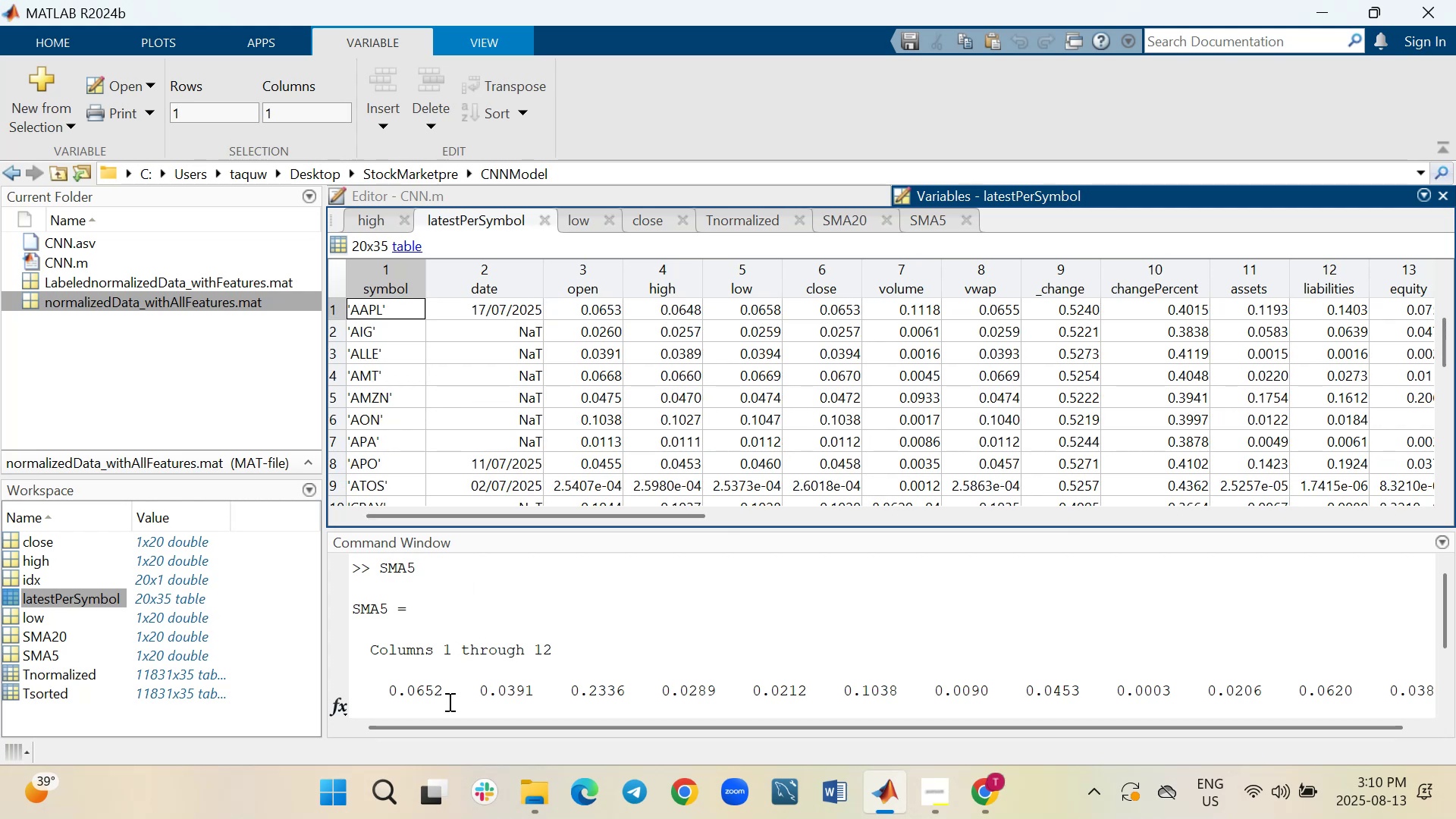 
wait(8.06)
 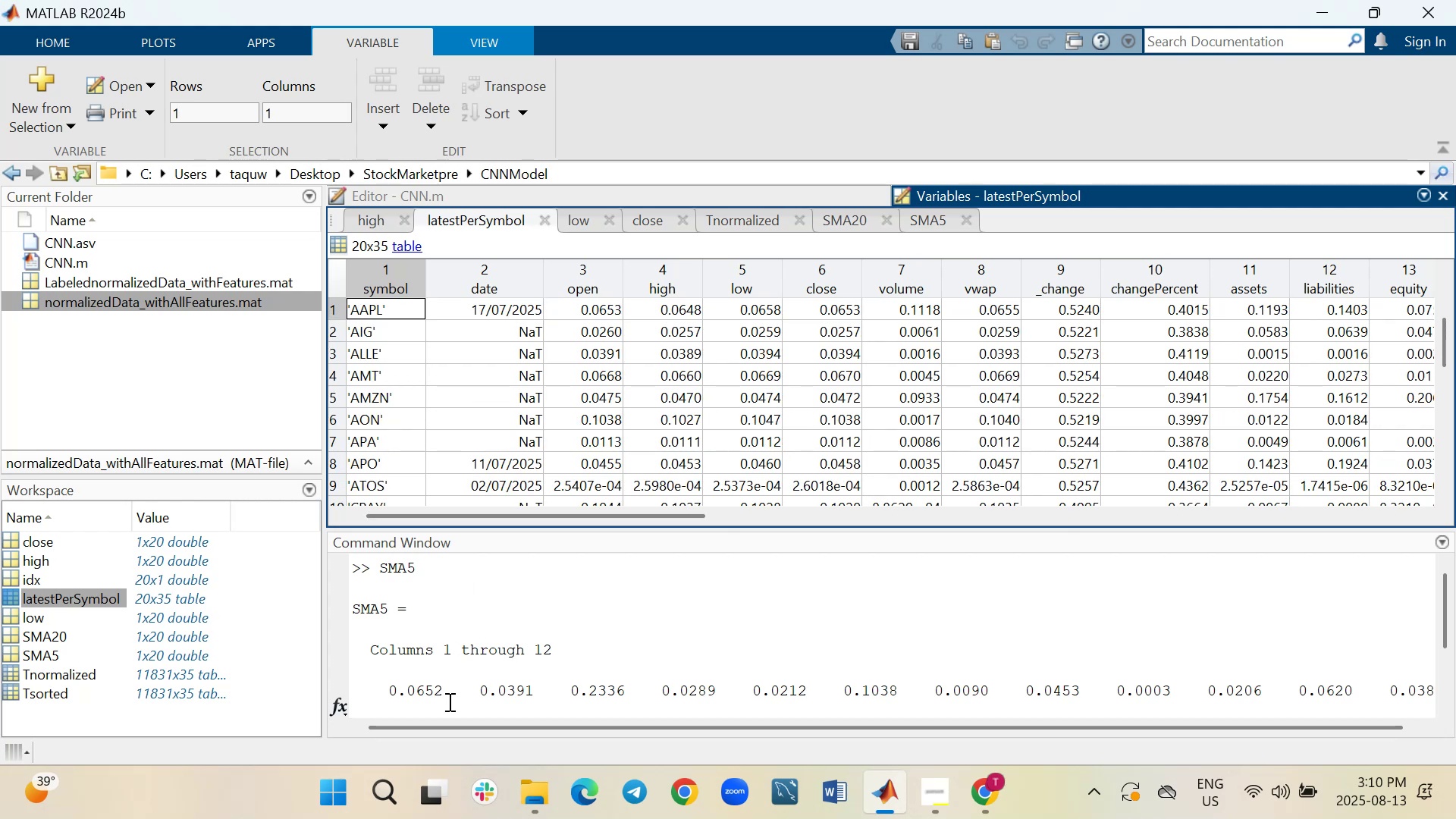 
left_click_drag(start_coordinate=[655, 509], to_coordinate=[1179, 477])
 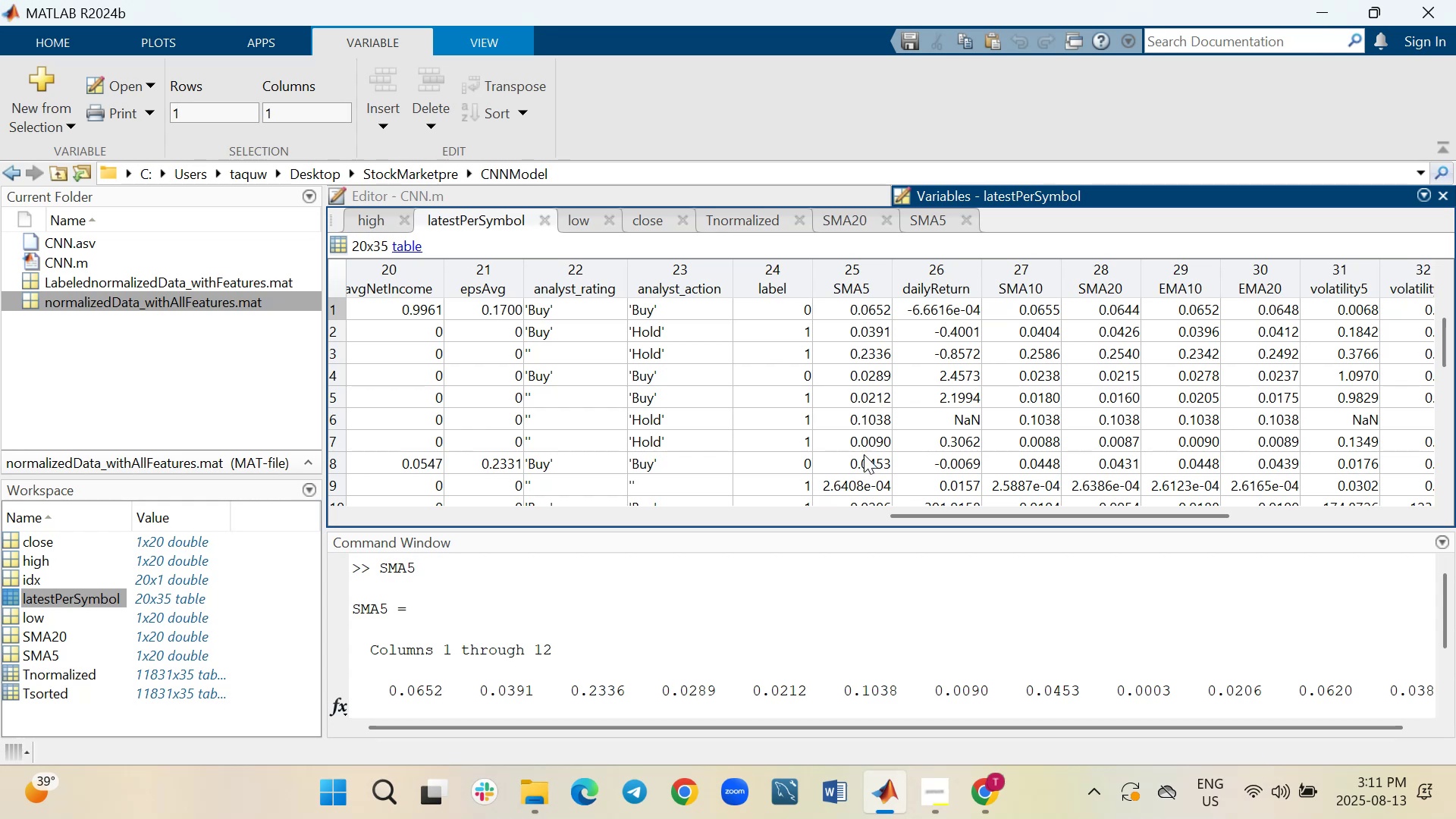 
wait(6.84)
 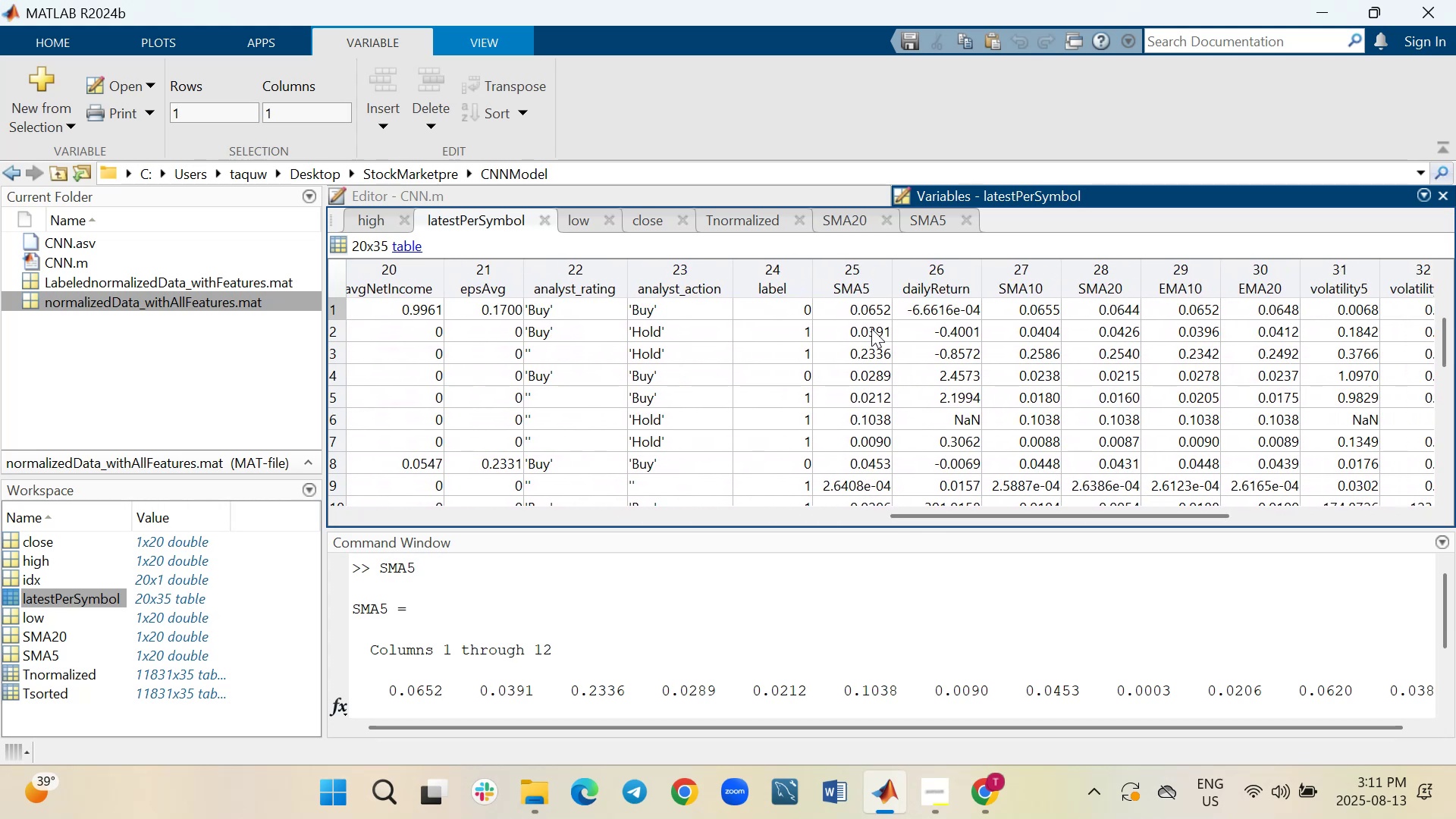 
scroll: coordinate [749, 679], scroll_direction: down, amount: 3.0
 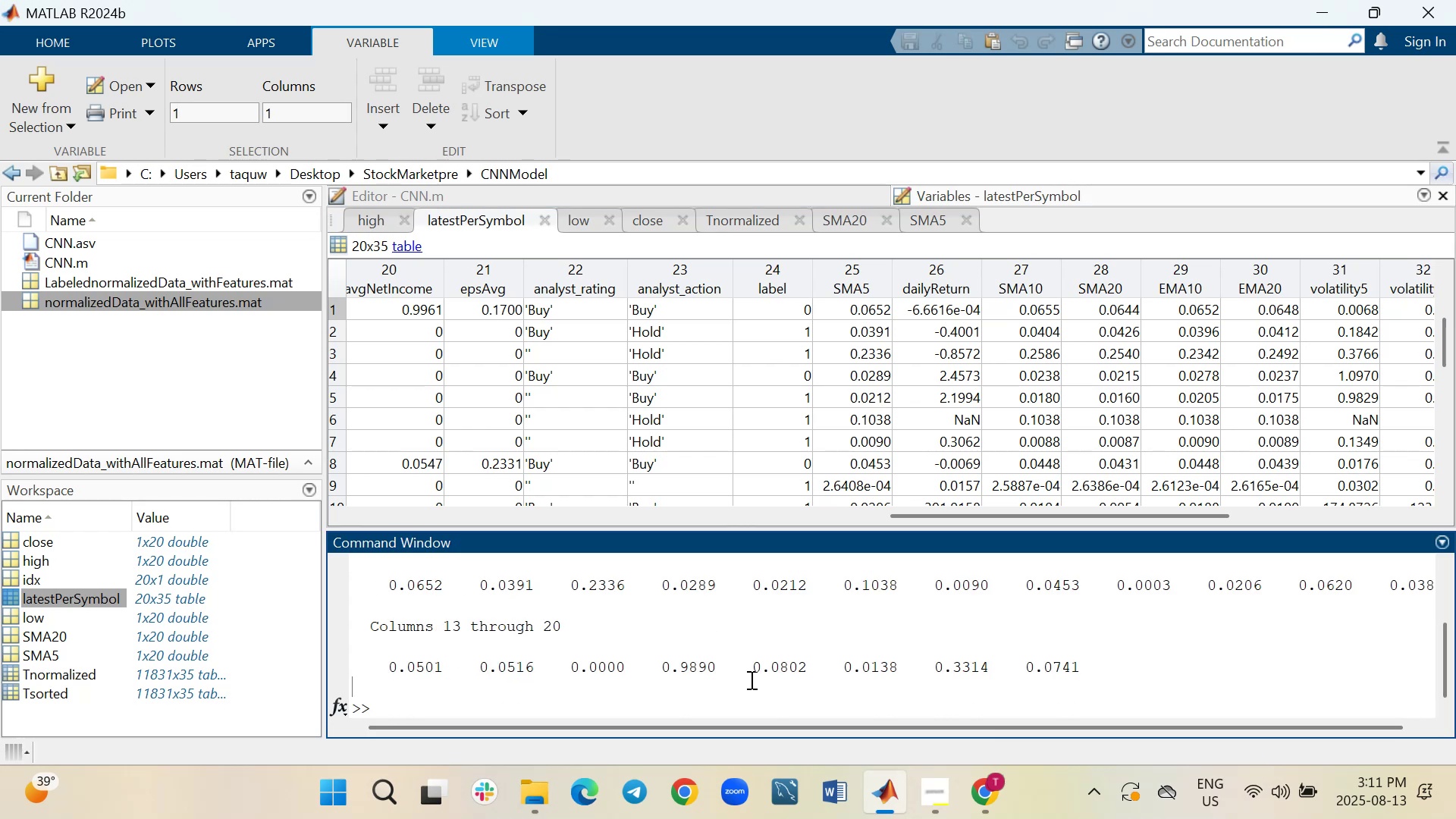 
type(clc)
 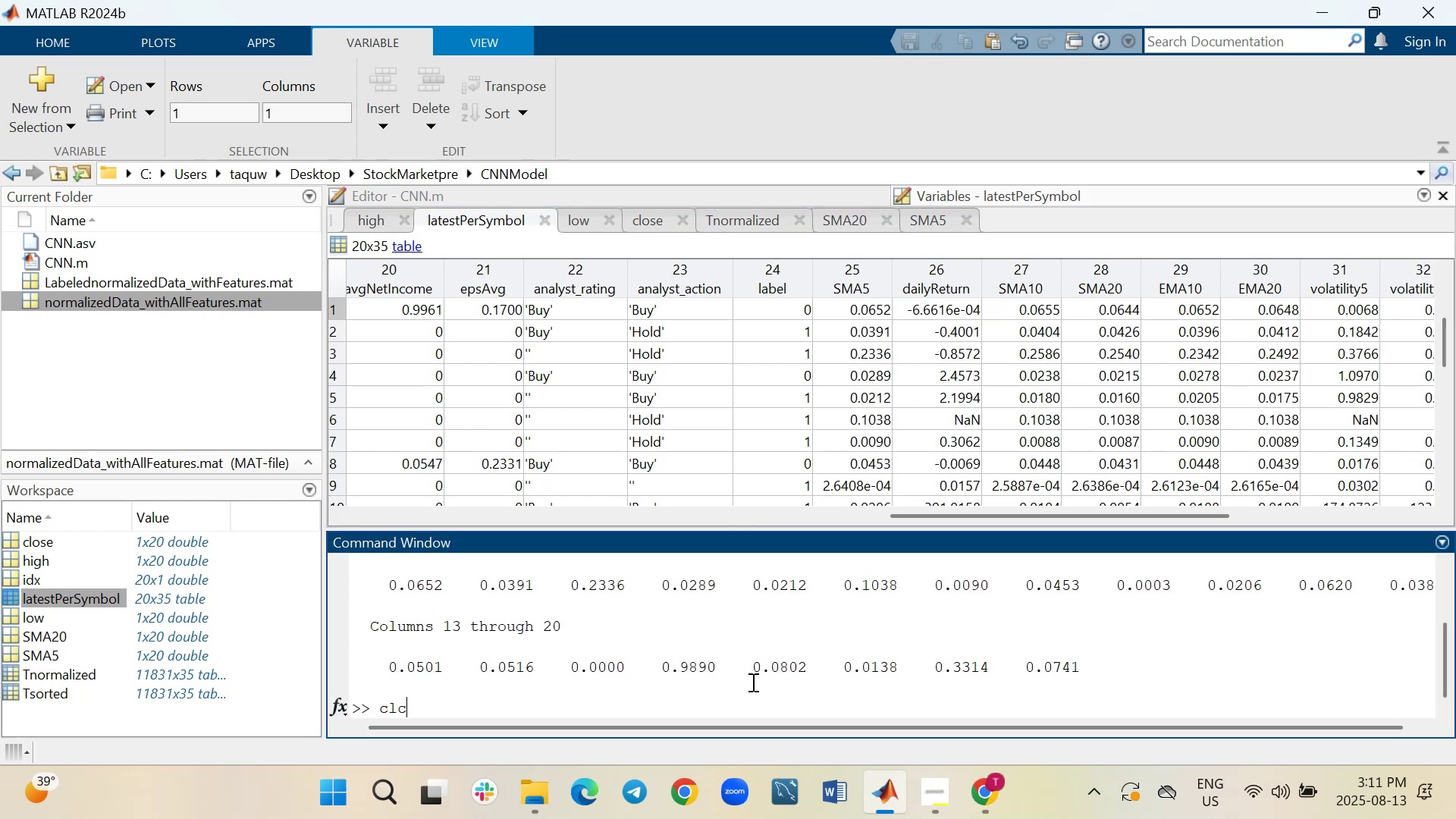 
key(Enter)
 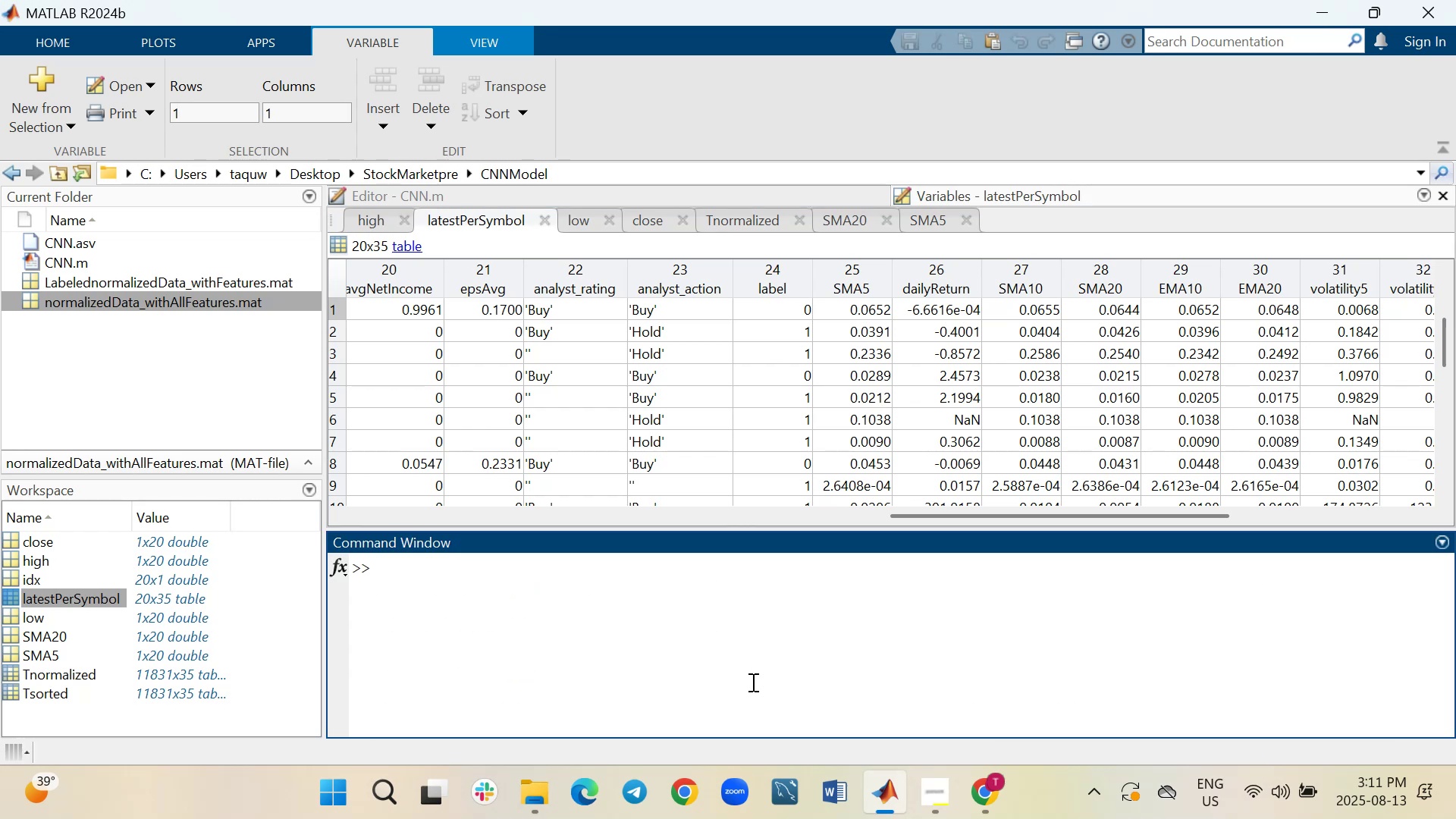 
type(SMA)
 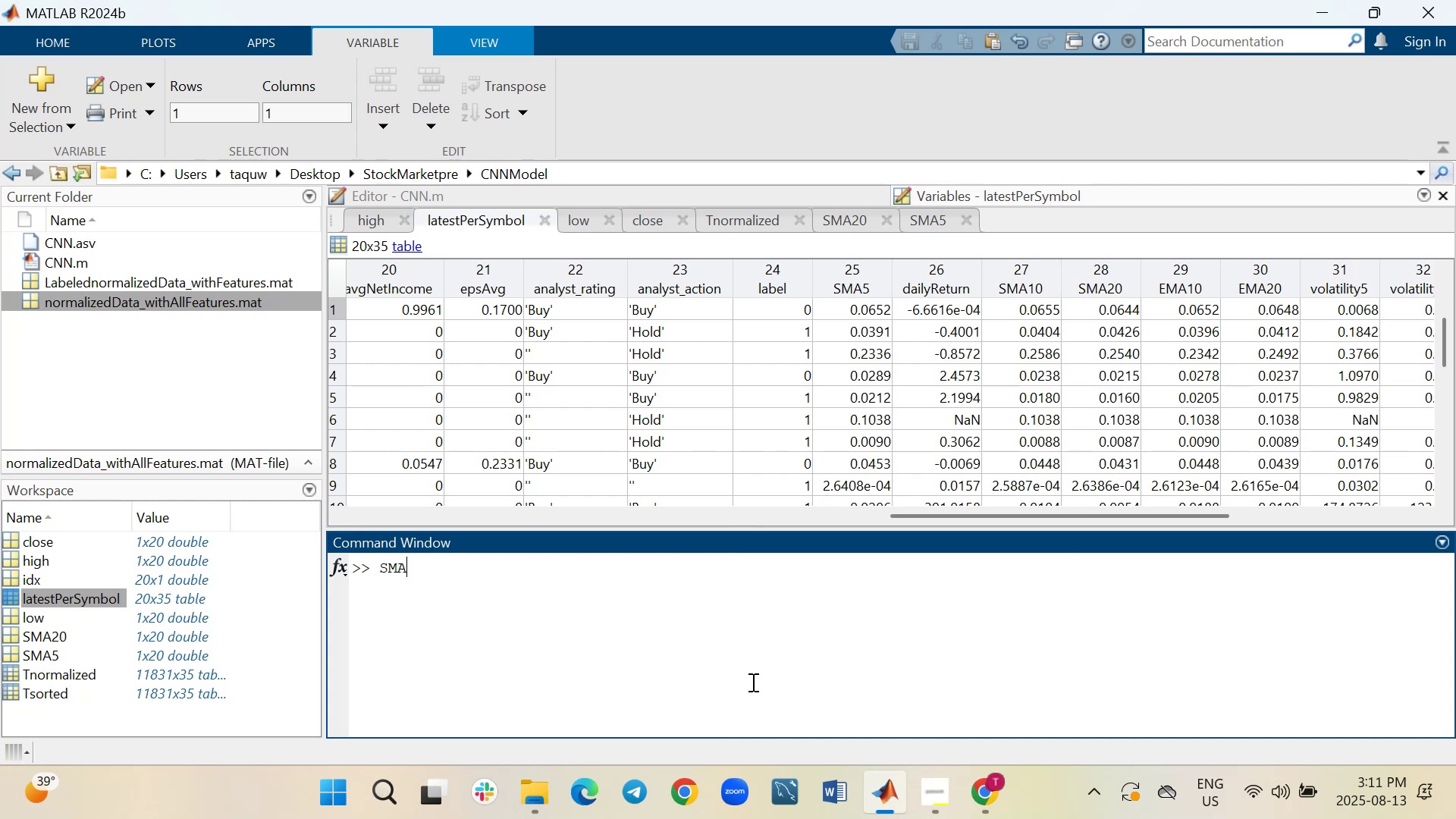 
type(20)
 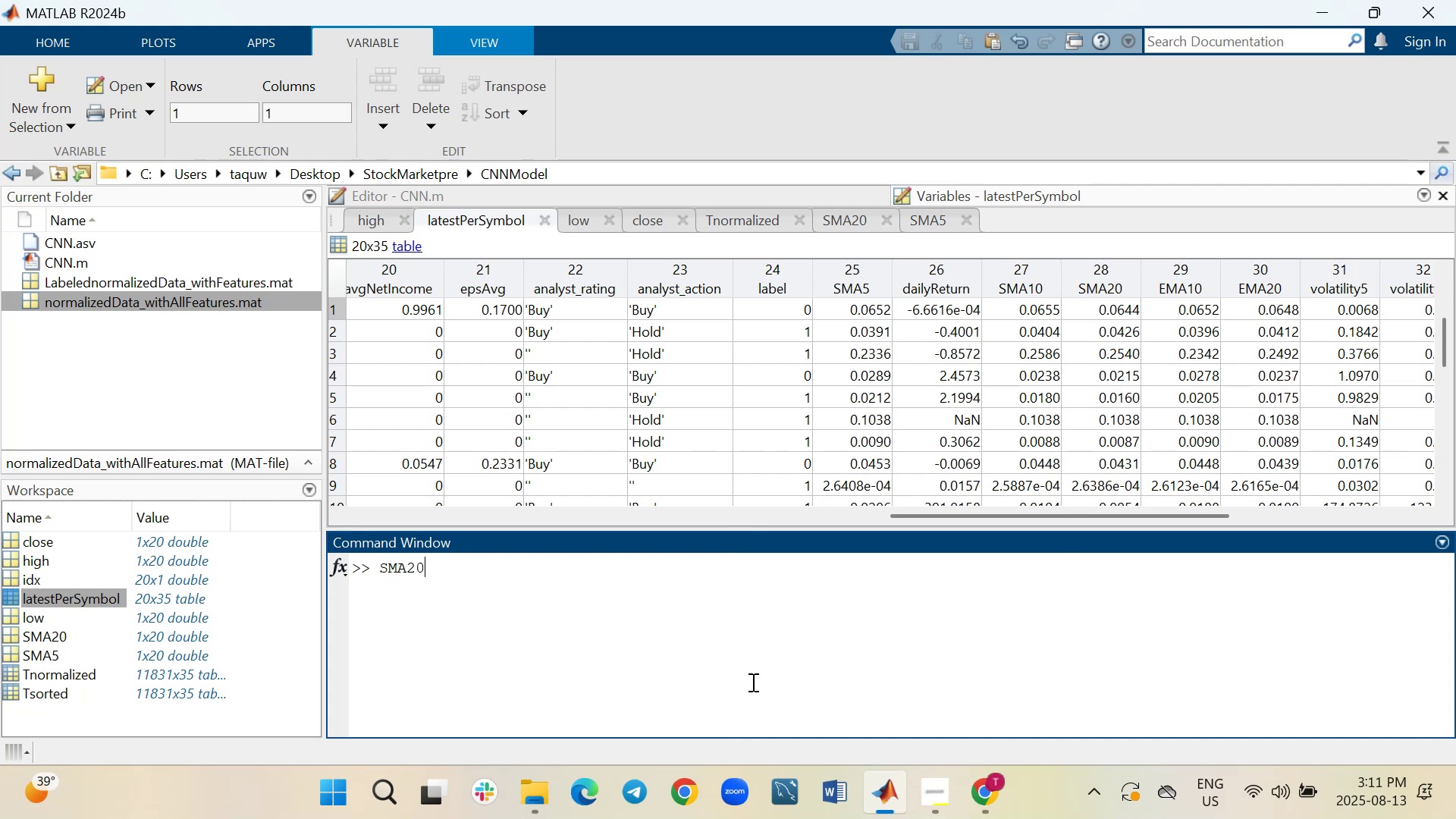 
key(Enter)
 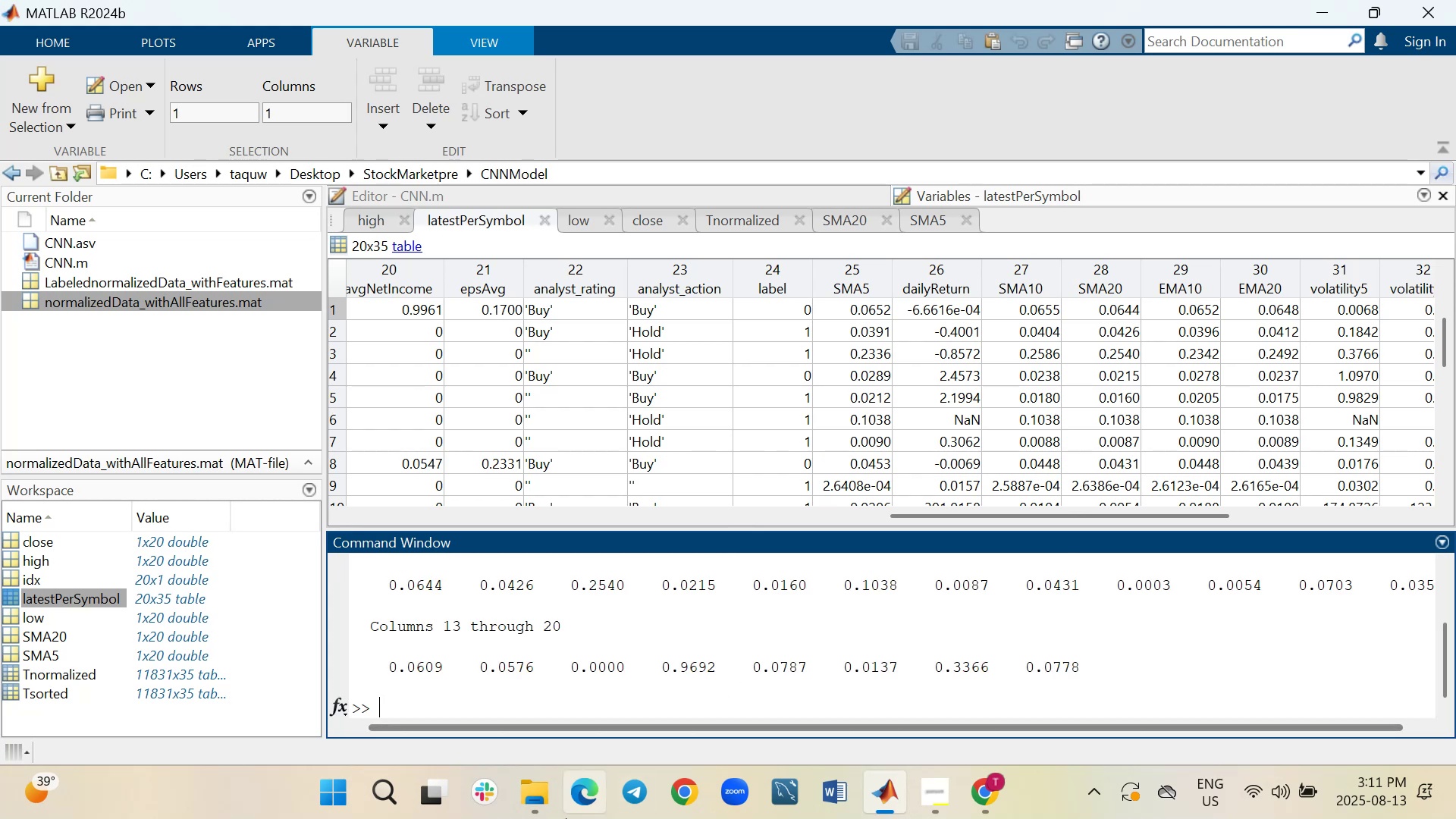 
scroll: coordinate [596, 689], scroll_direction: up, amount: 2.0
 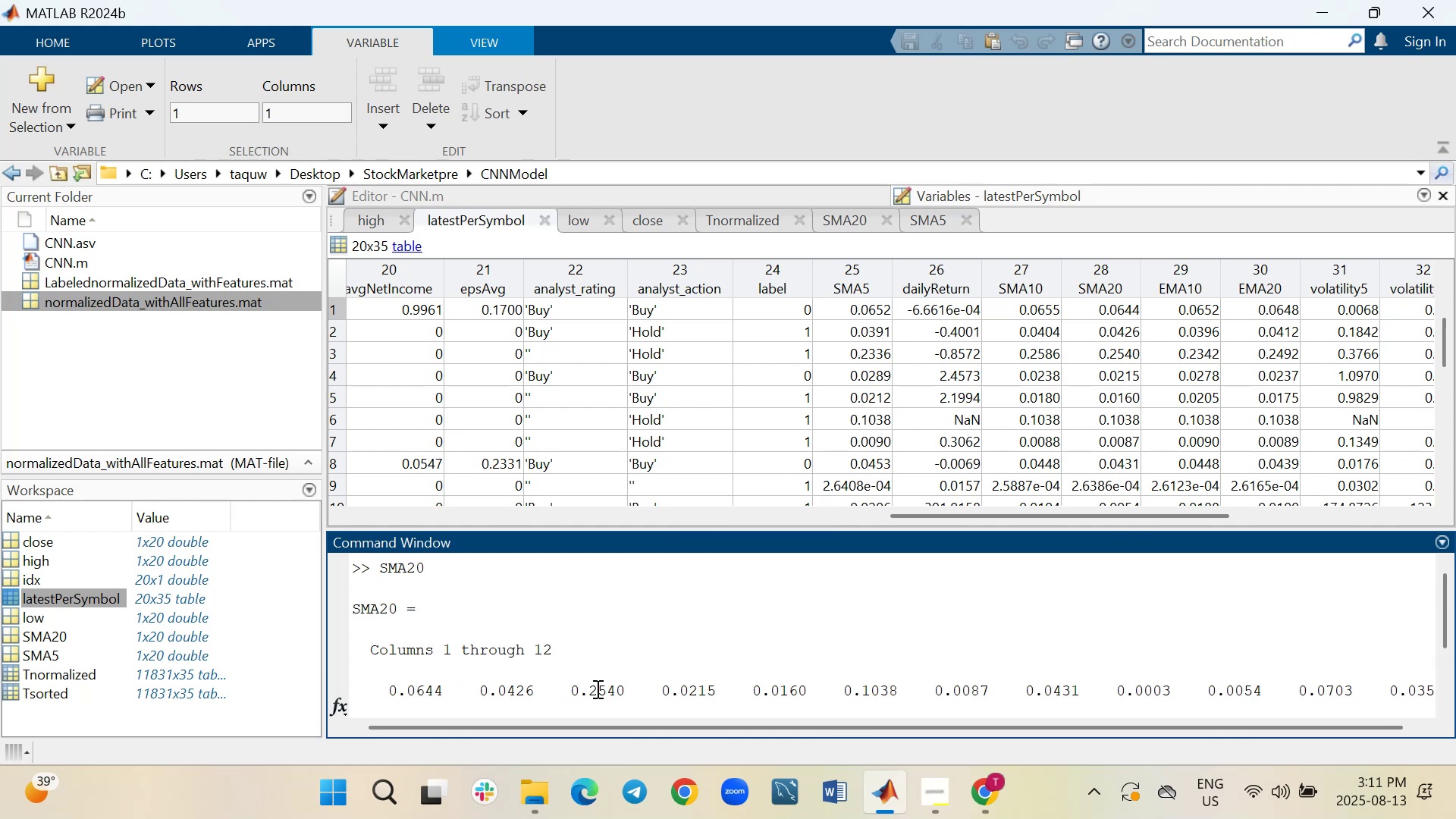 
scroll: coordinate [596, 689], scroll_direction: down, amount: 1.0
 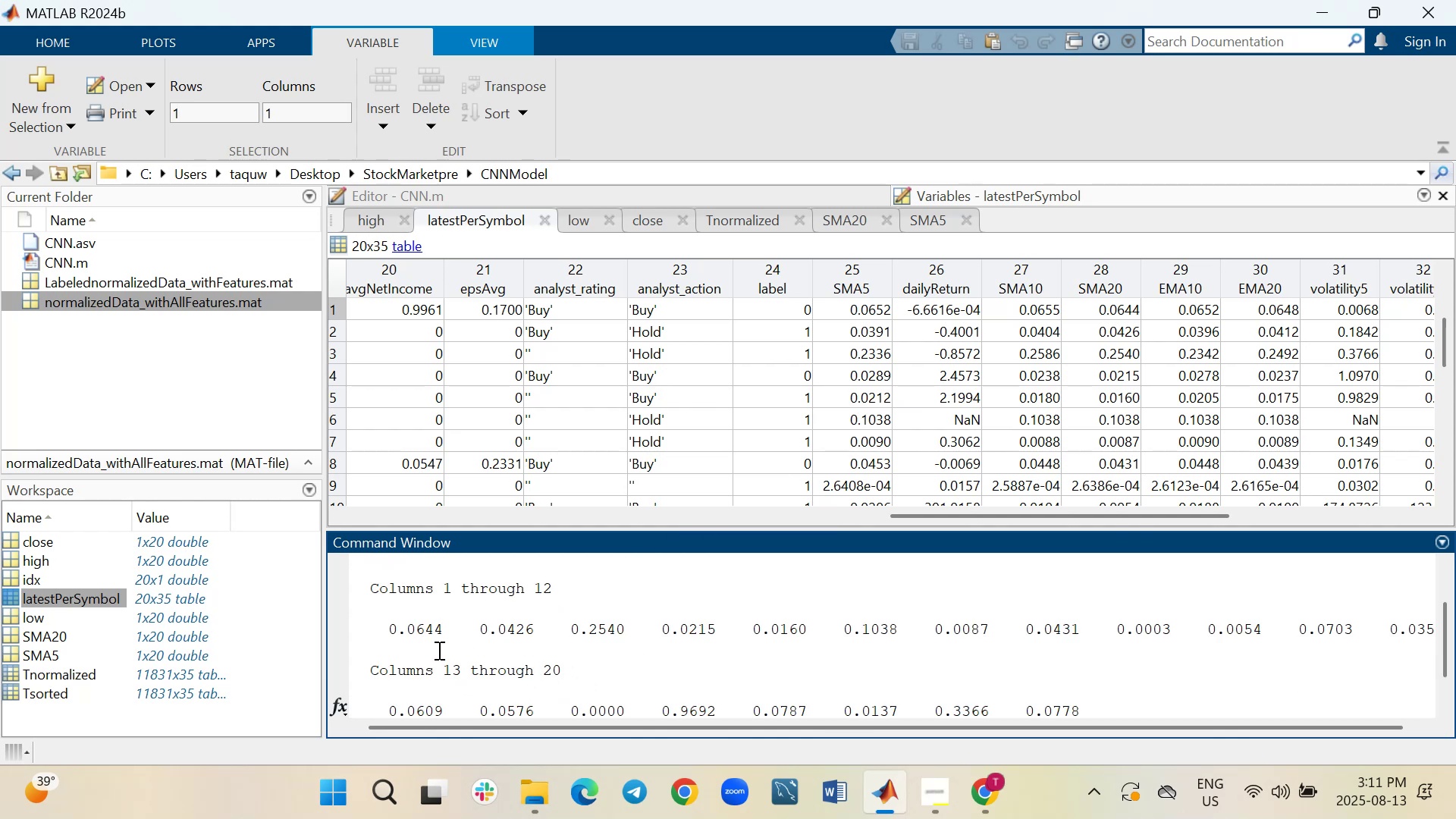 
scroll: coordinate [457, 626], scroll_direction: up, amount: 1.0
 